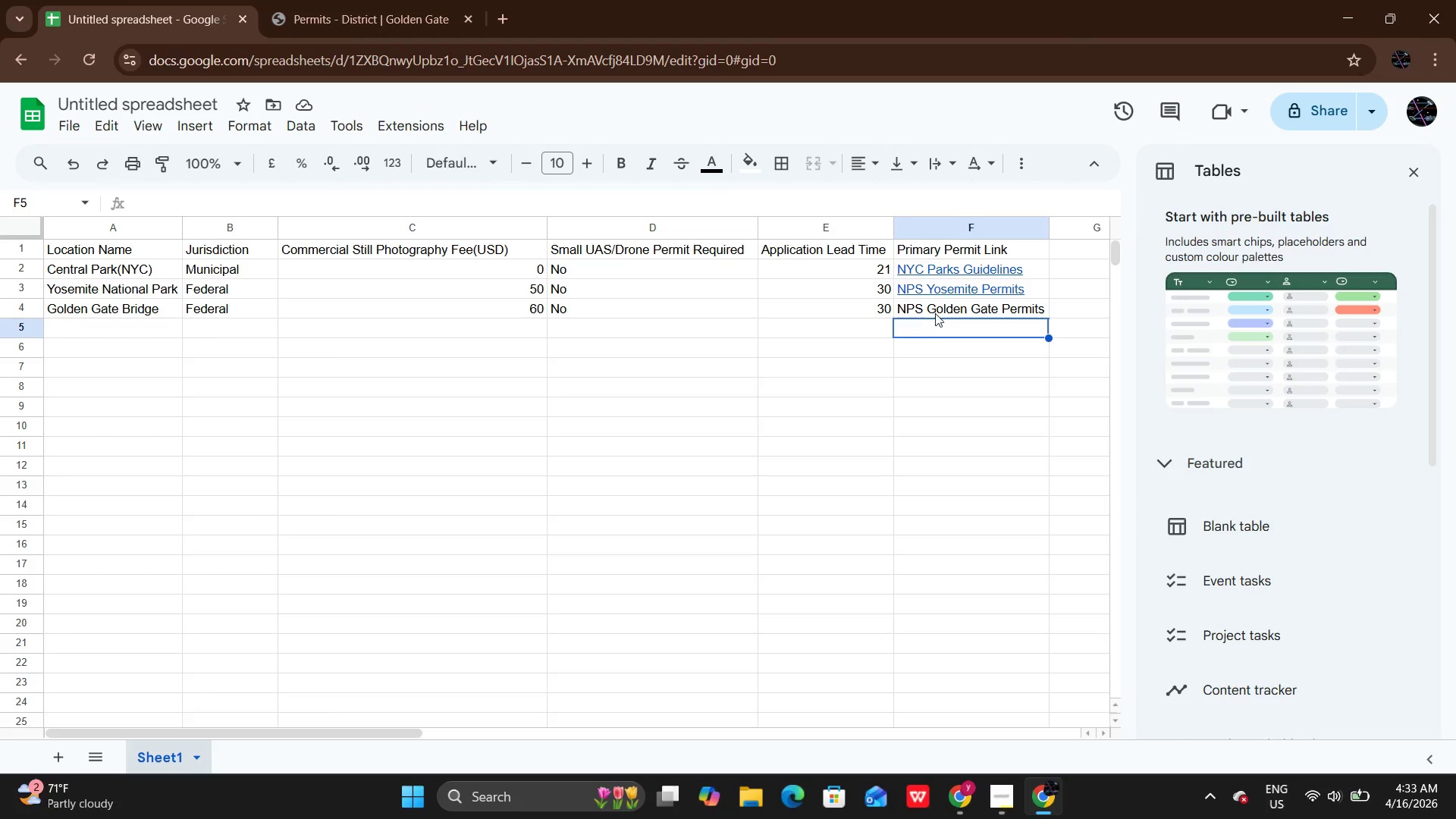 
left_click([934, 310])
 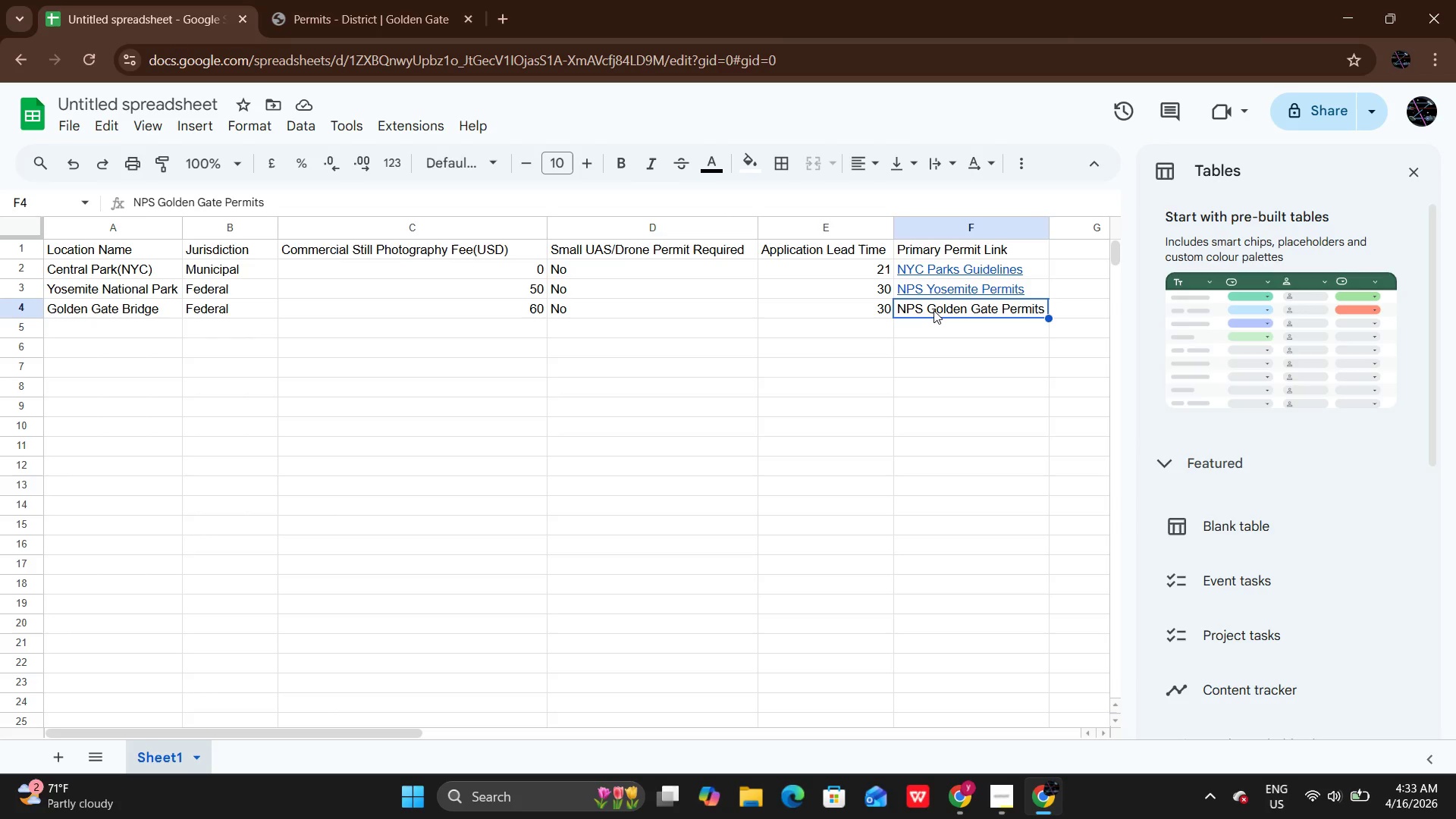 
key(Control+K)
 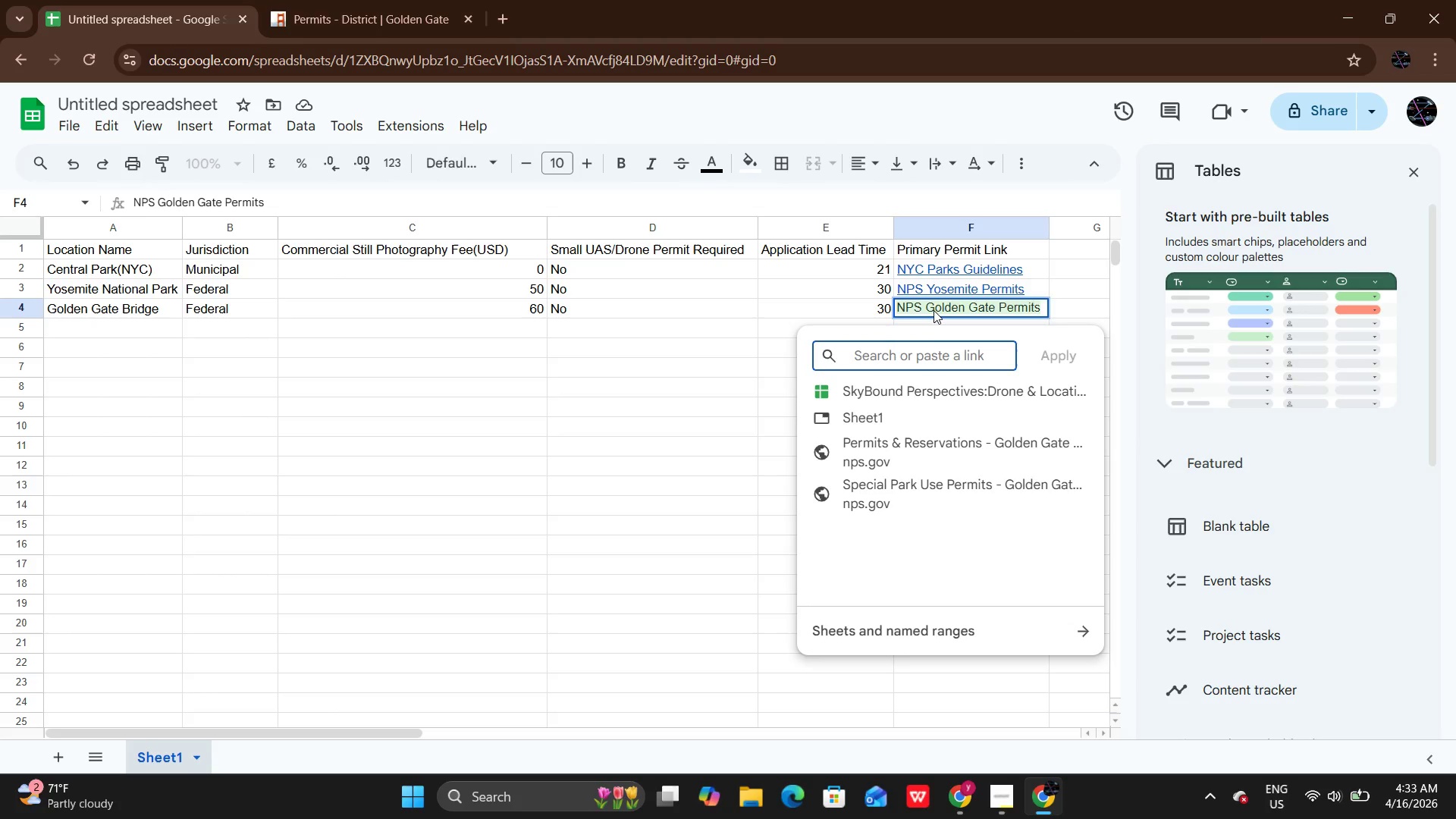 
key(Control+V)
 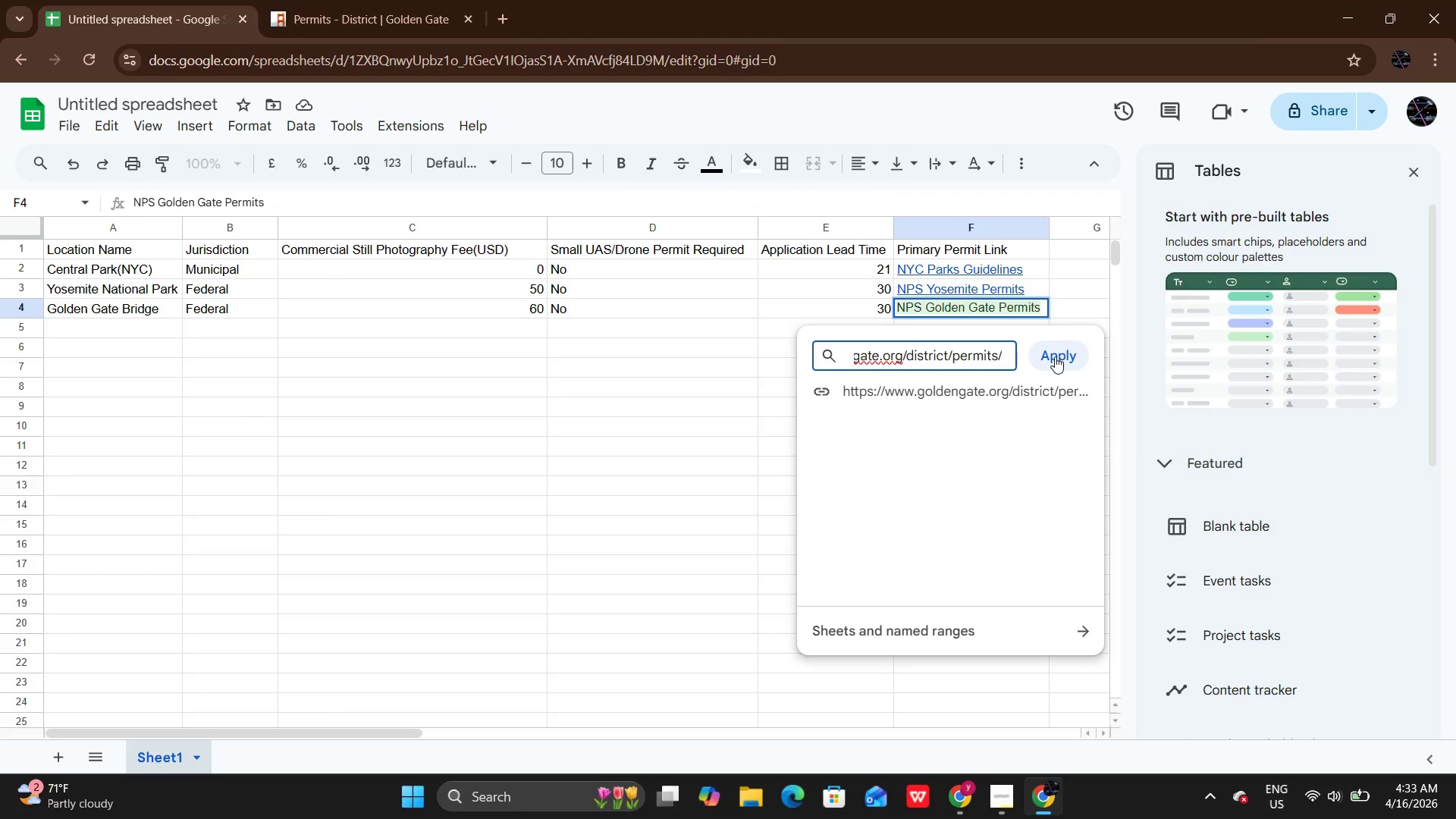 
left_click([1055, 356])
 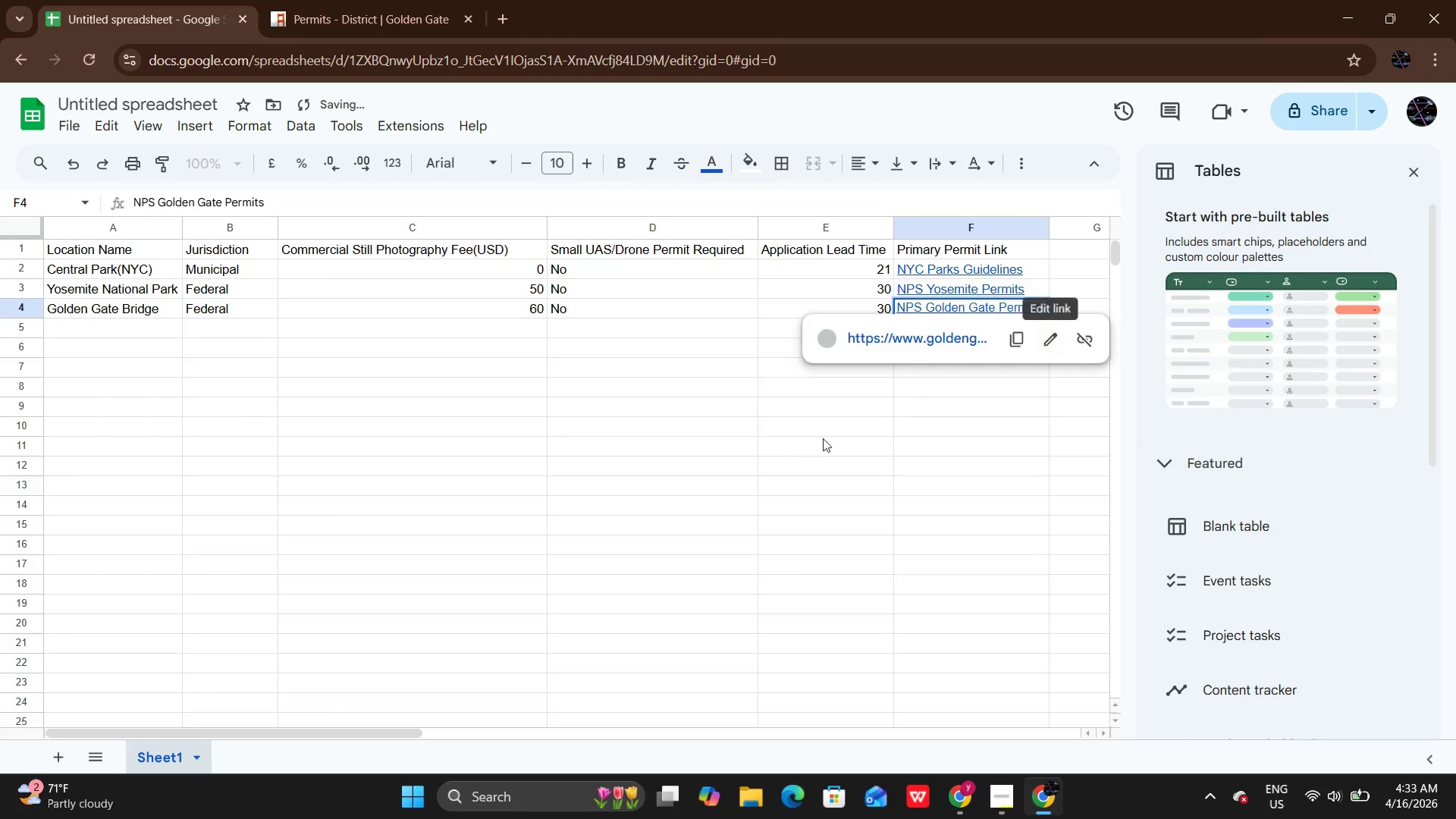 
left_click([823, 438])
 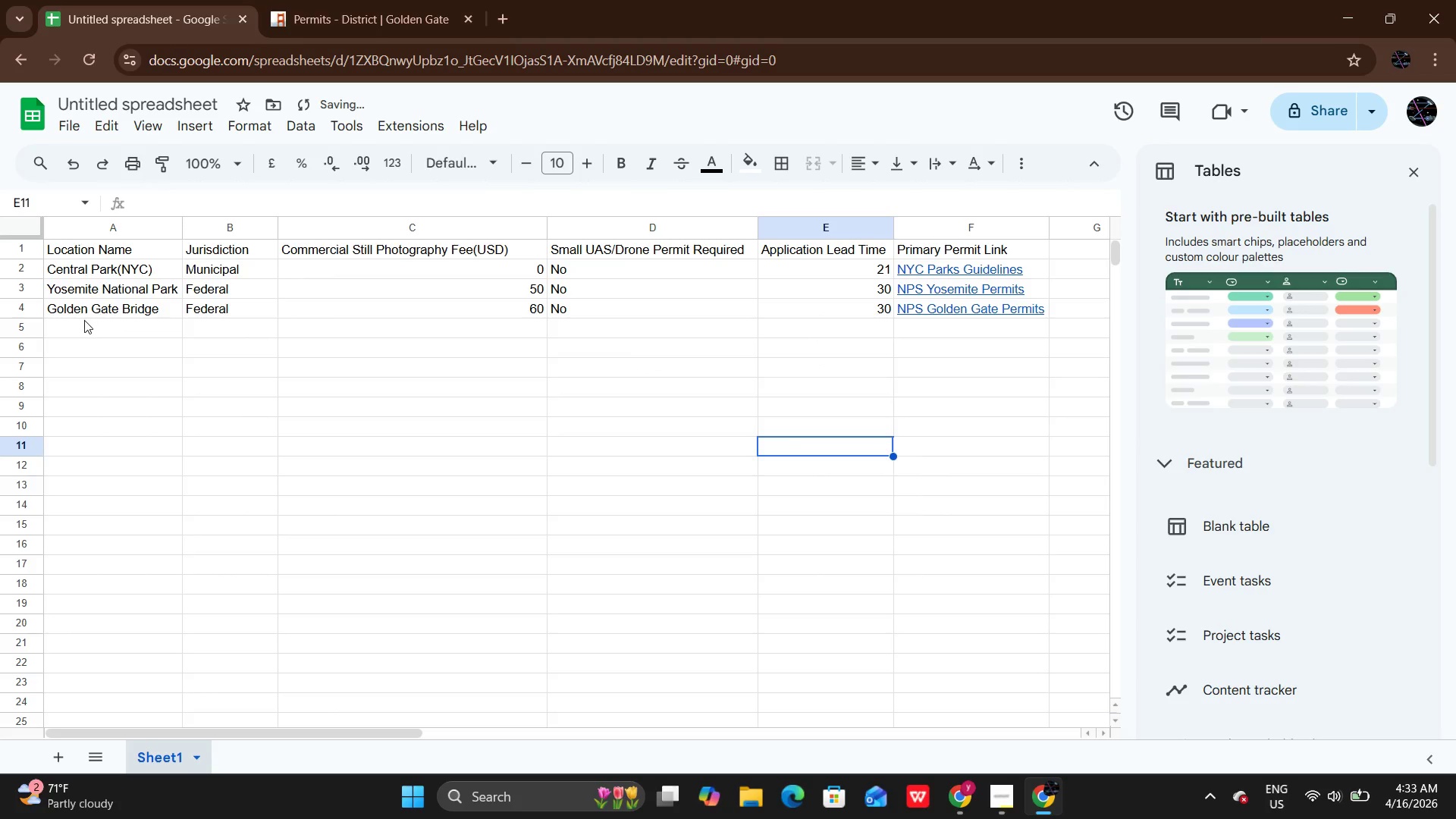 
double_click([84, 320])
 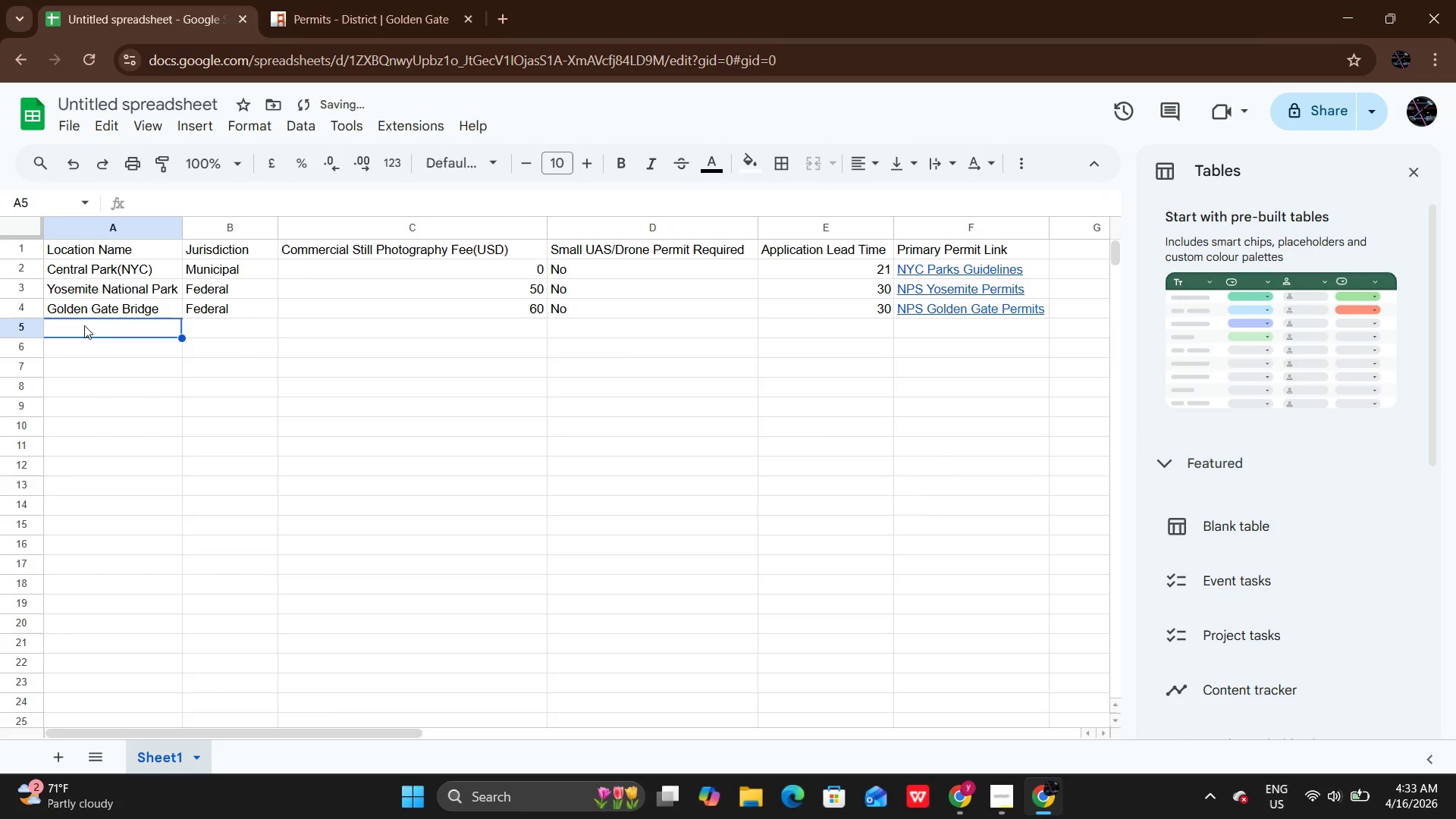 
double_click([84, 325])
 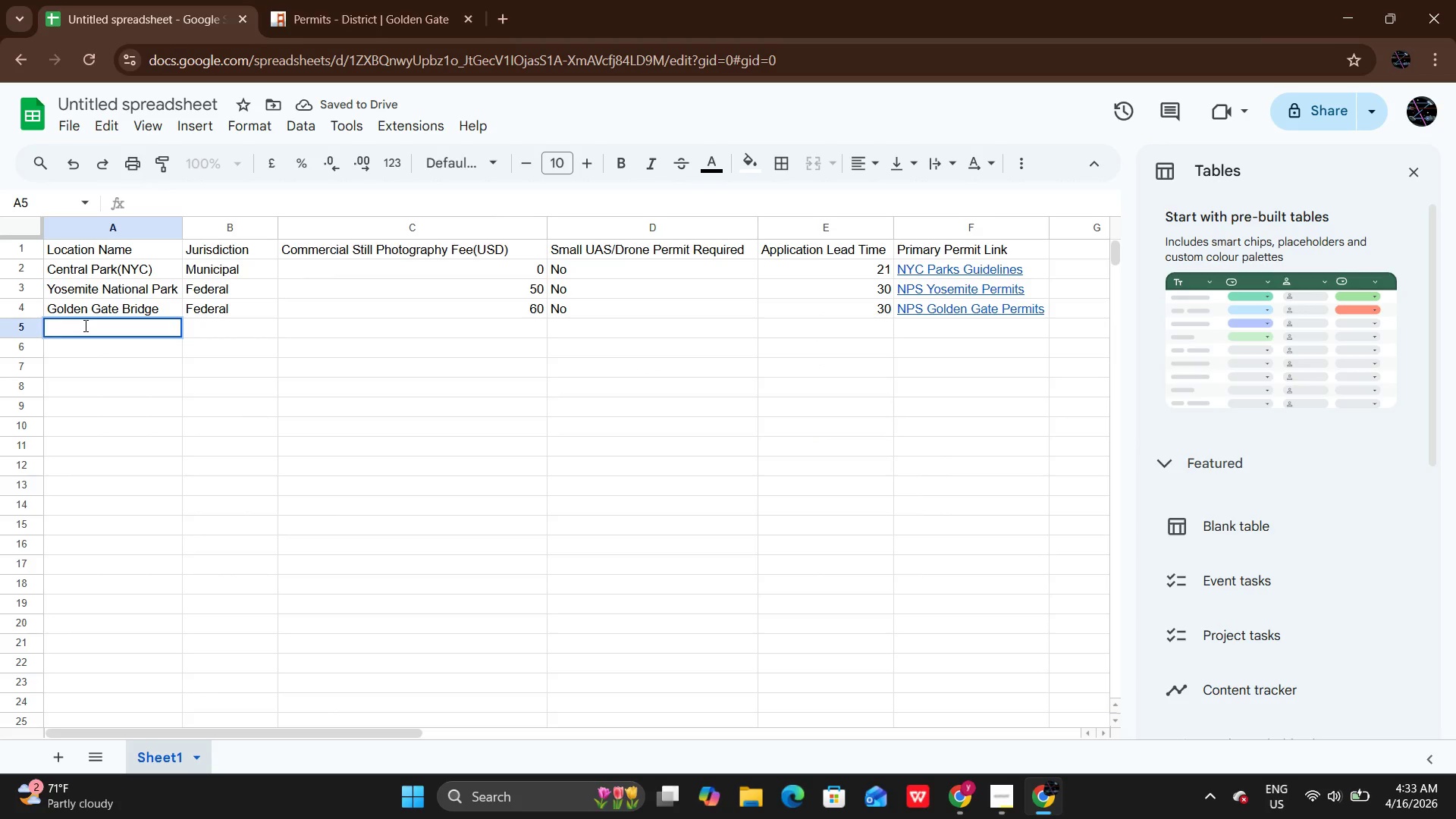 
type(Red Rocks Park())
 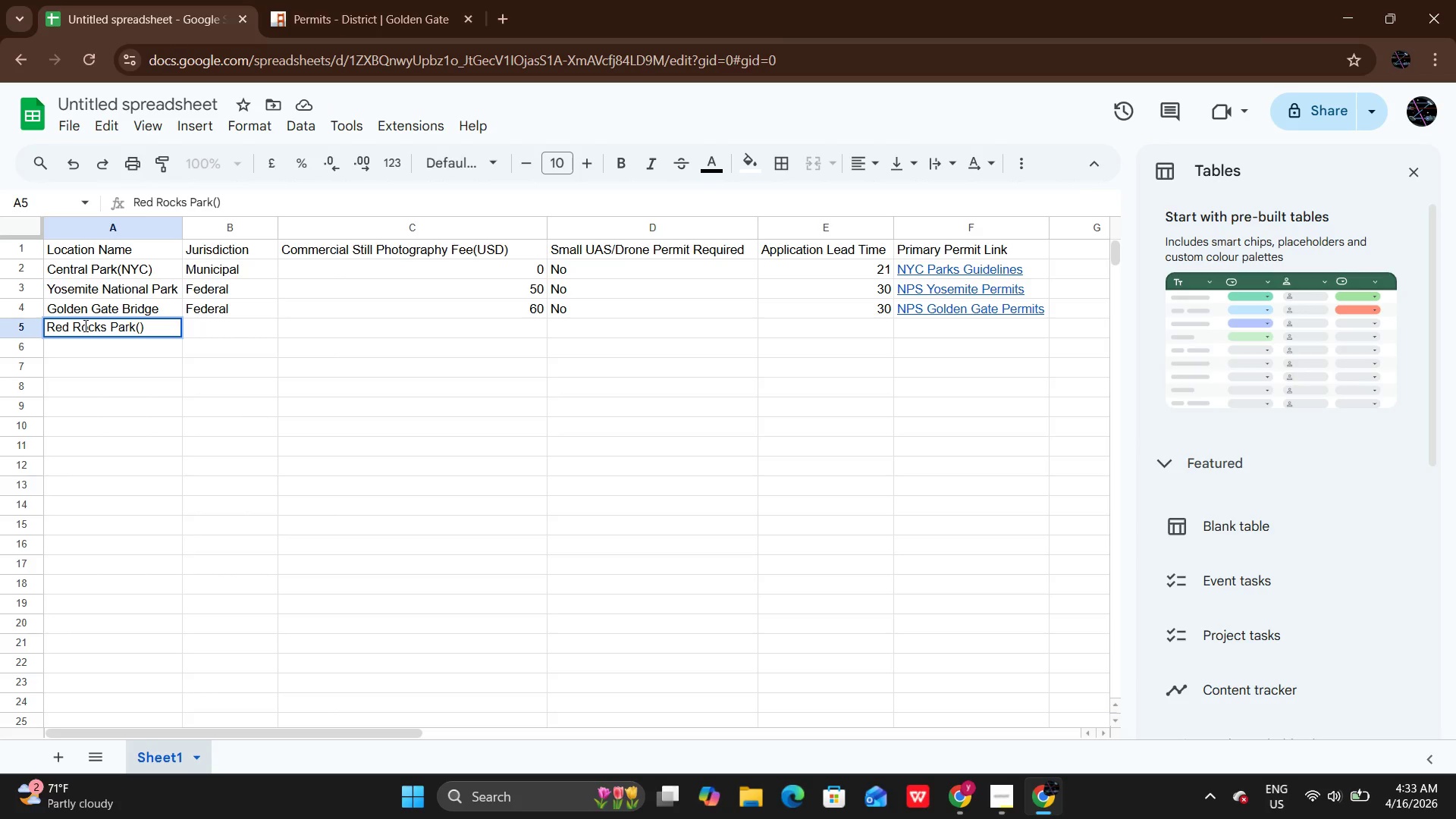 
key(ArrowLeft)
 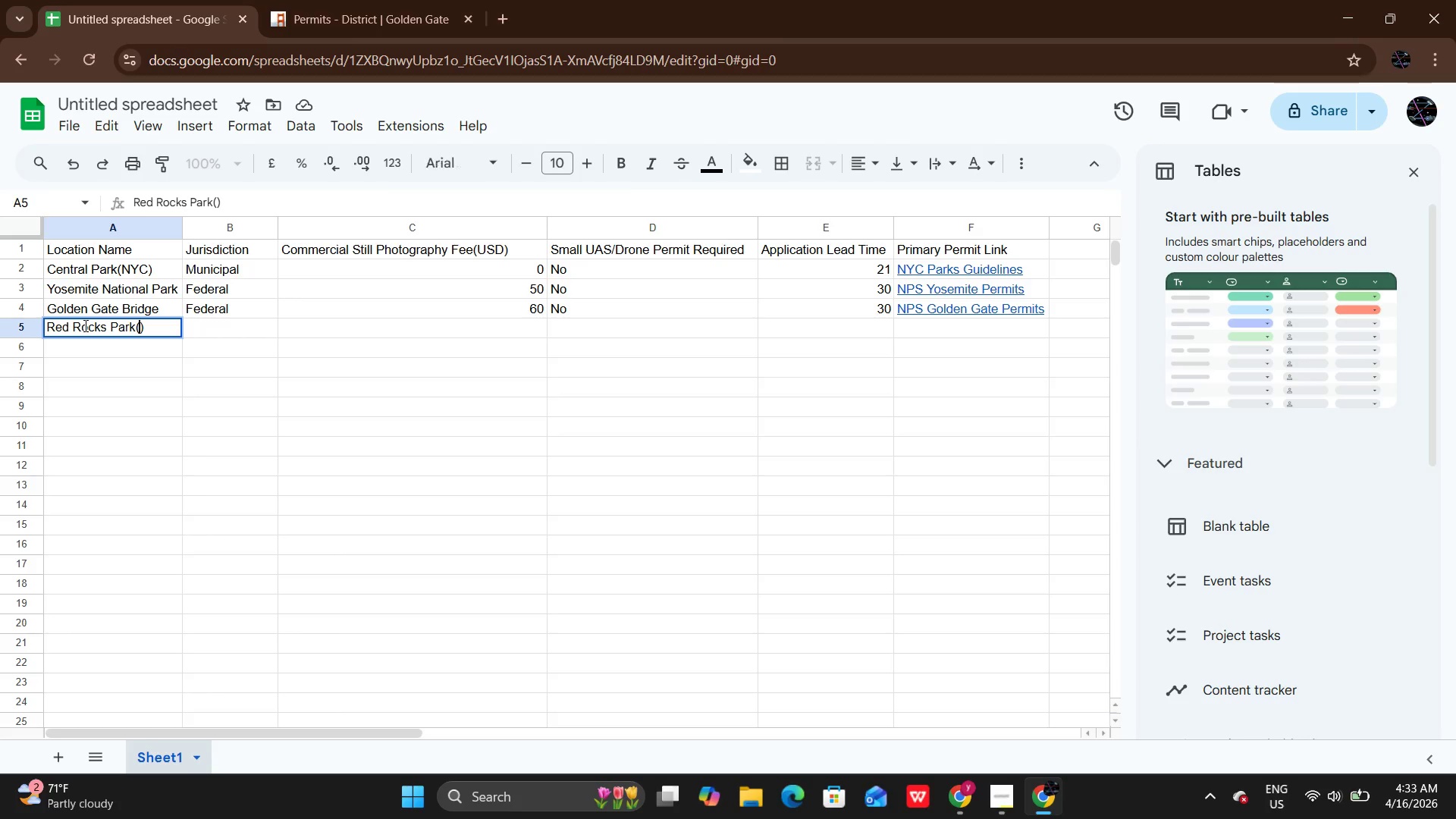 
type(CO)
 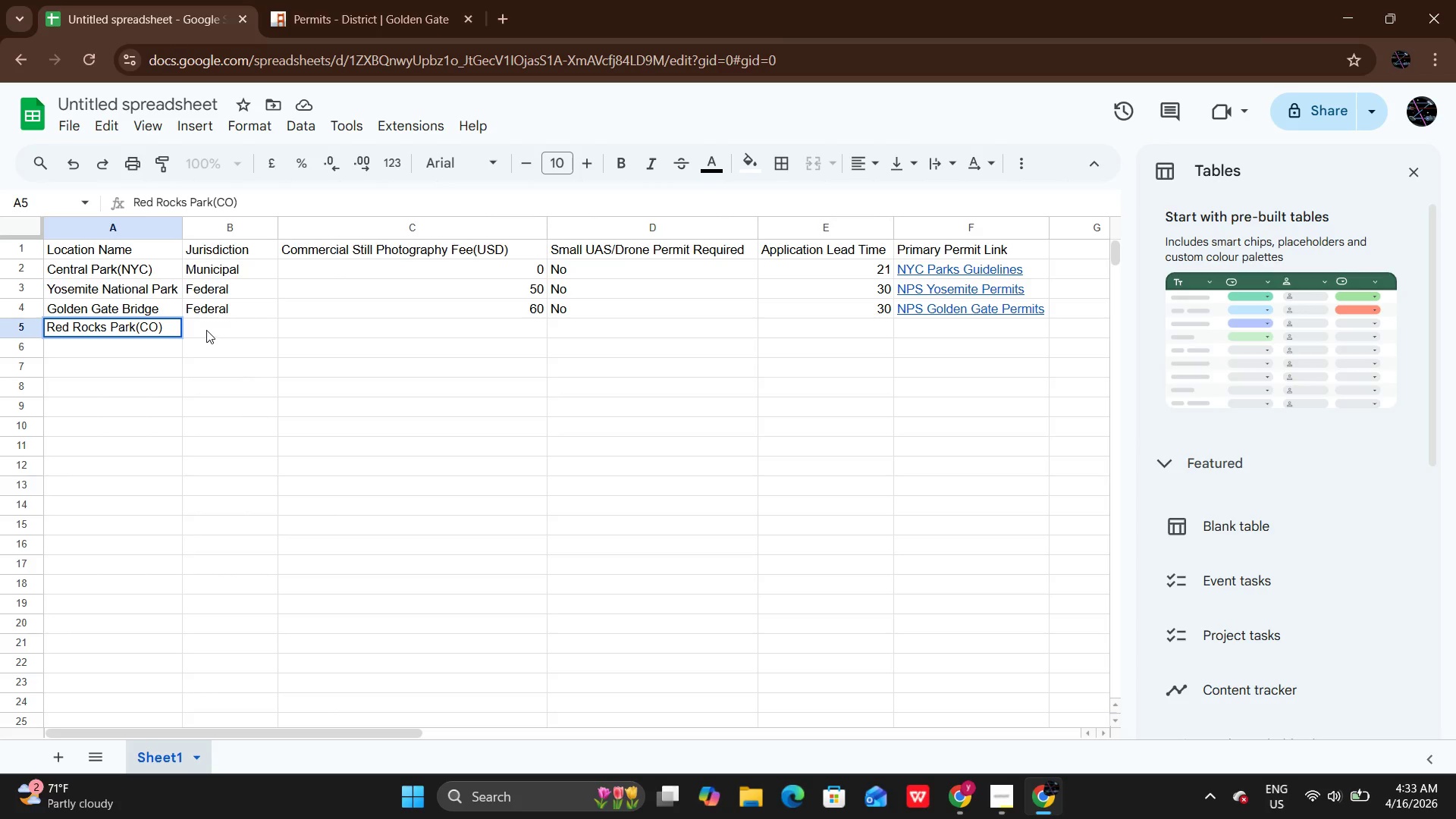 
double_click([206, 330])
 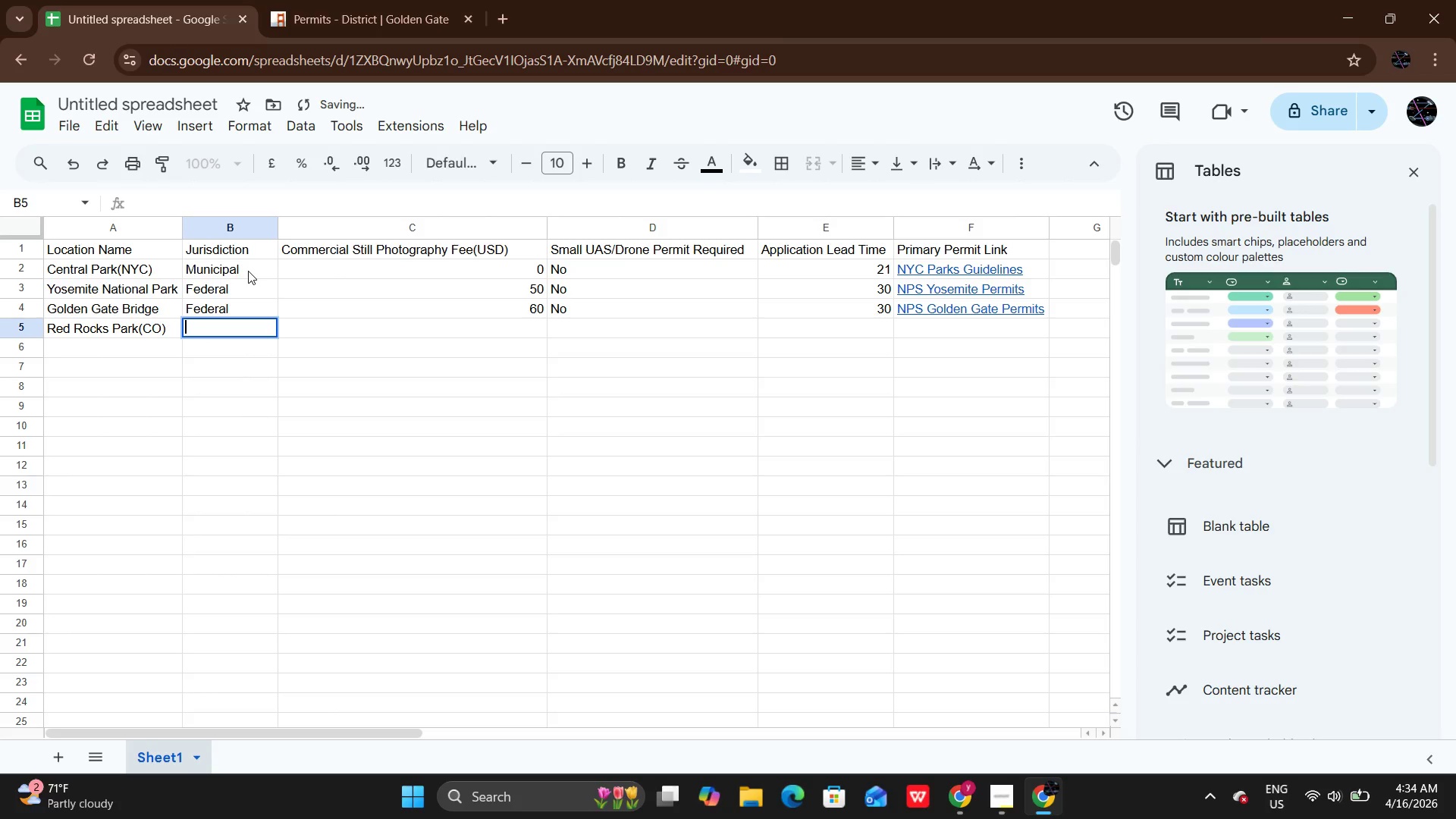 
double_click([248, 271])
 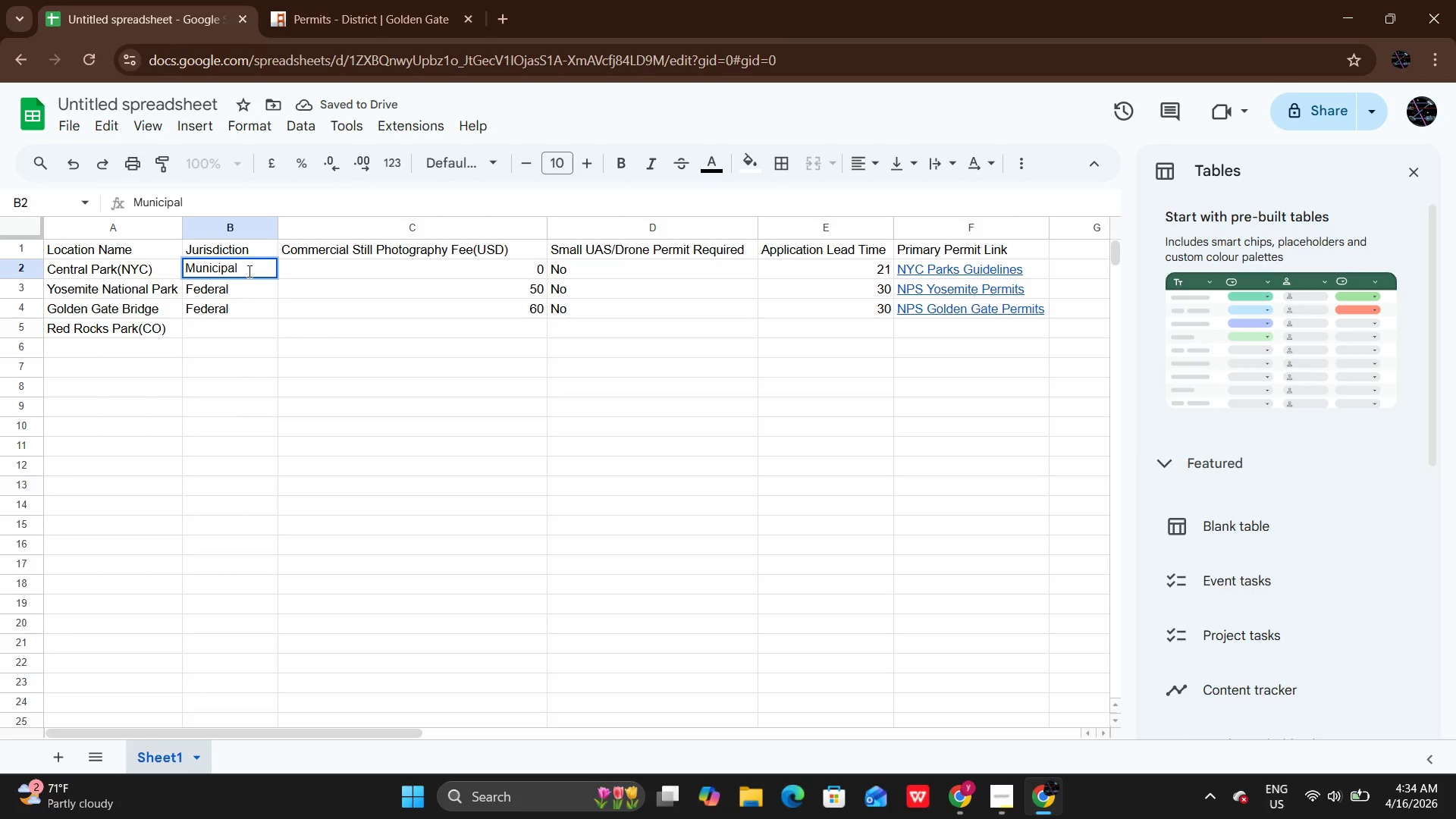 
key(Control+ControlLeft)
 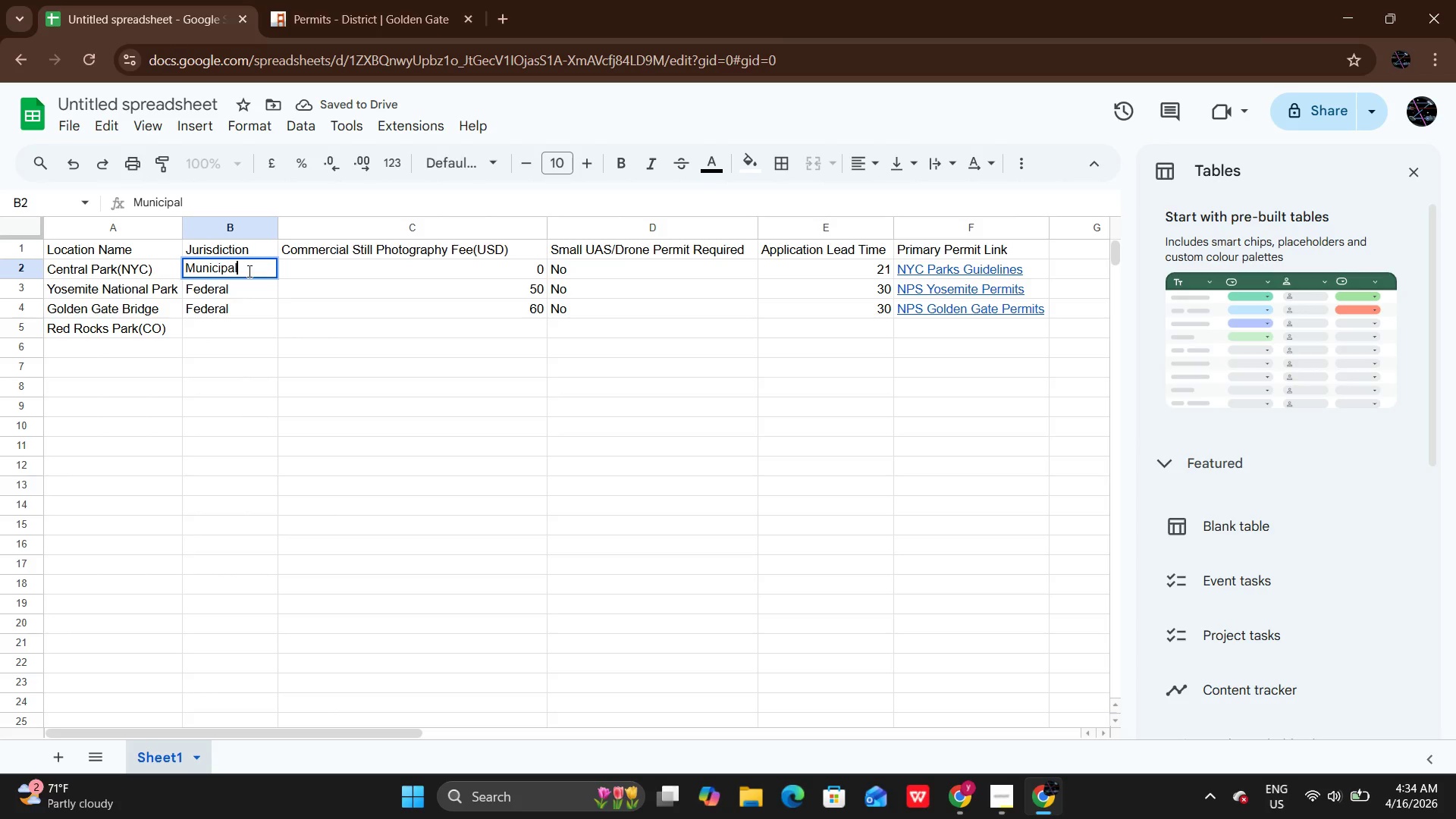 
key(Control+C)
 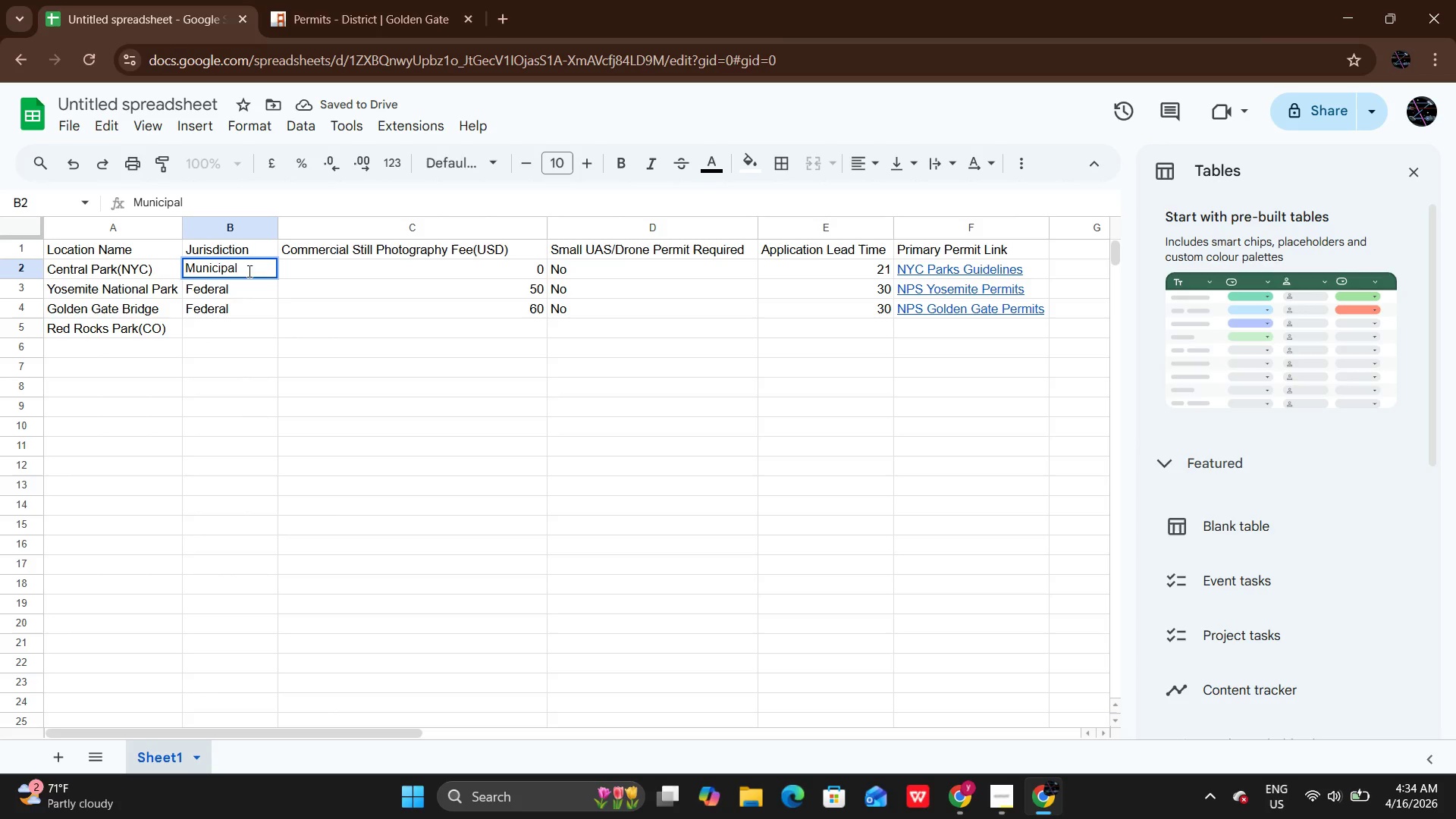 
left_click([248, 271])
 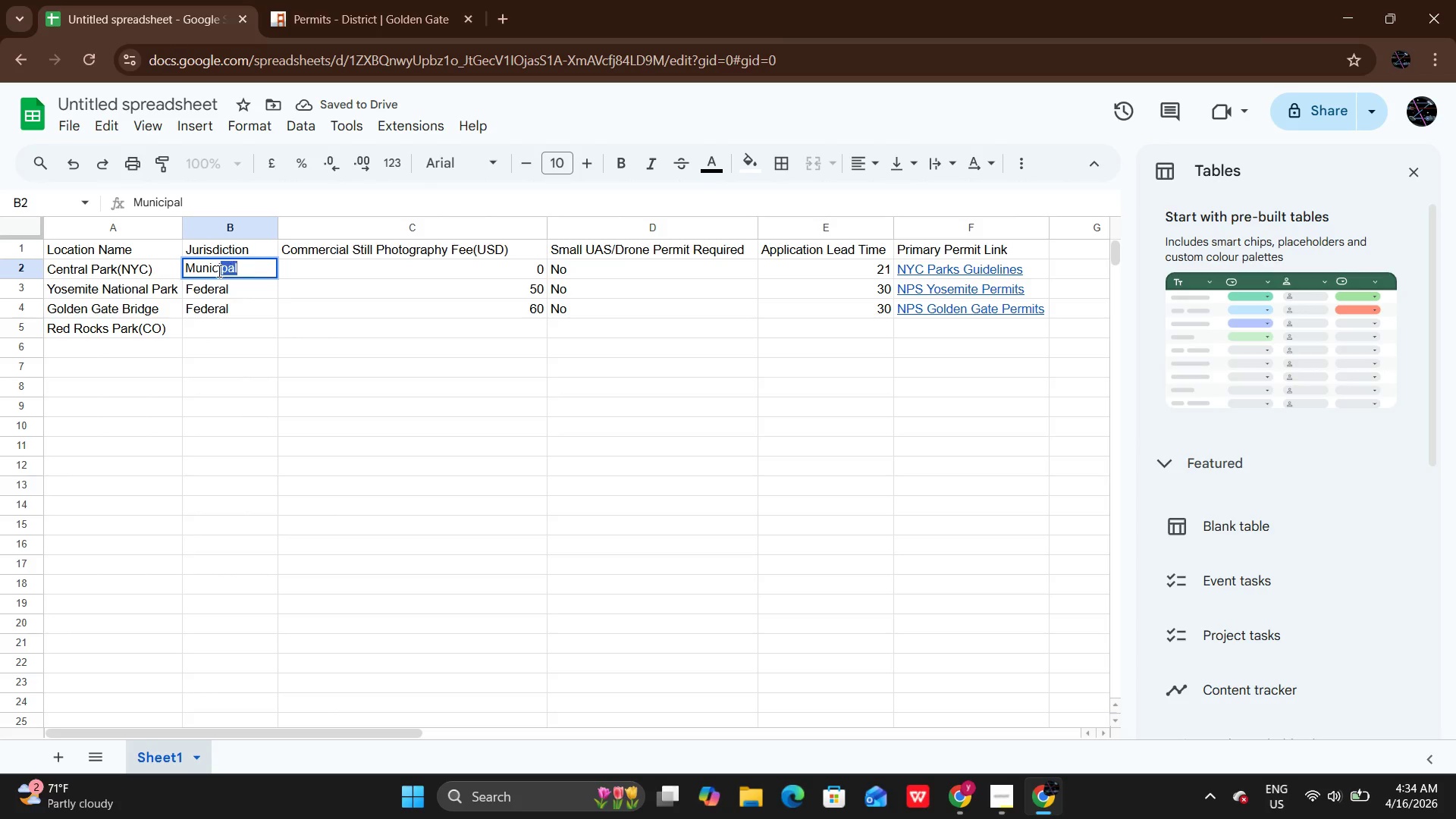 
left_click_drag(start_coordinate=[248, 271], to_coordinate=[168, 271])
 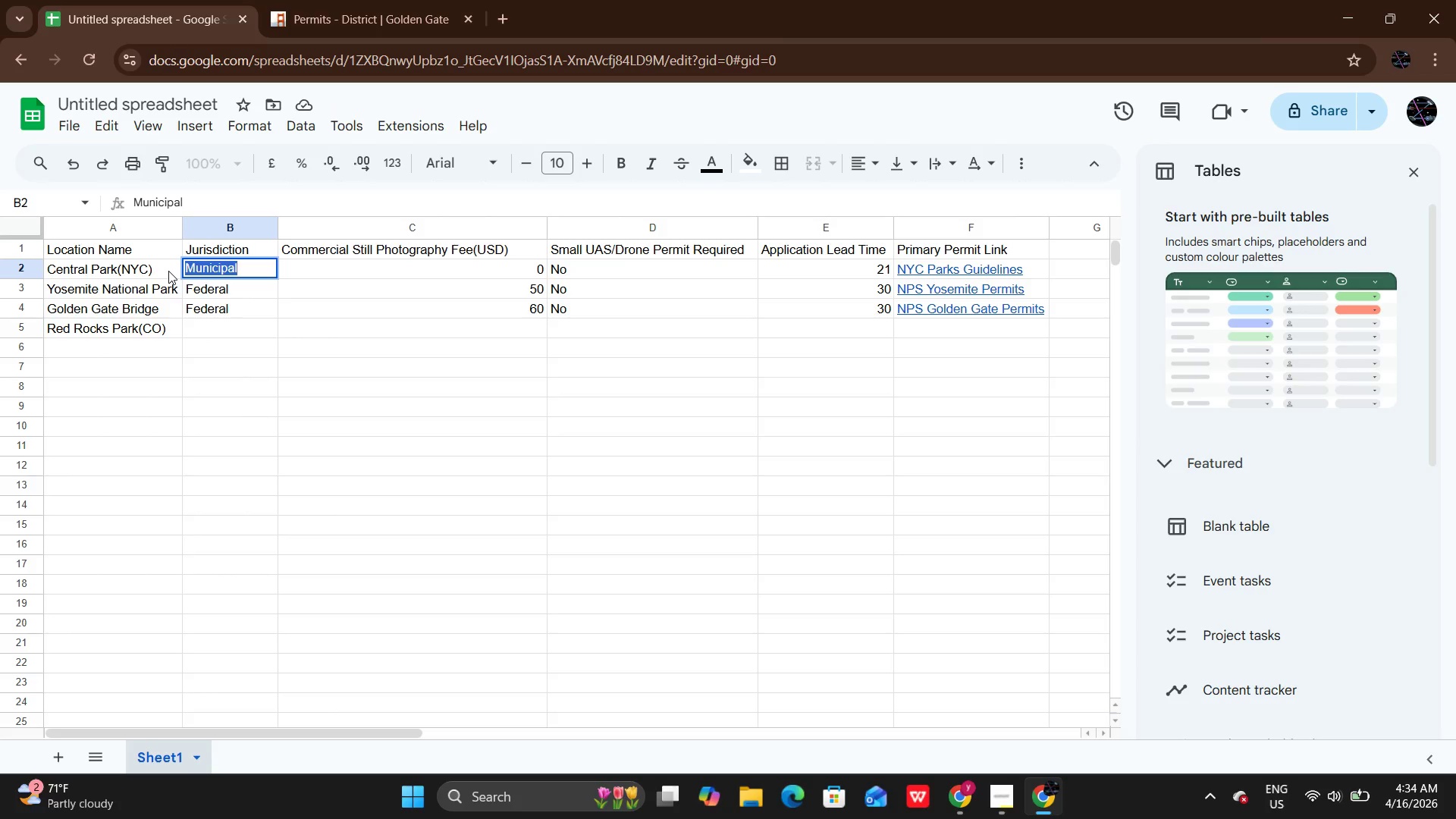 
key(Control+C)
 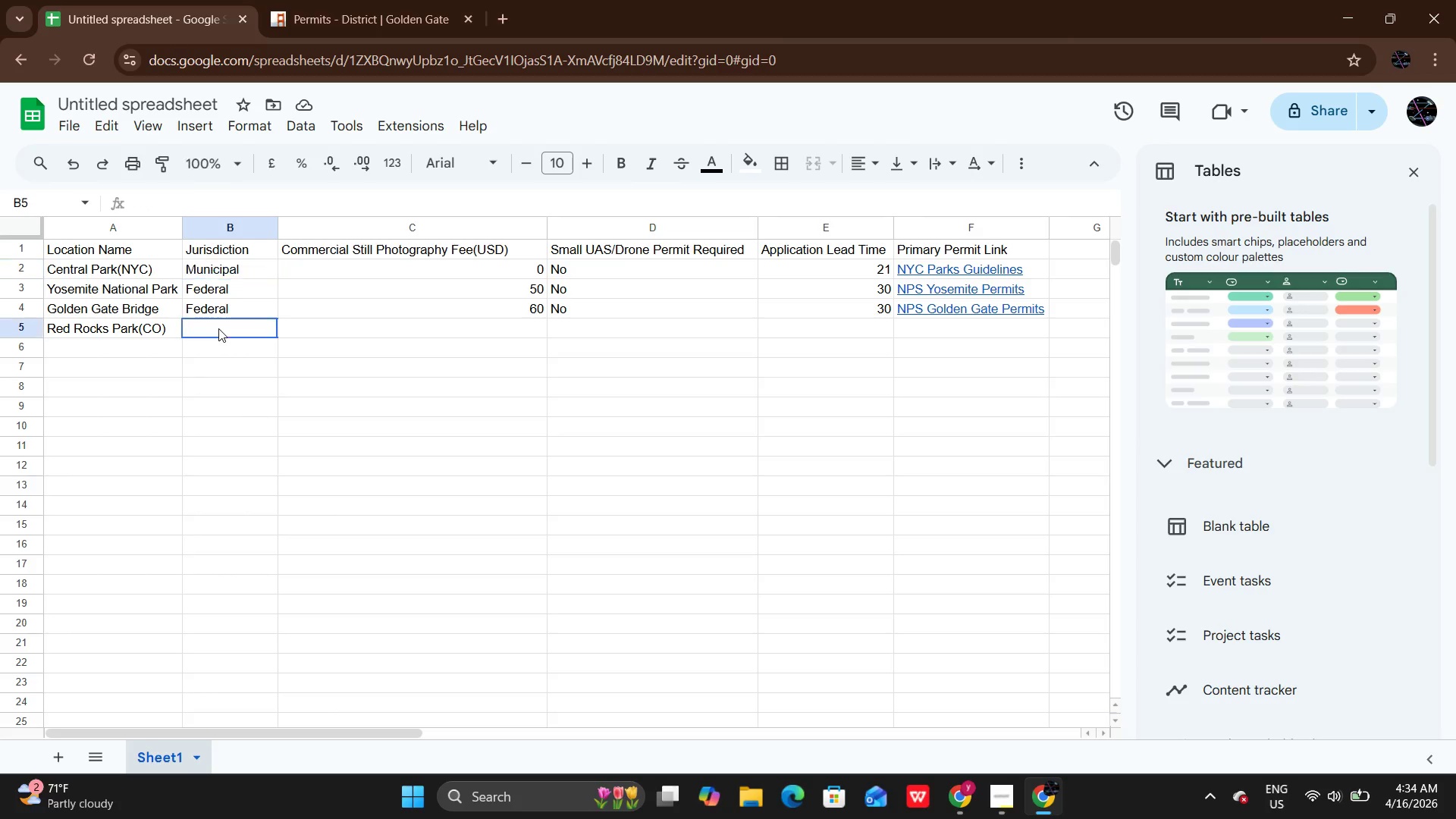 
double_click([218, 328])
 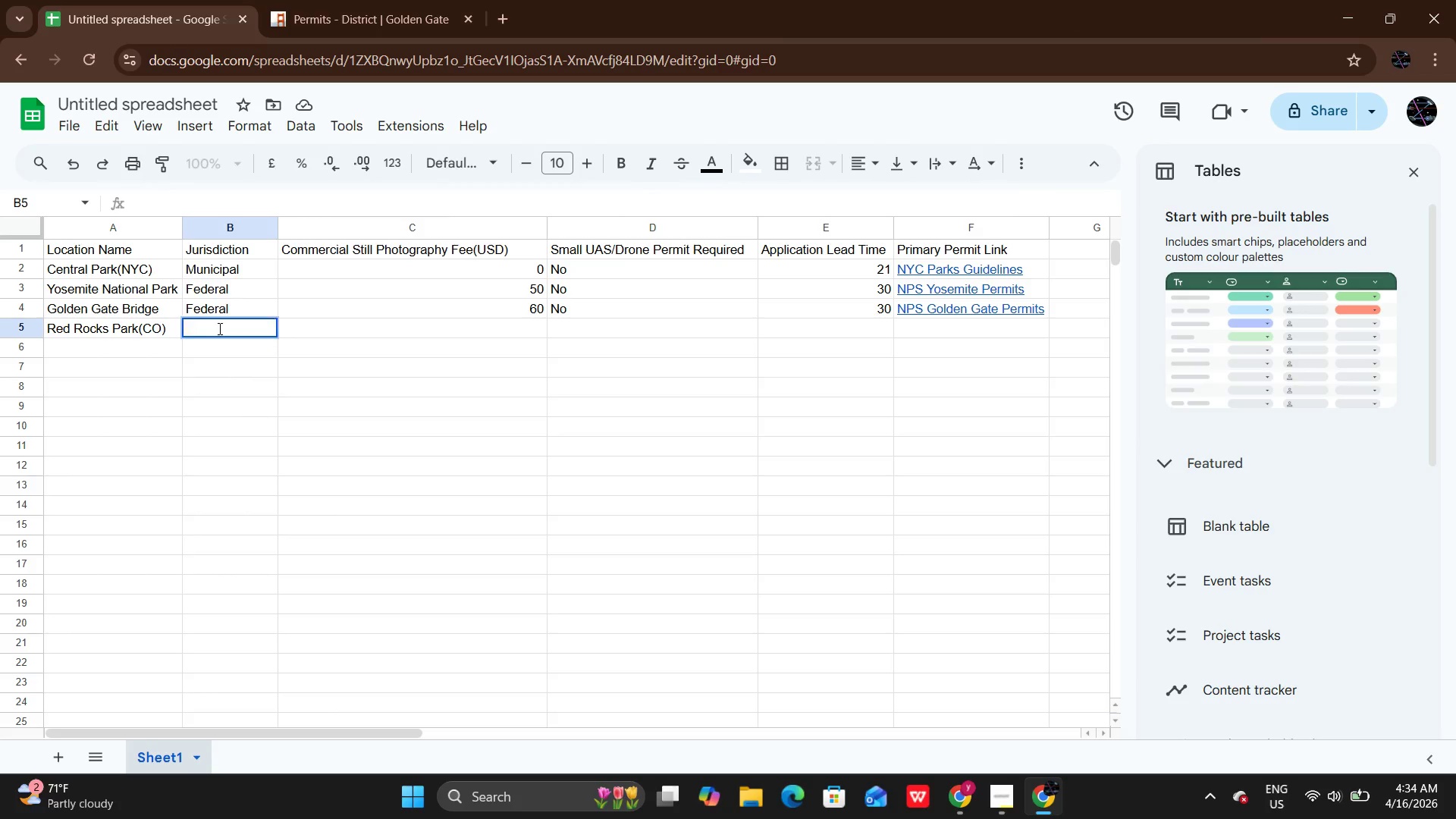 
triple_click([218, 328])
 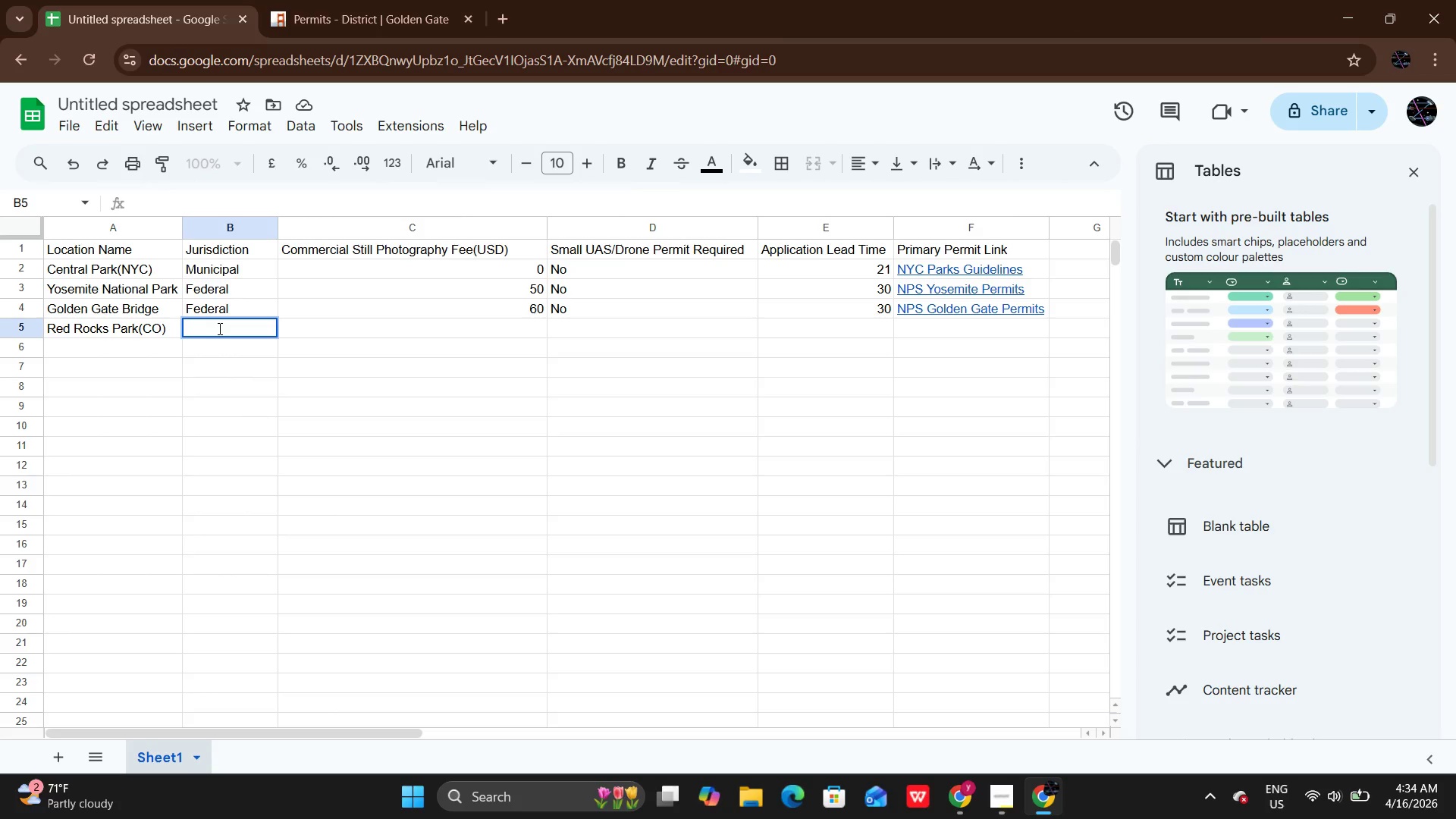 
key(Control+V)
 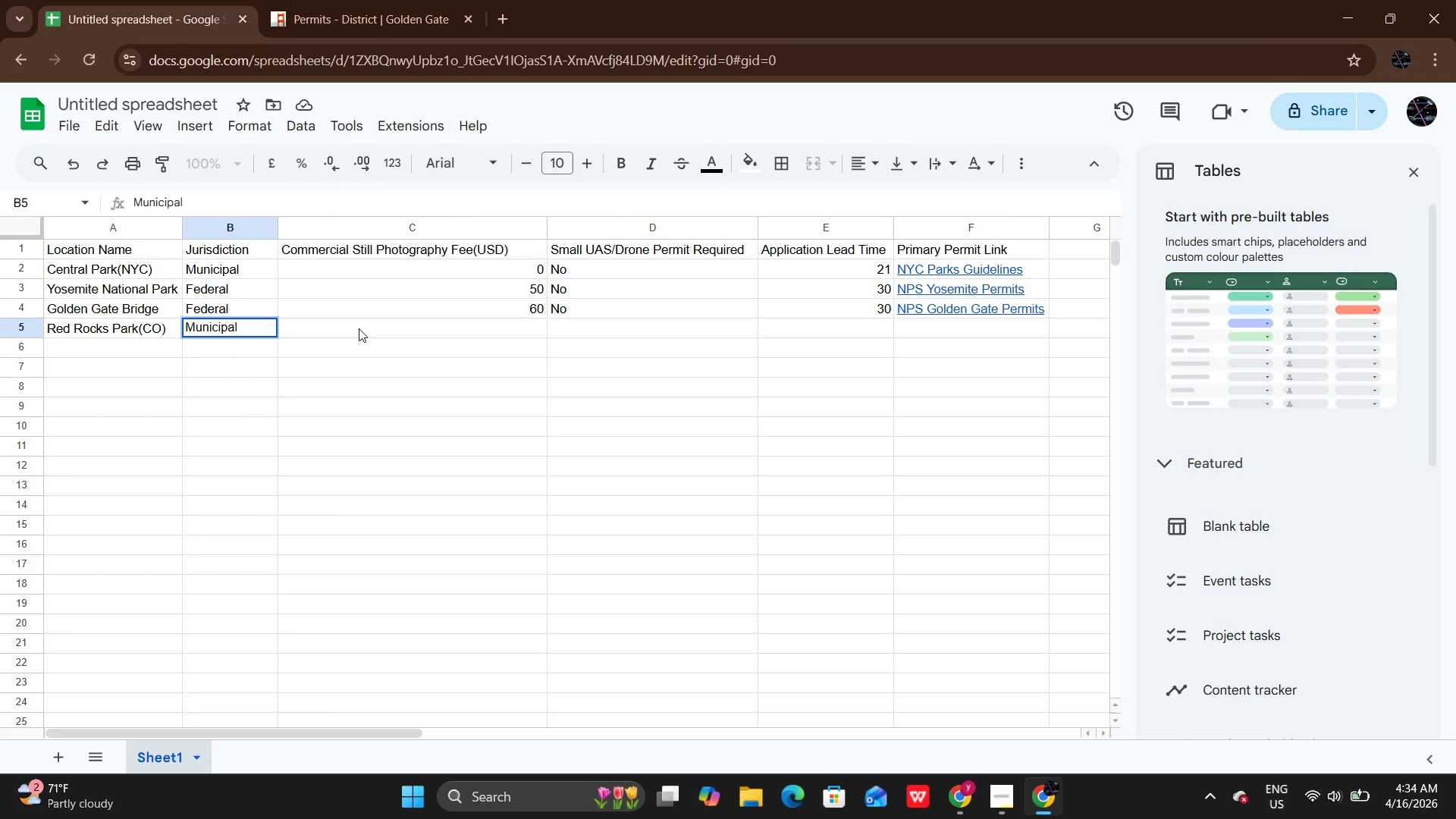 
left_click([359, 328])
 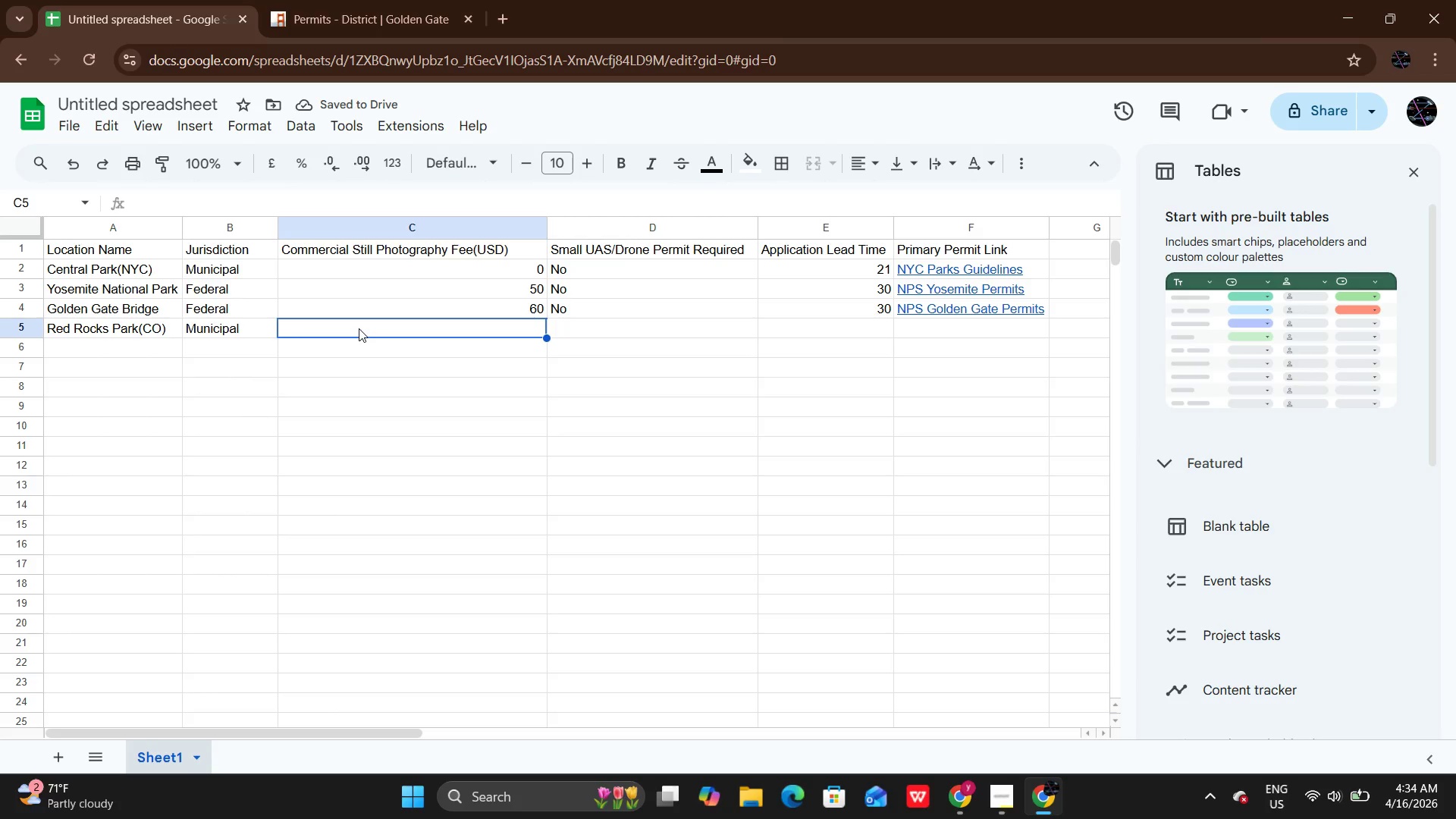 
double_click([359, 328])
 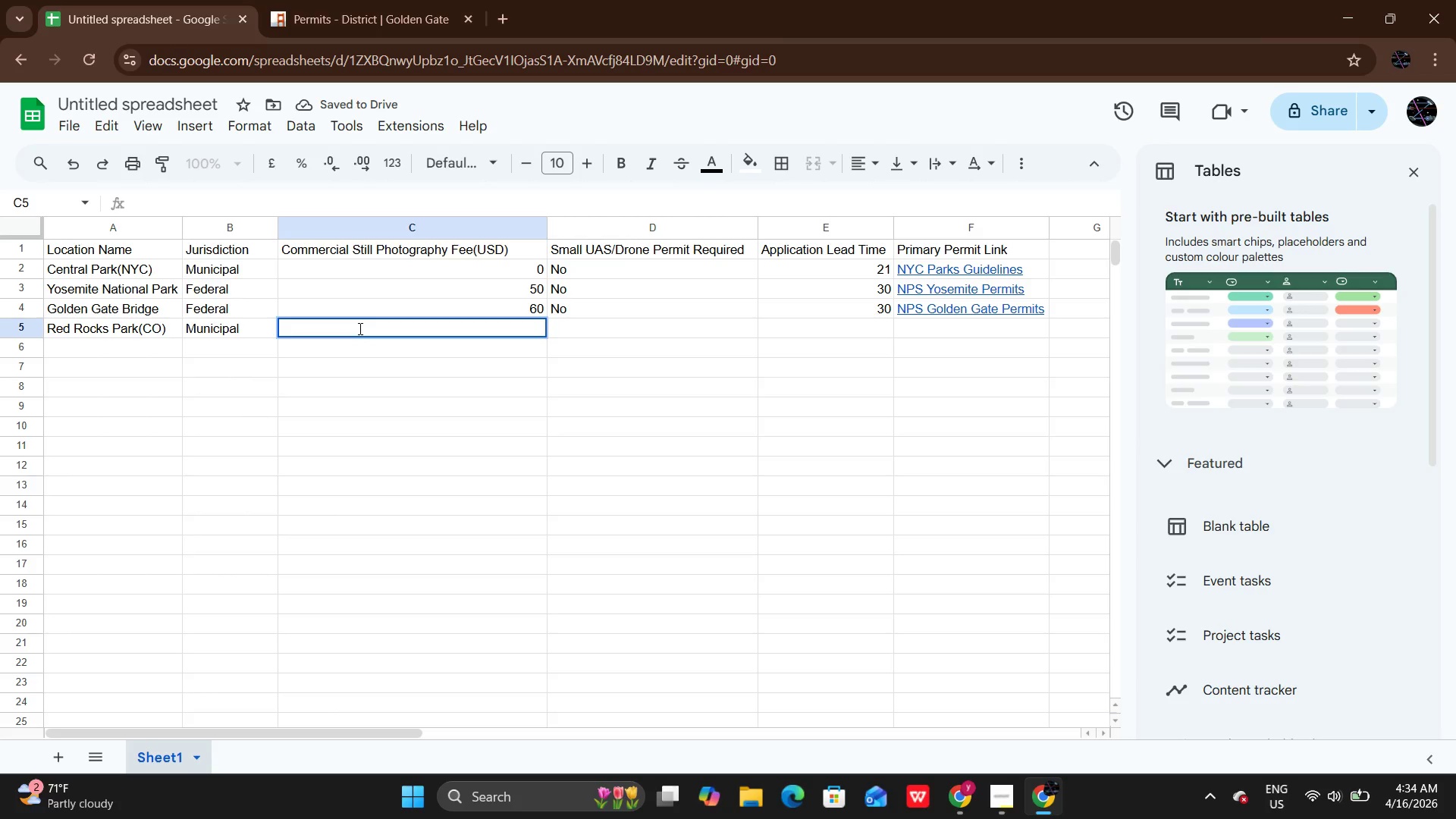 
type(250)
 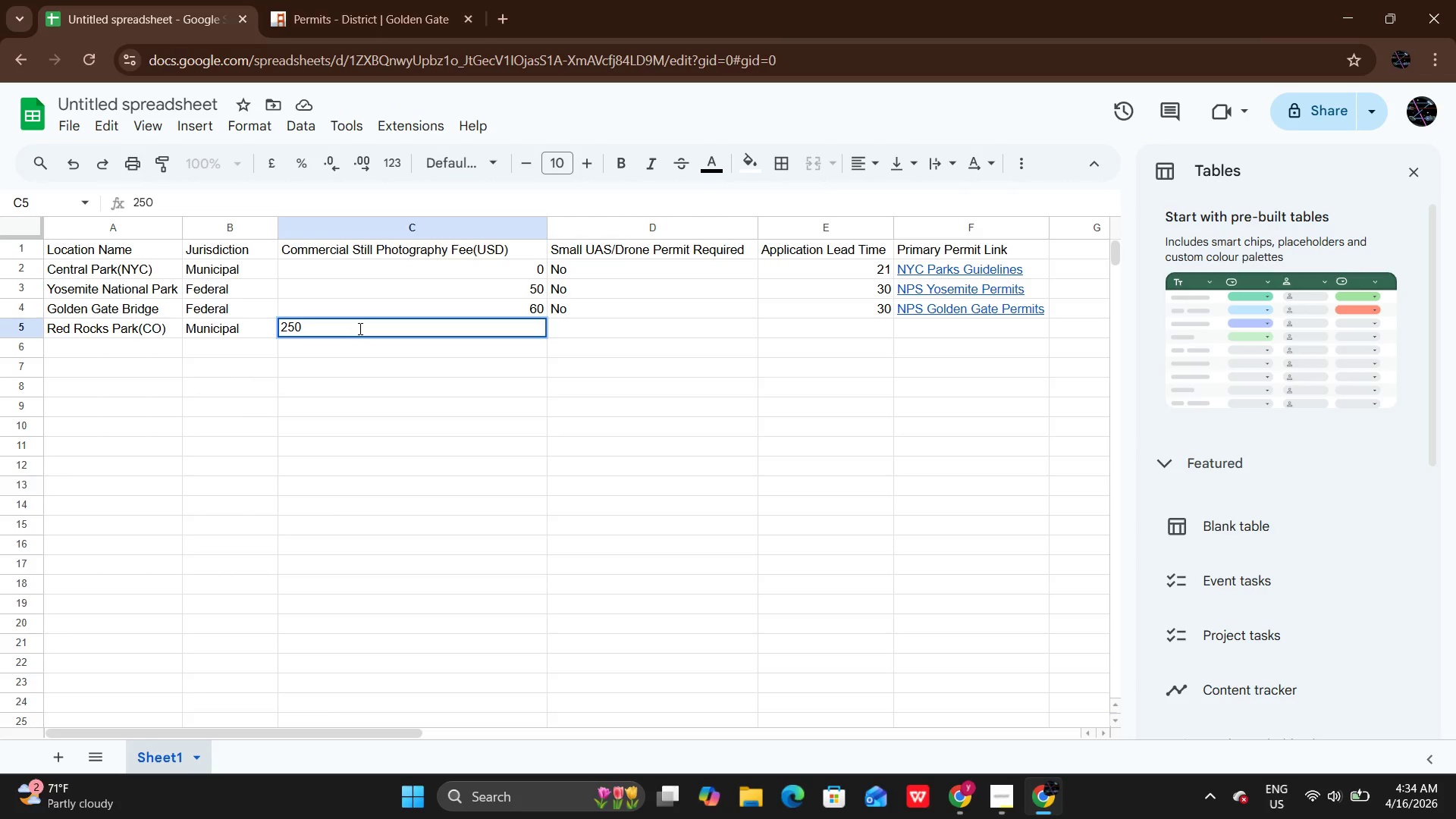 
key(ArrowRight)
 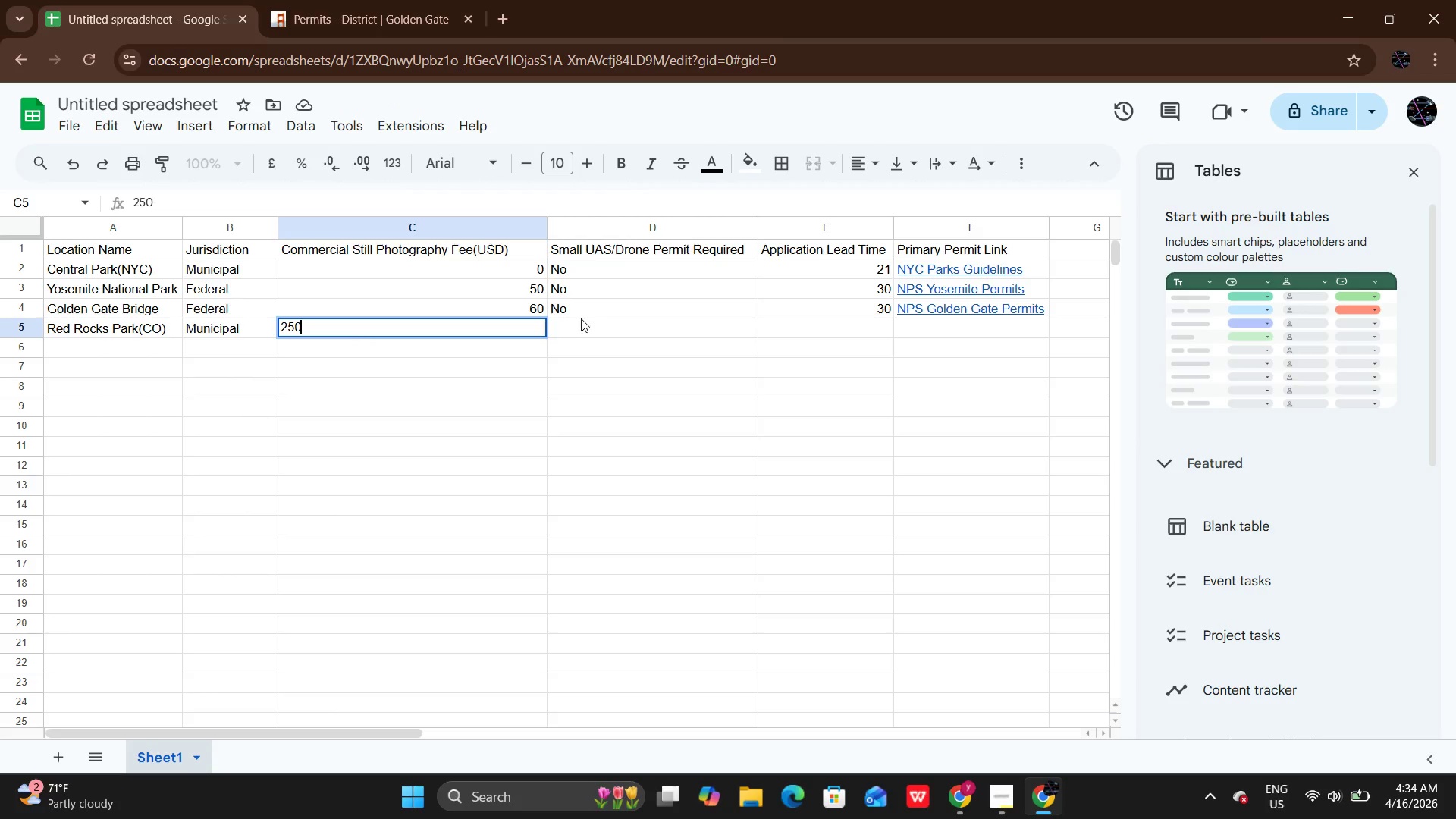 
left_click([578, 322])
 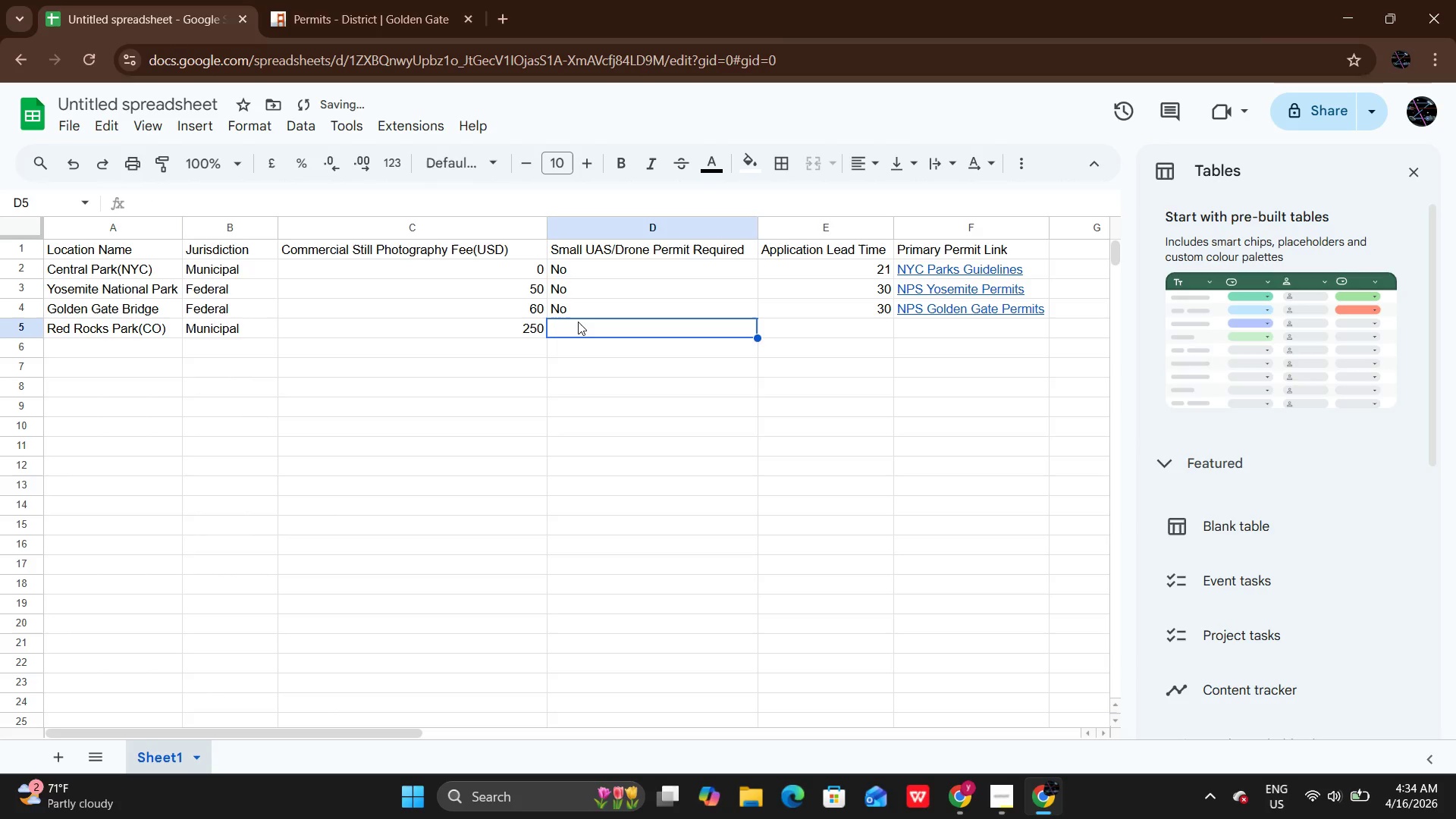 
double_click([578, 322])
 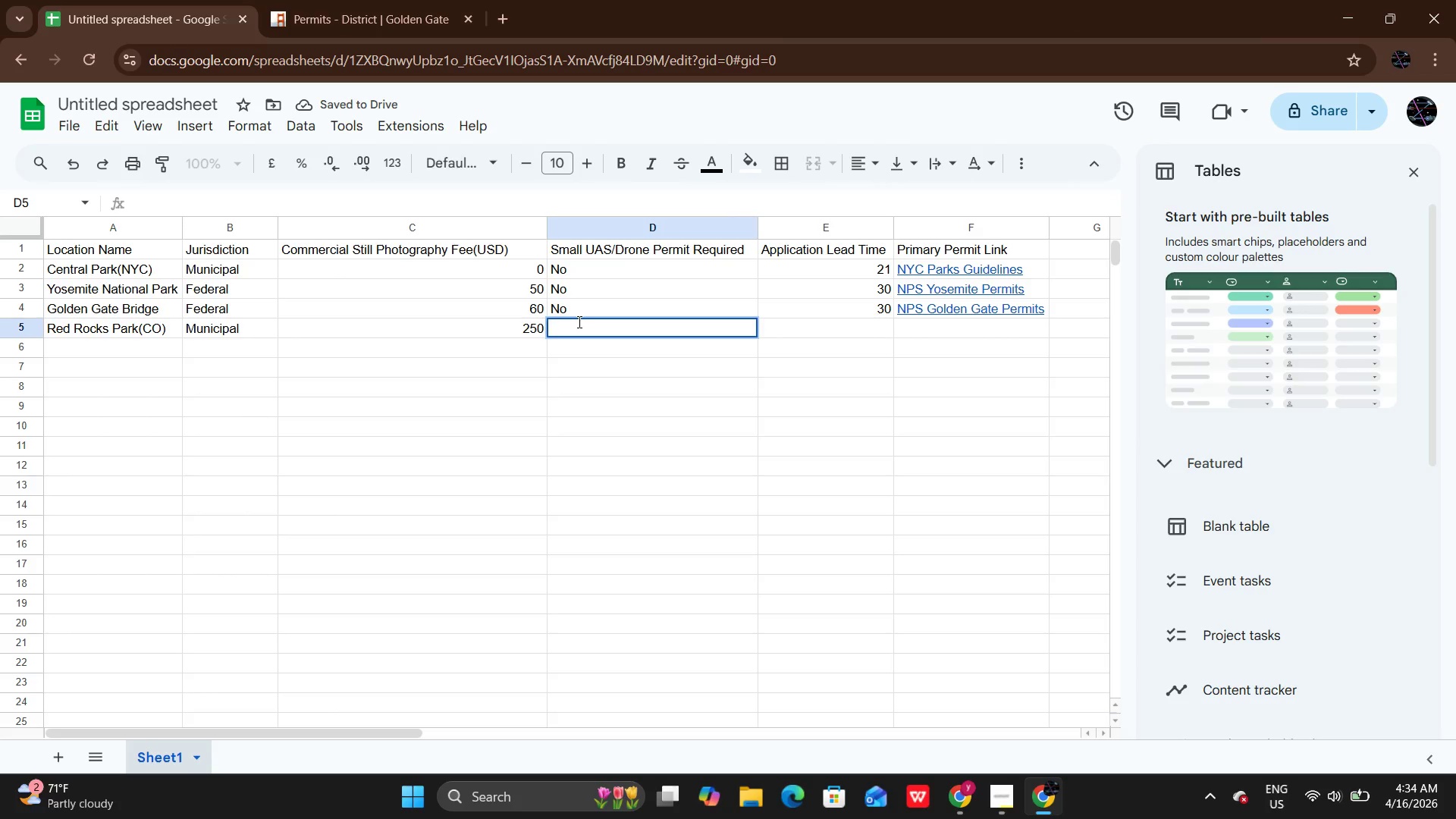 
type(NO)
key(Backspace)
type(0)
key(Backspace)
type(o)
 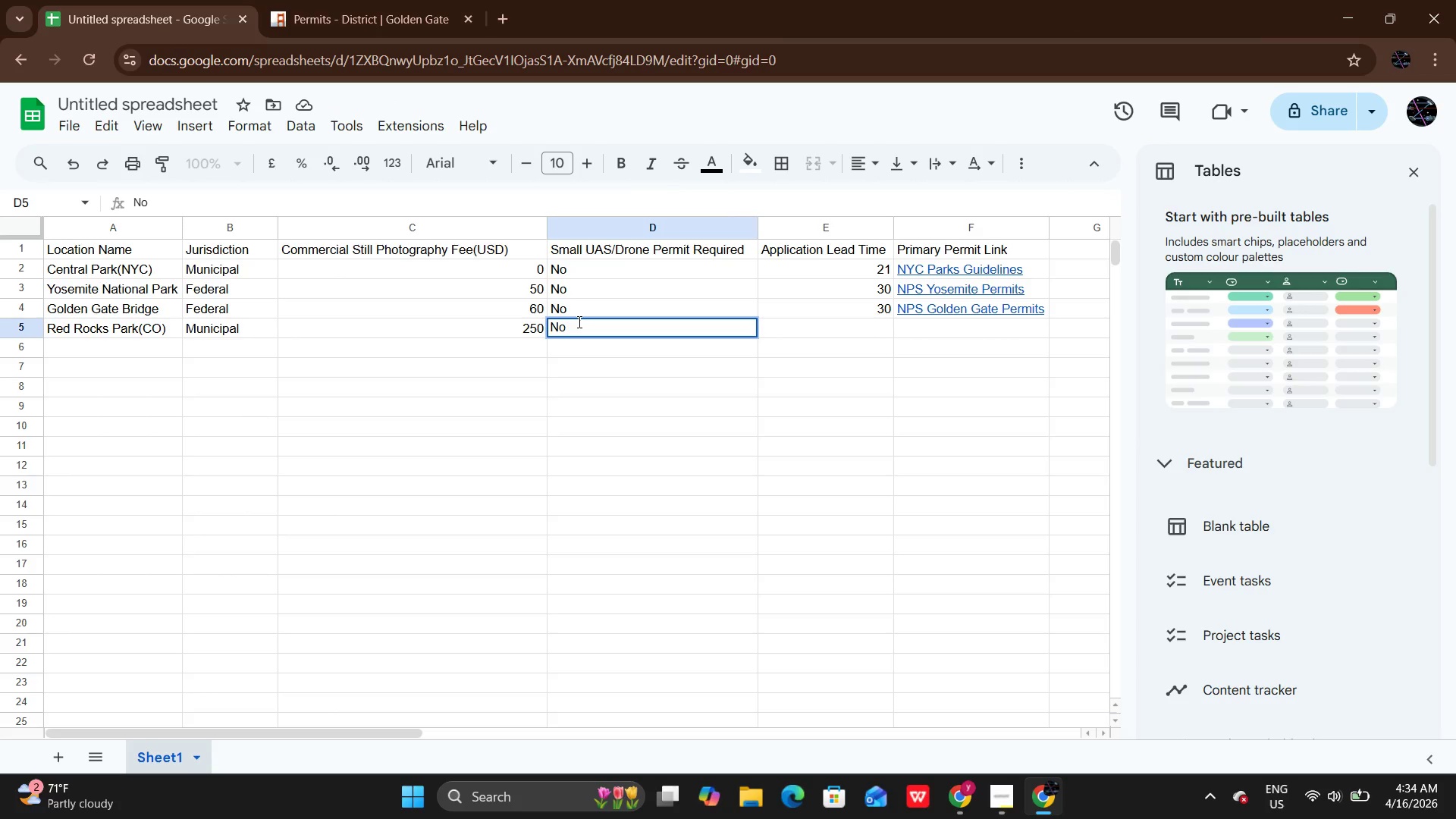 
key(ArrowRight)
 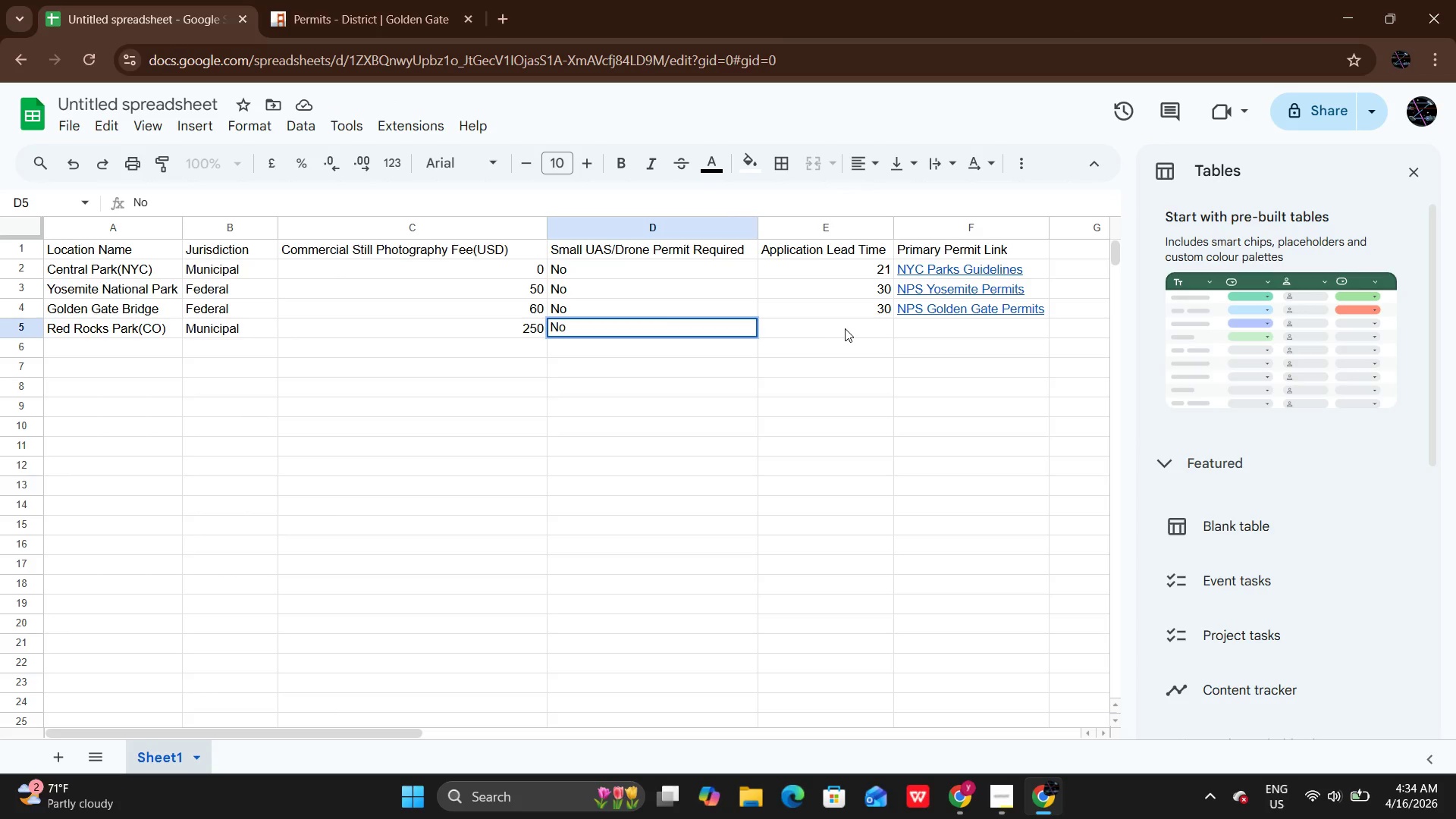 
left_click([845, 328])
 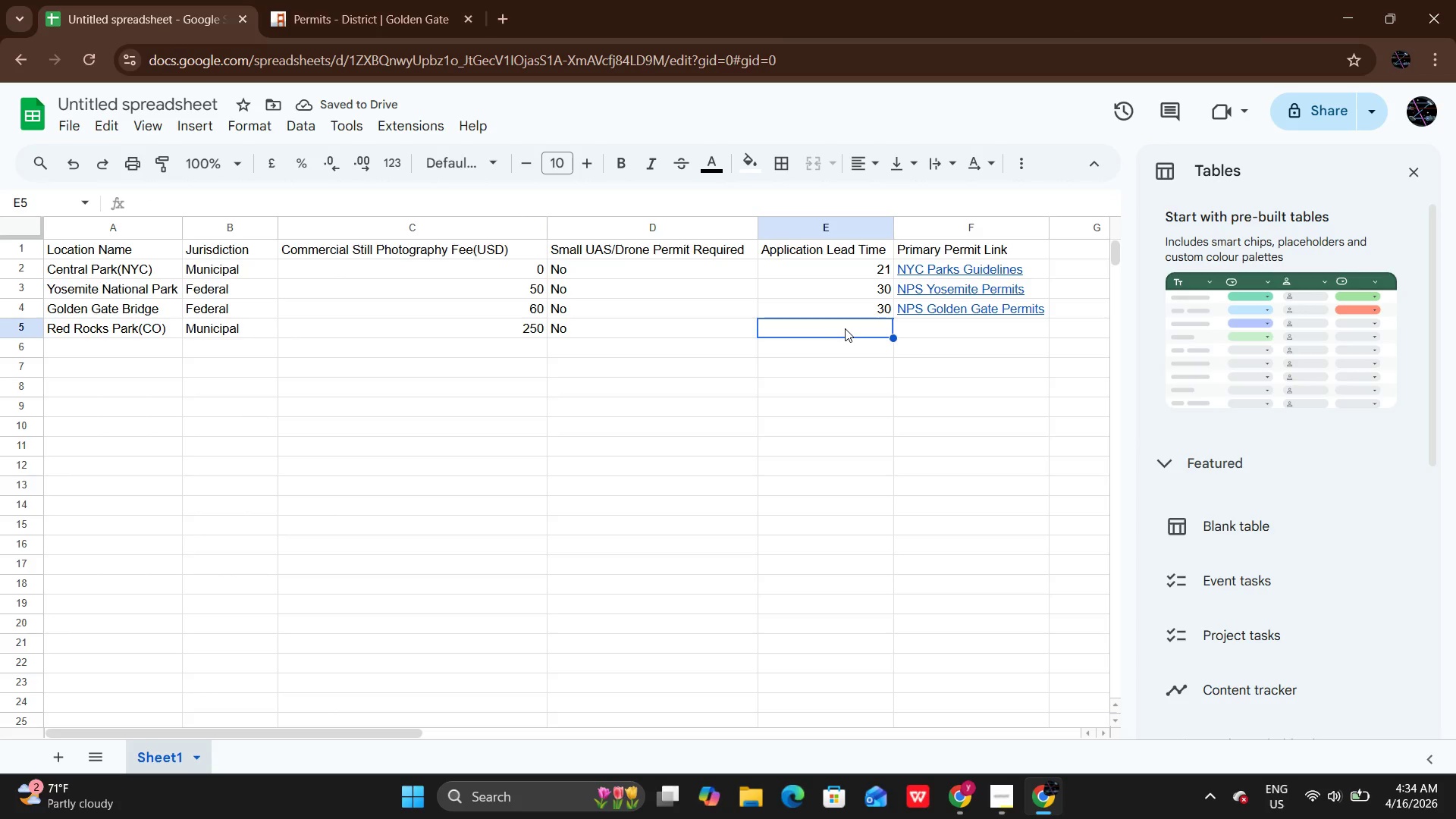 
hold_key(key=1, duration=0.31)
 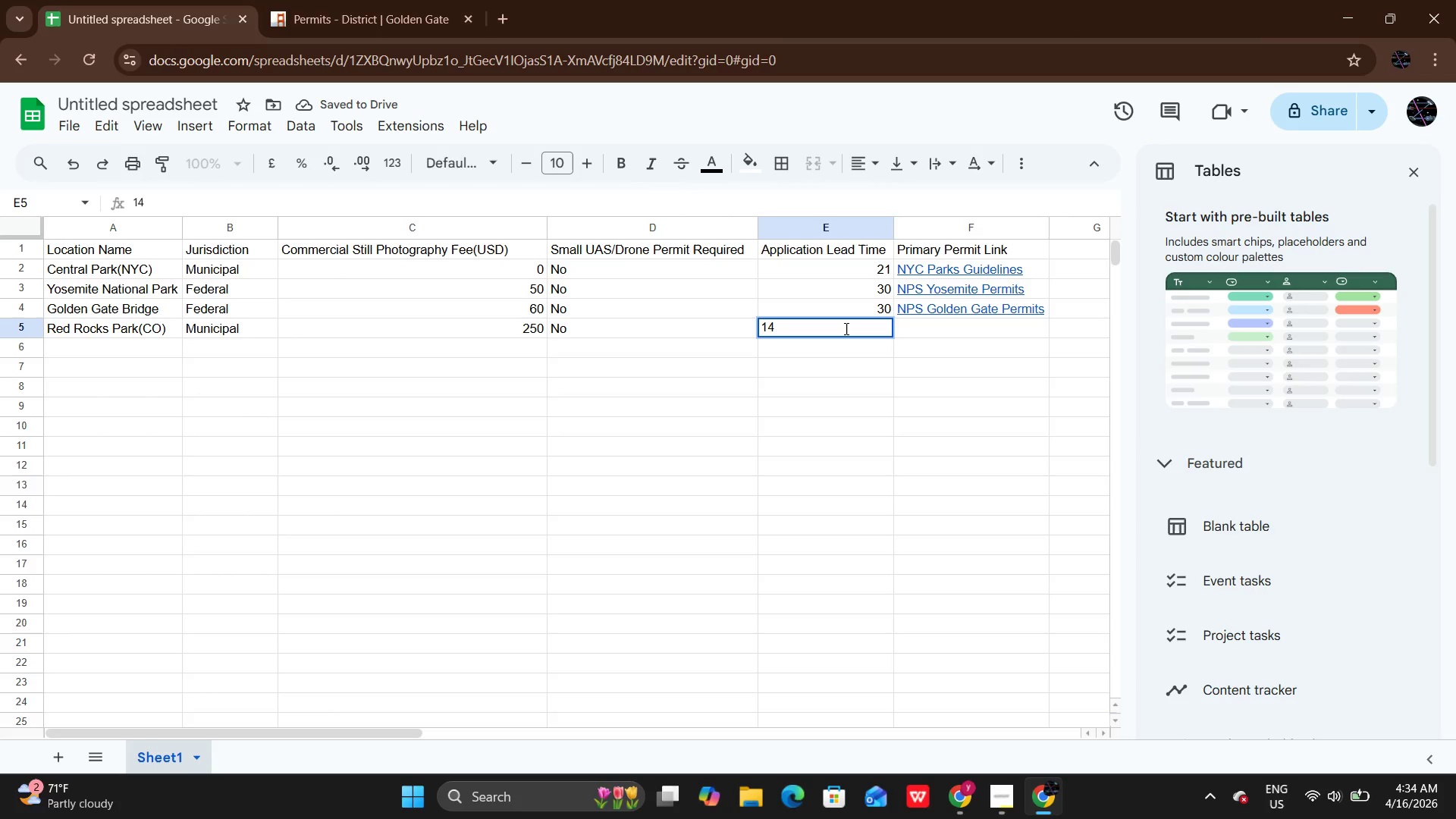 
key(4)
 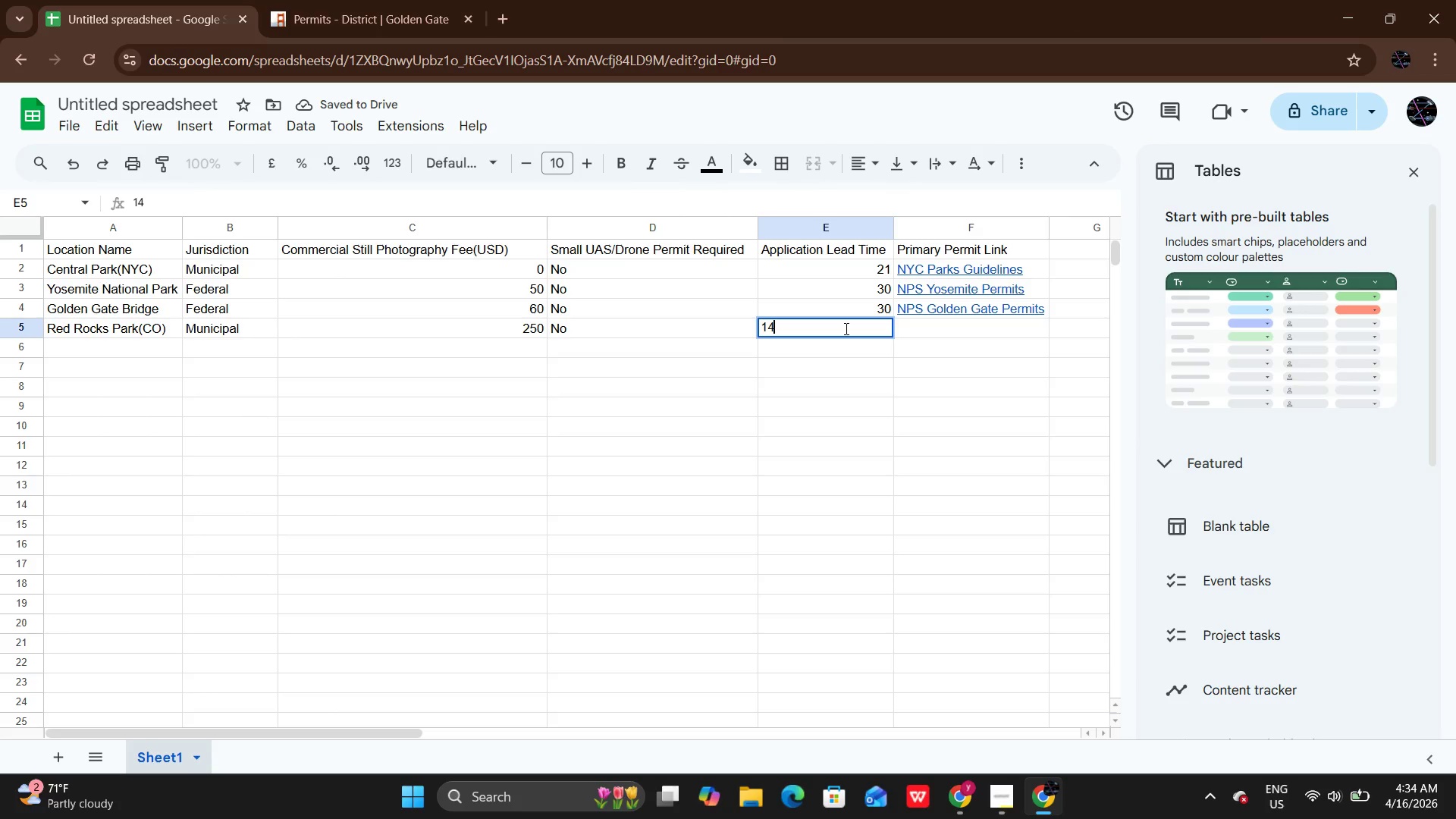 
key(Enter)
 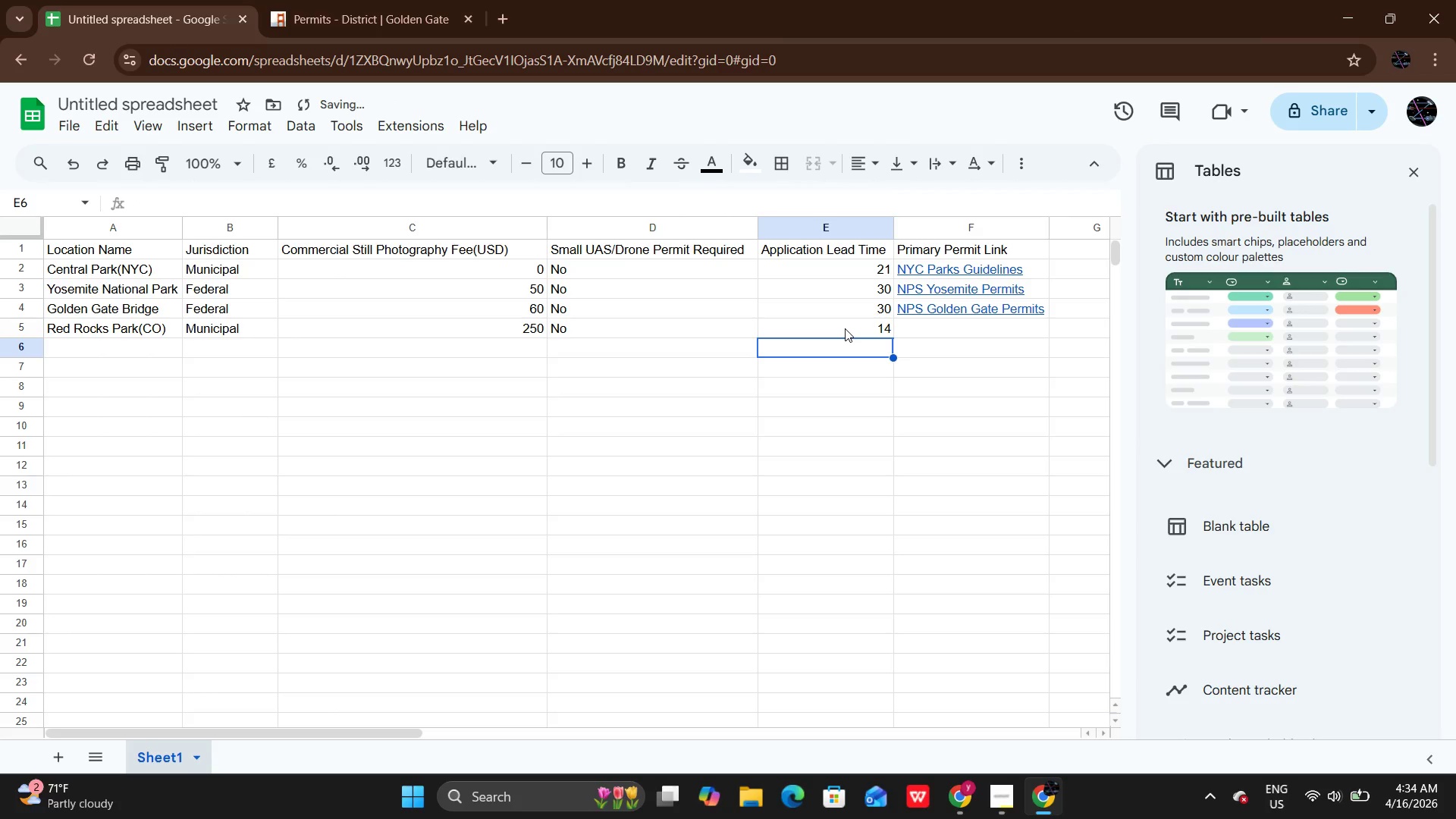 
key(ArrowUp)
 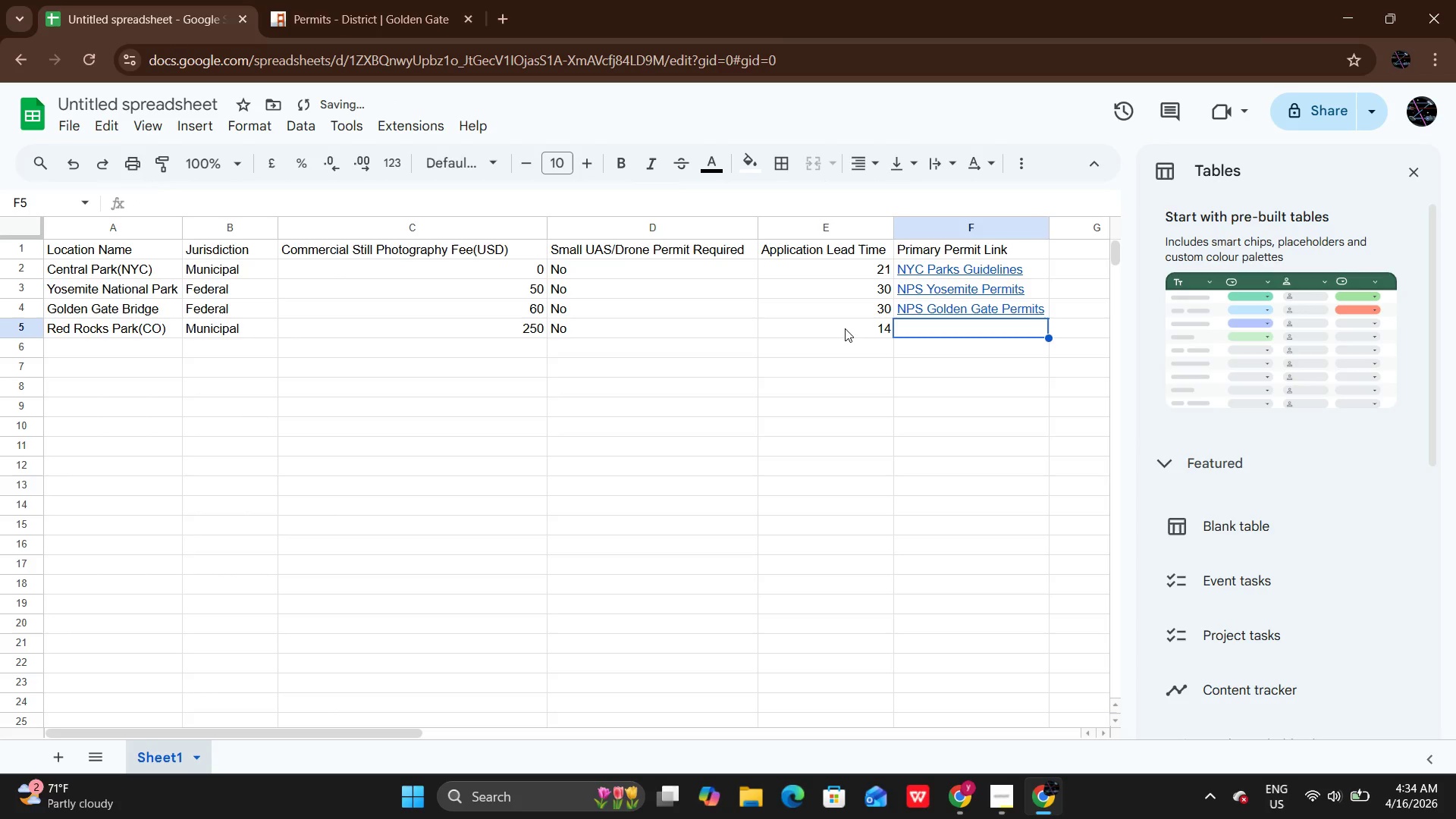 
key(ArrowRight)
 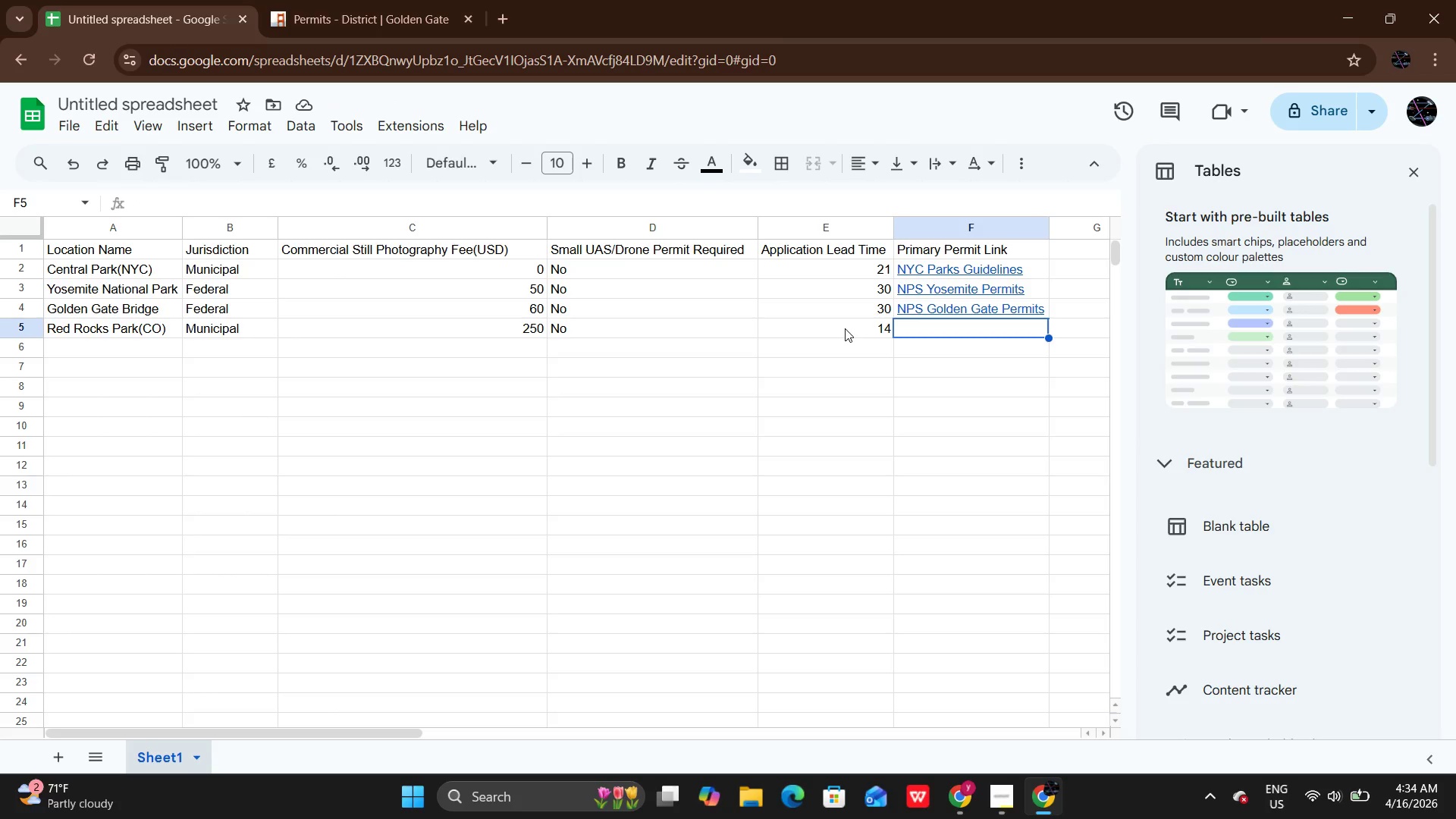 
wait(12.01)
 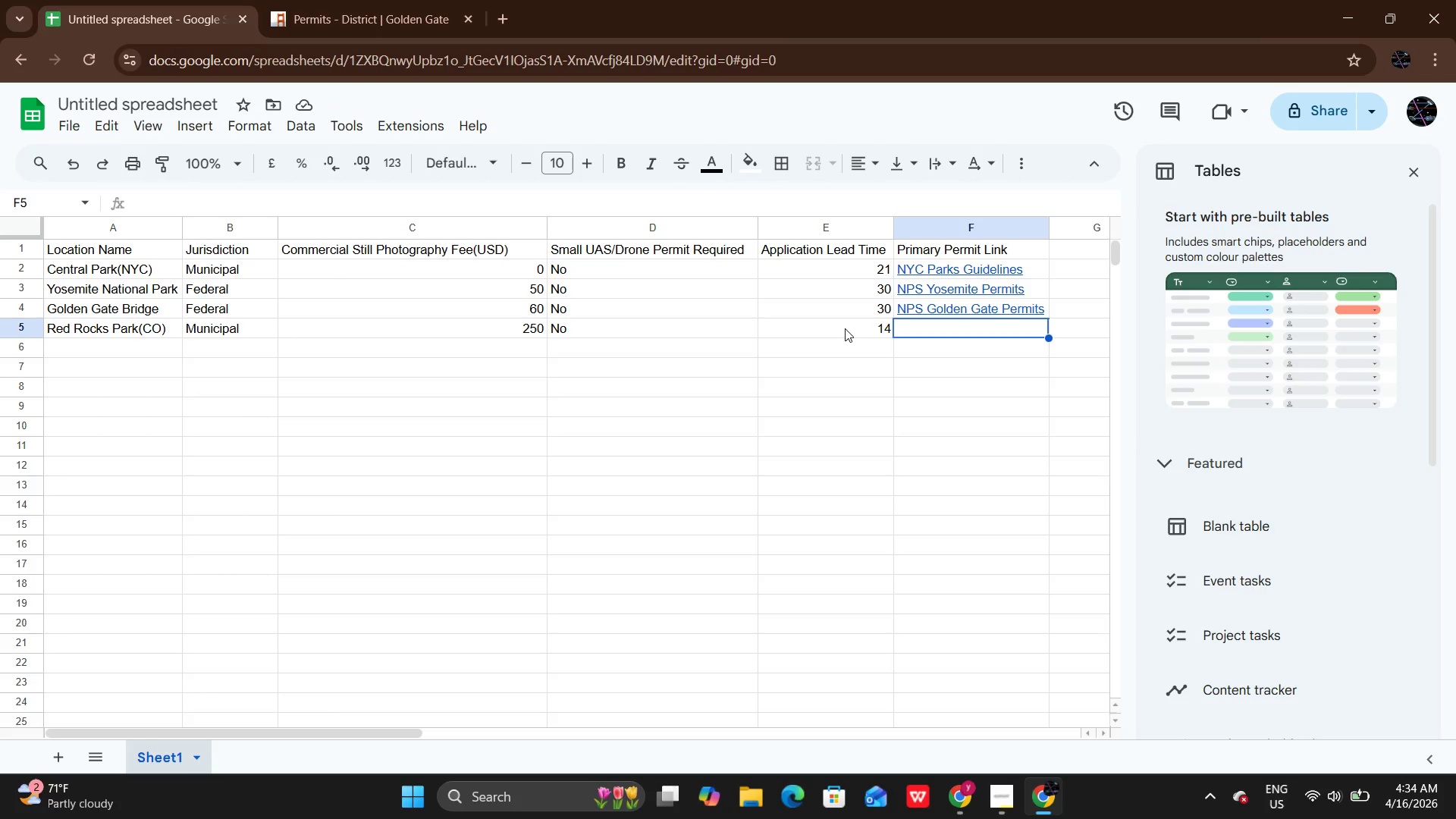 
type(Red E)
key(Backspace)
type(r)
key(Backspace)
type(Rocks p)
key(Backspace)
type(P)
key(Backspace)
type(Permits)
 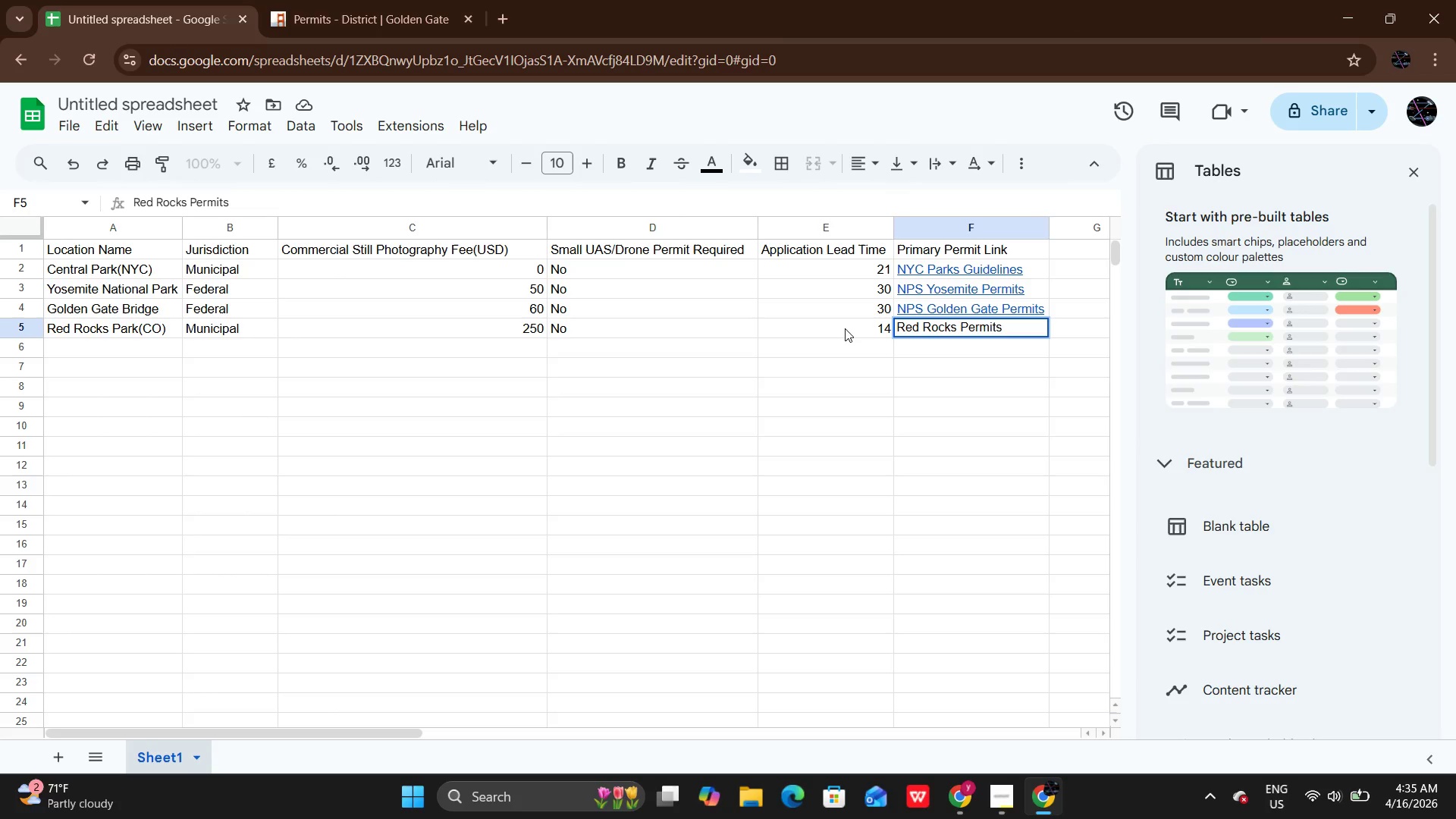 
key(Enter)
 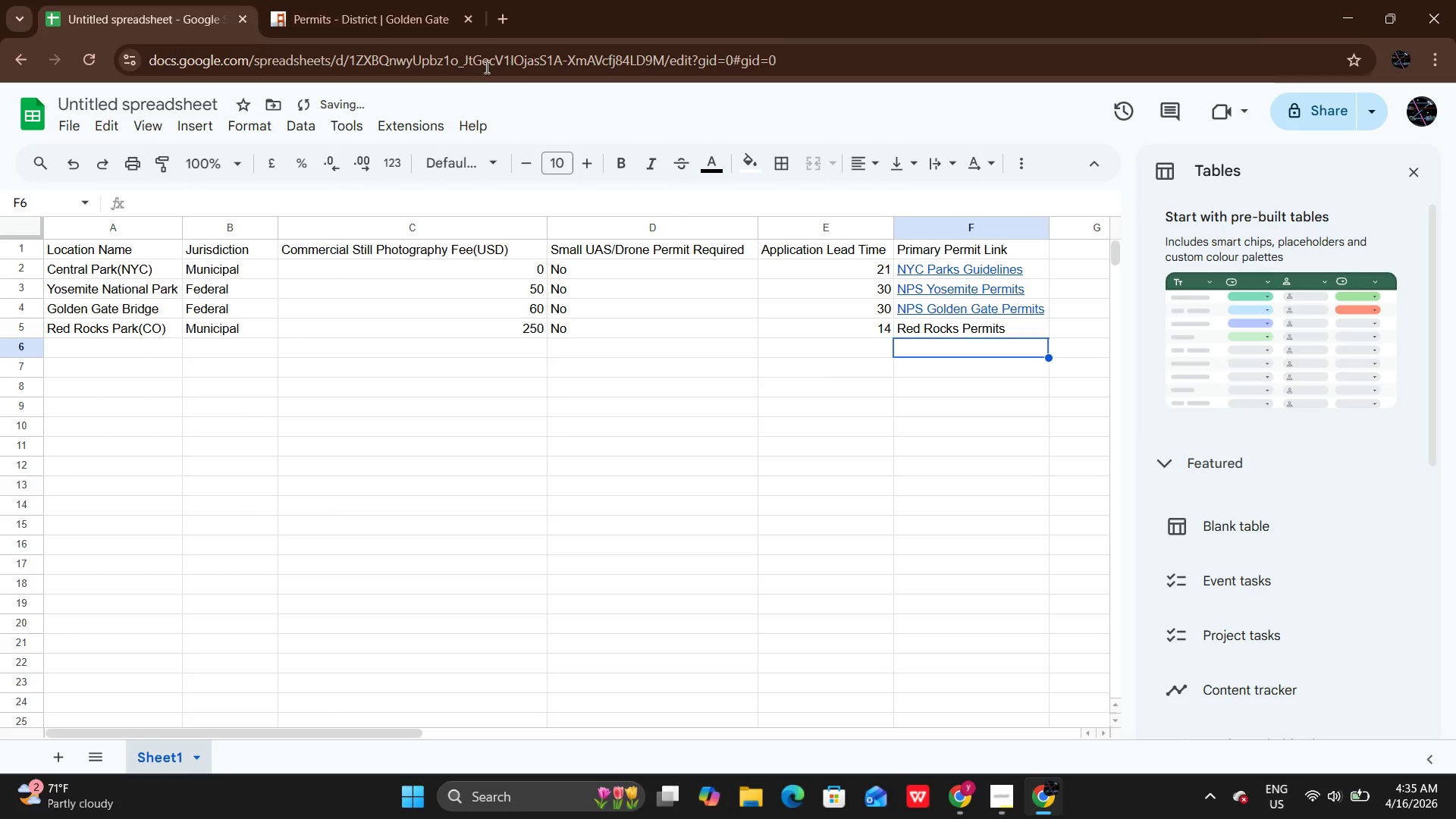 
left_click([359, 0])
 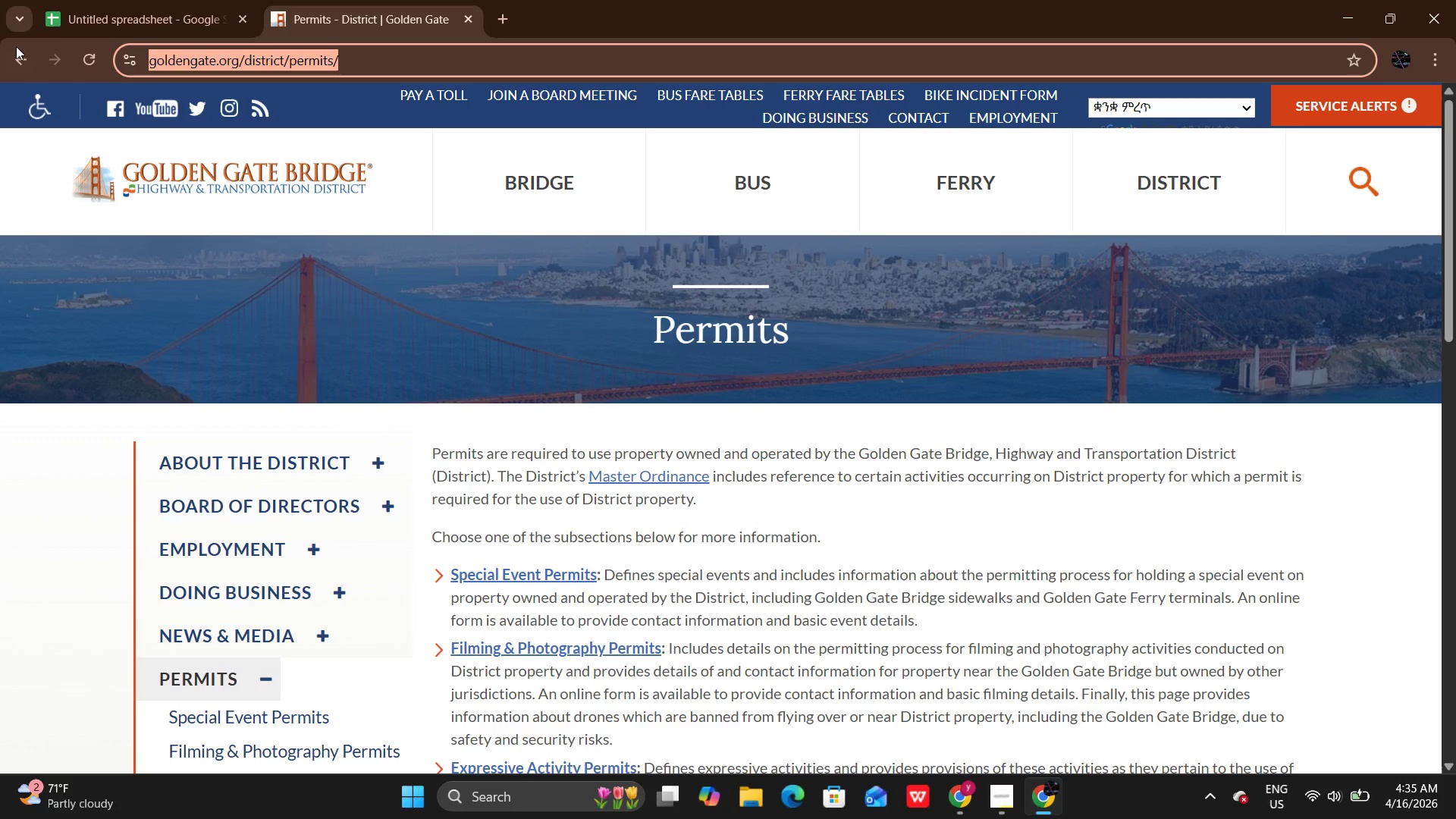 
left_click([16, 46])
 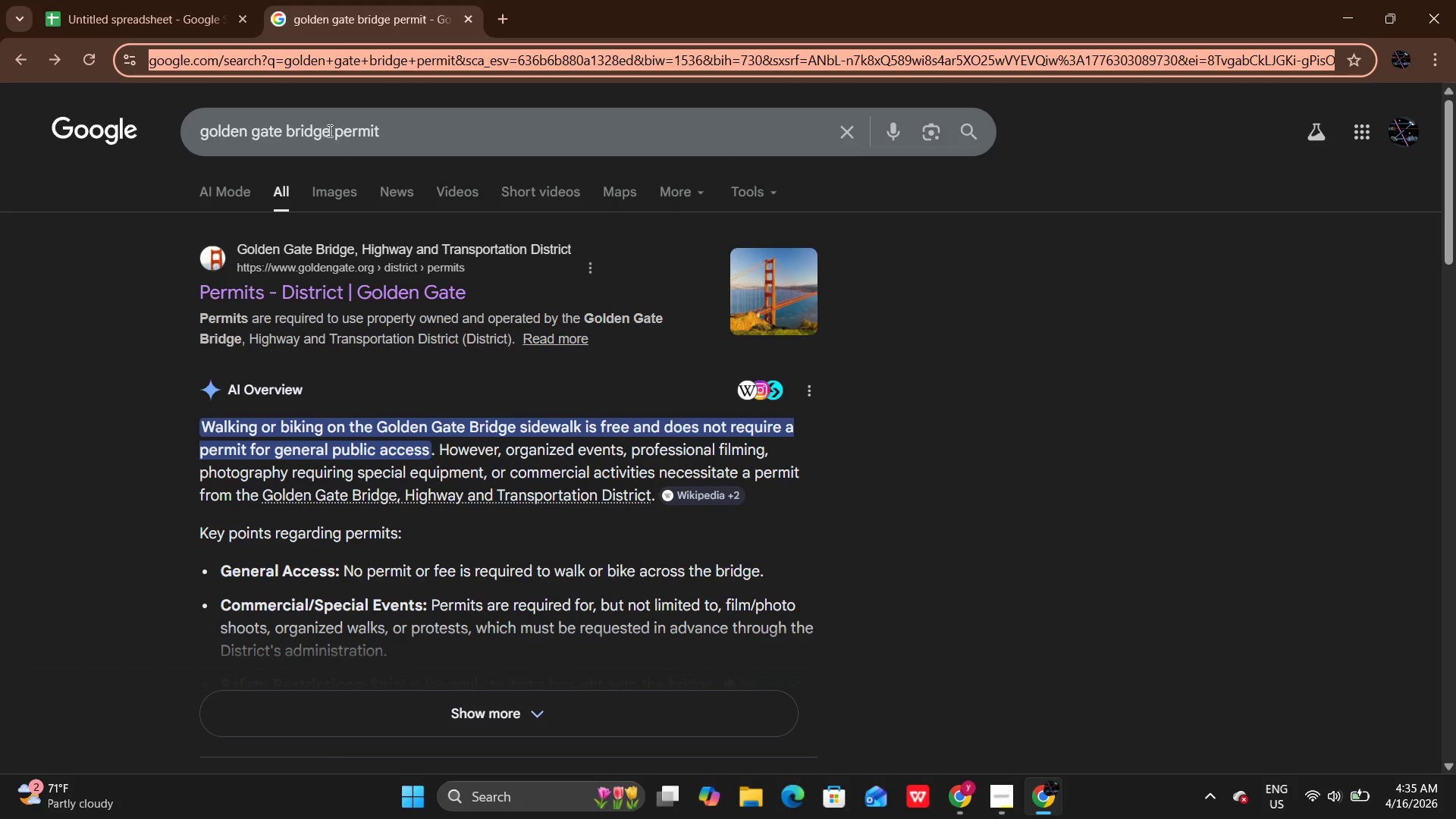 
left_click([330, 130])
 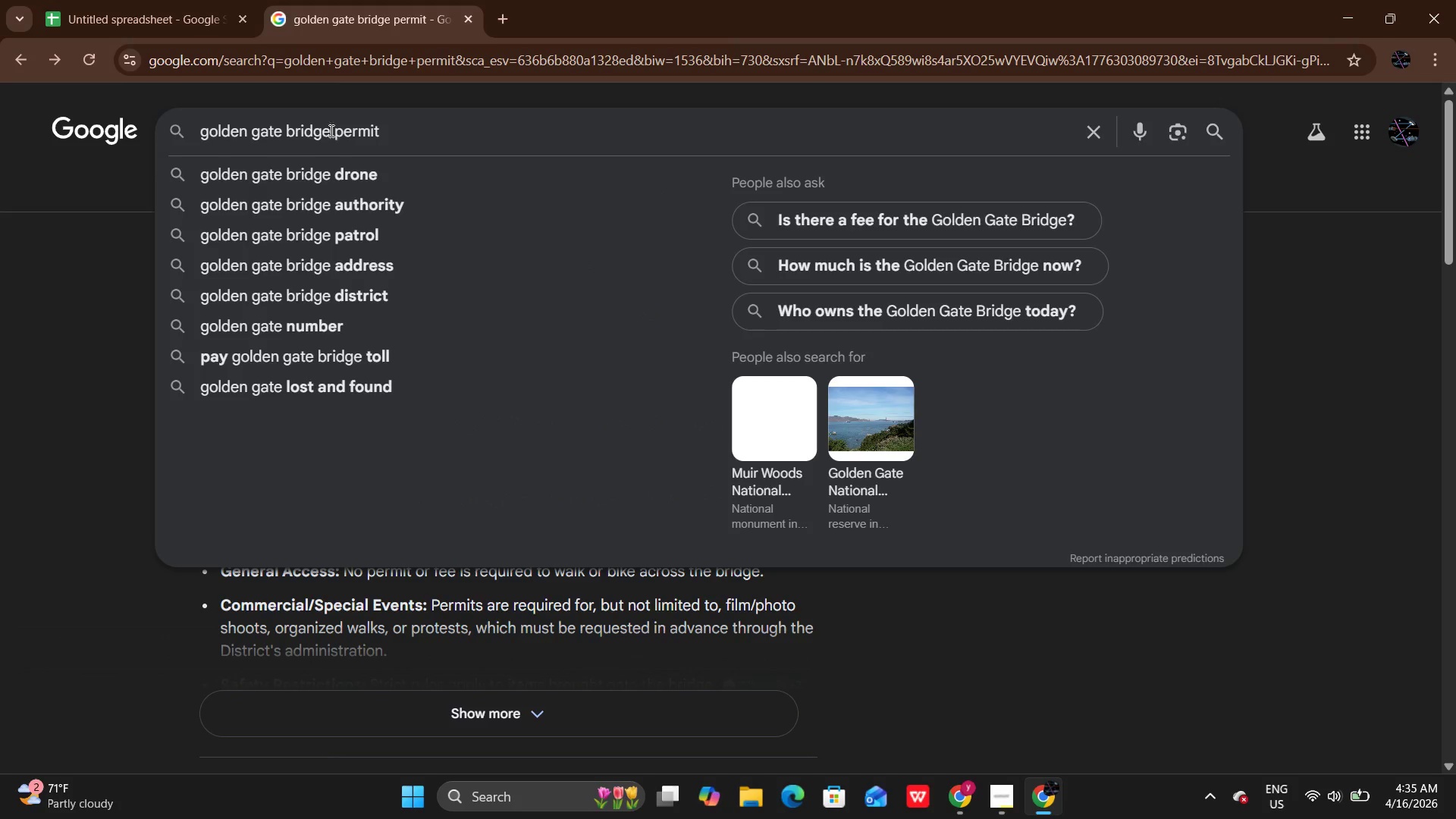 
hold_key(key=Backspace, duration=1.11)
 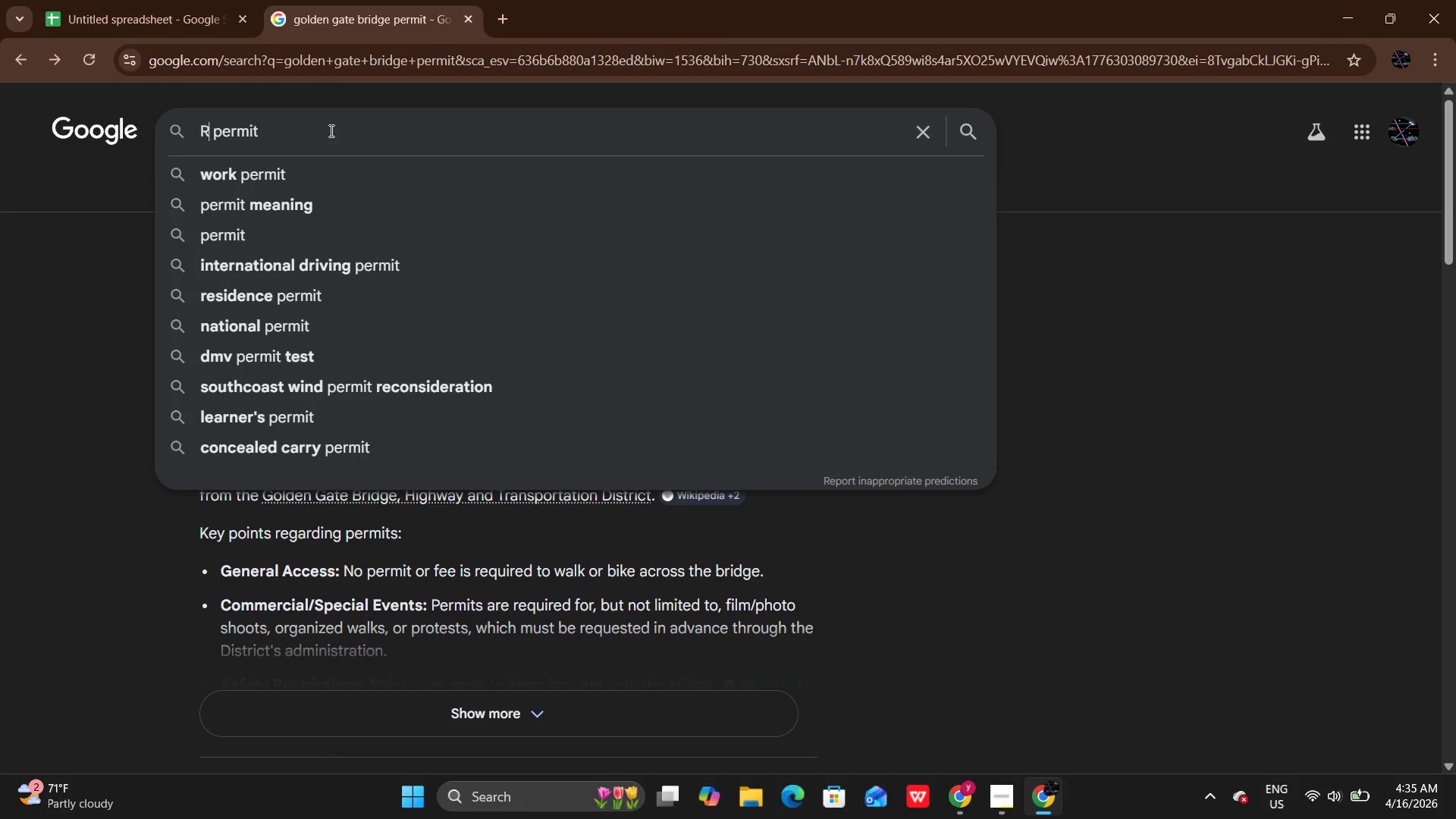 
type(Red rock)
 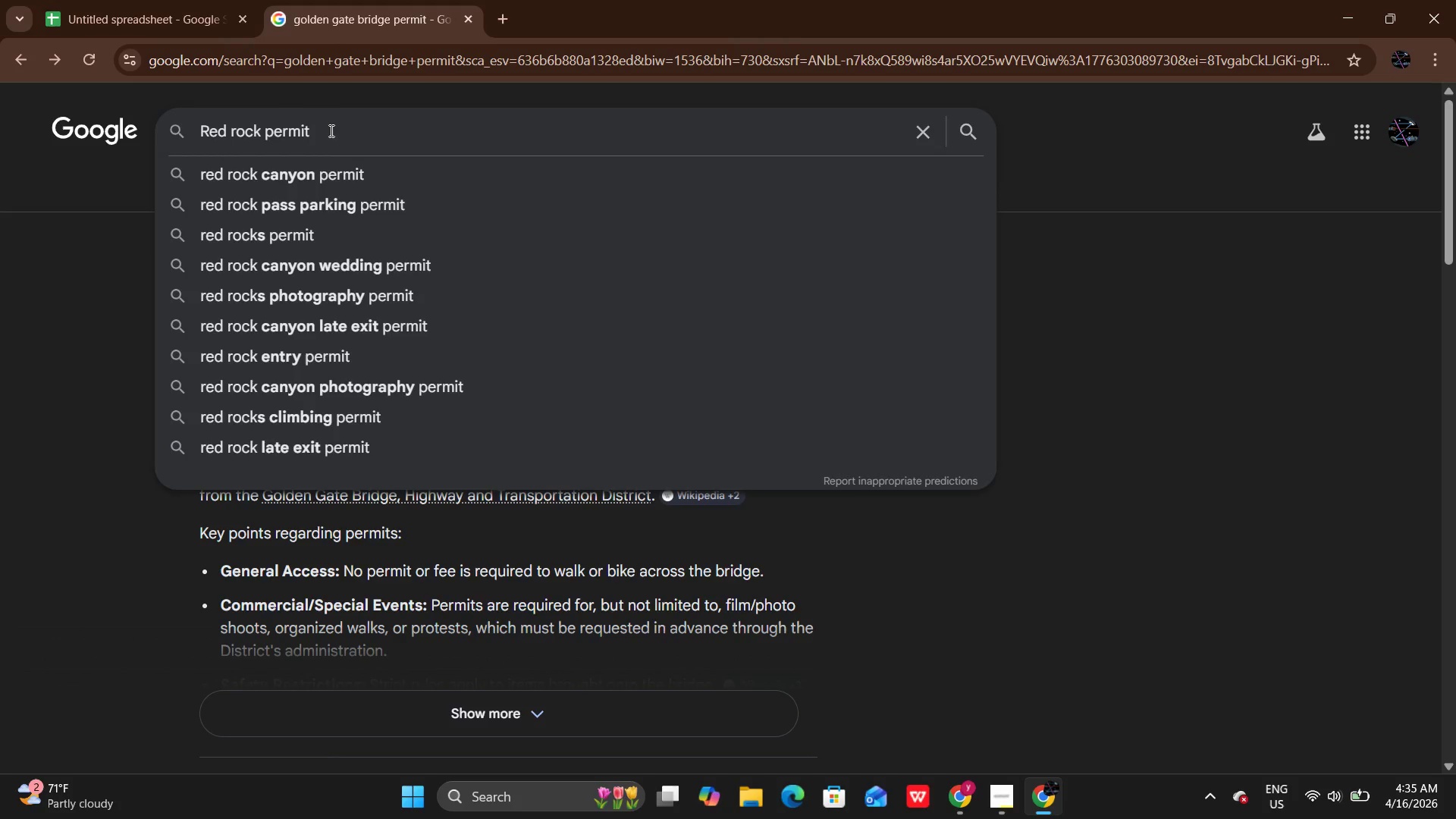 
key(Enter)
 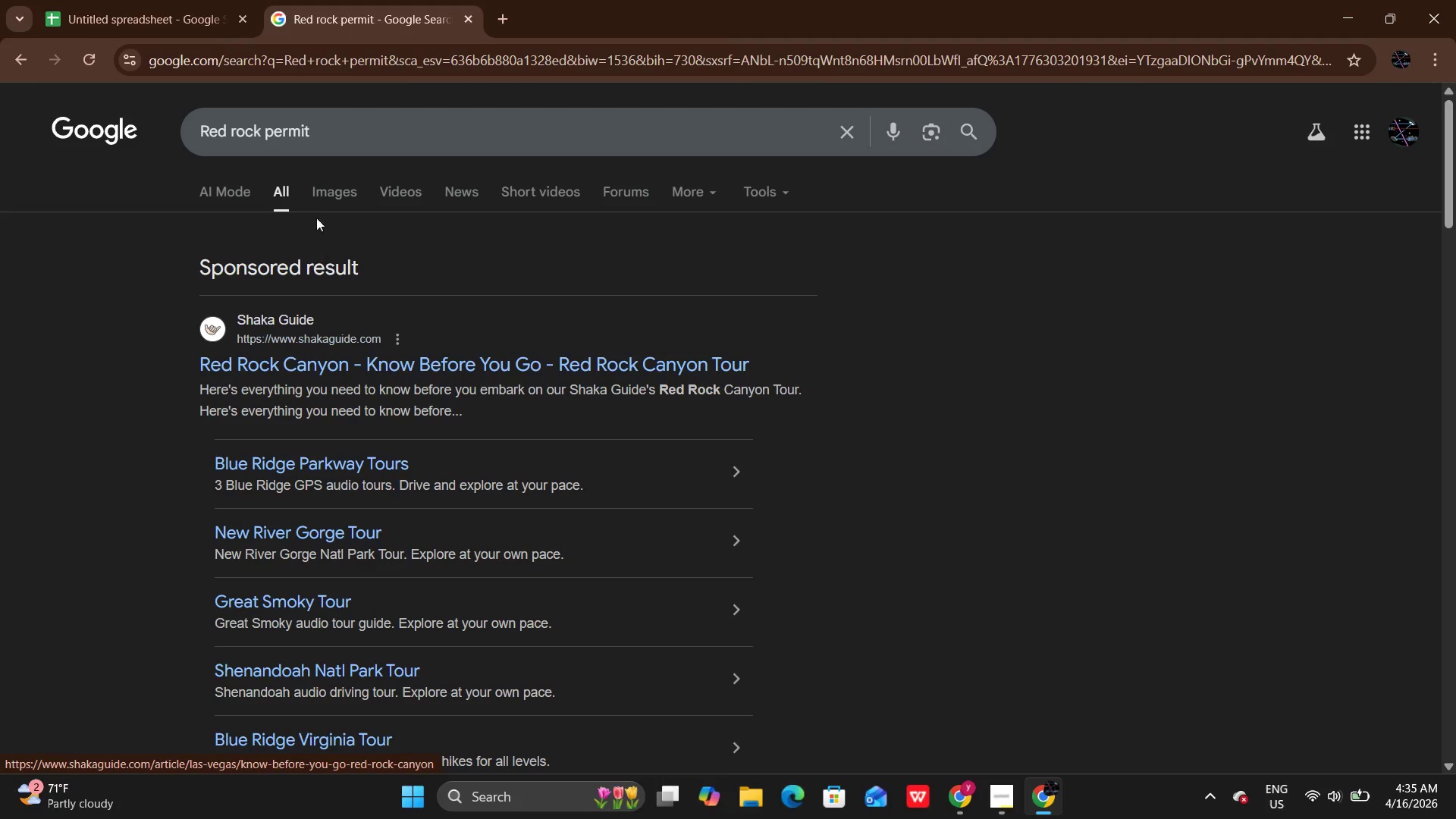 
left_click([327, 128])
 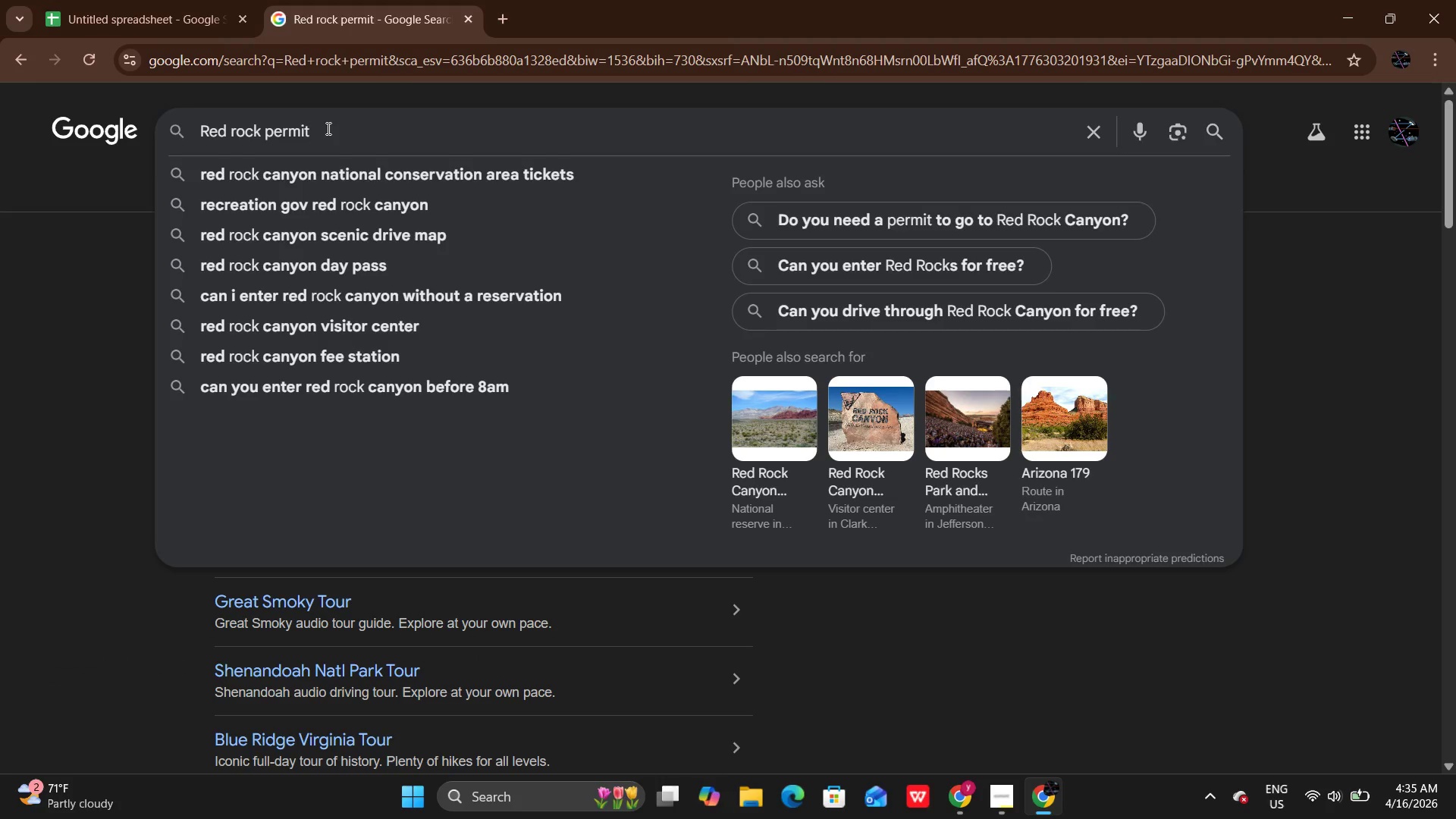 
key(S)
 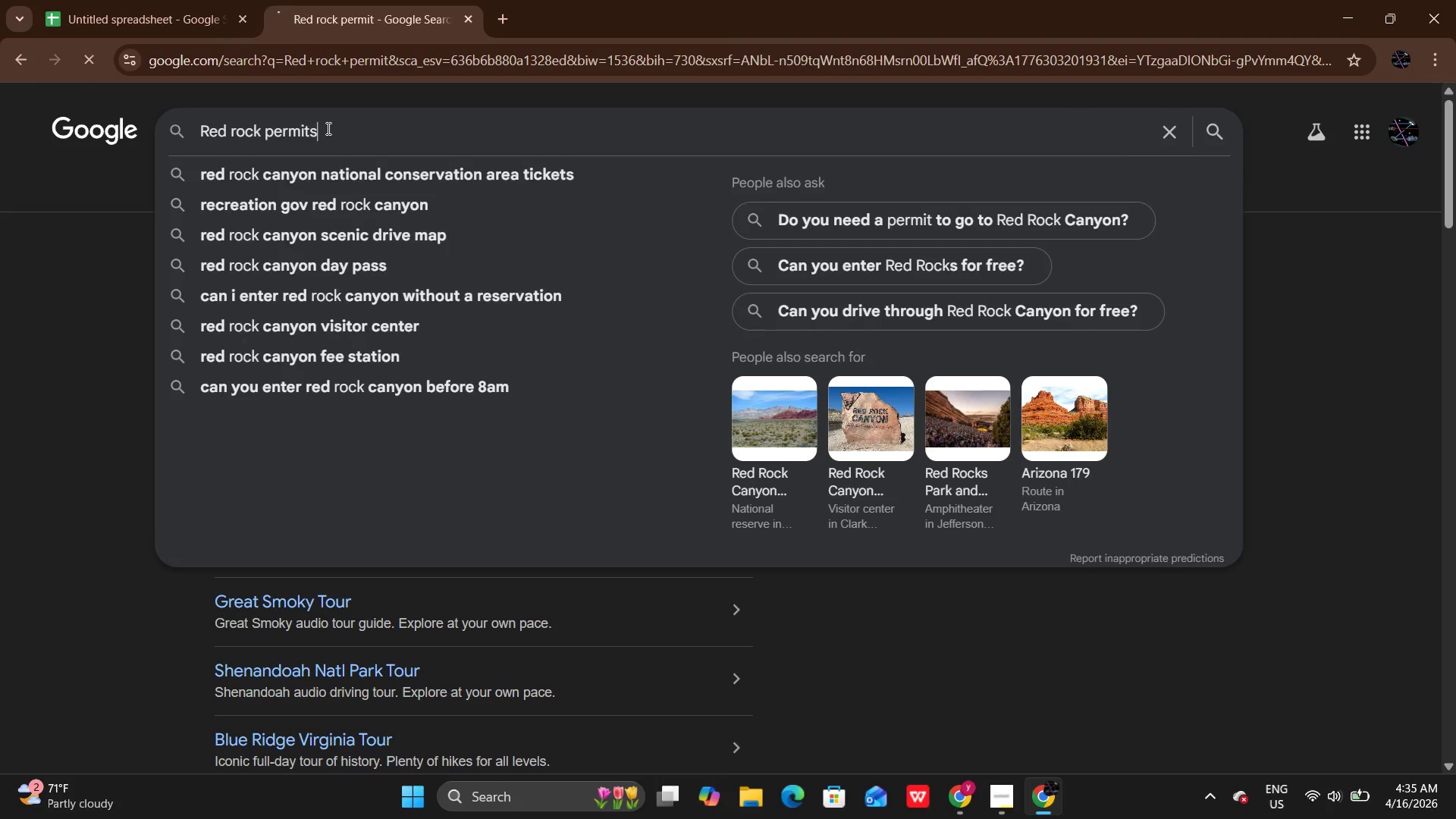 
key(Enter)
 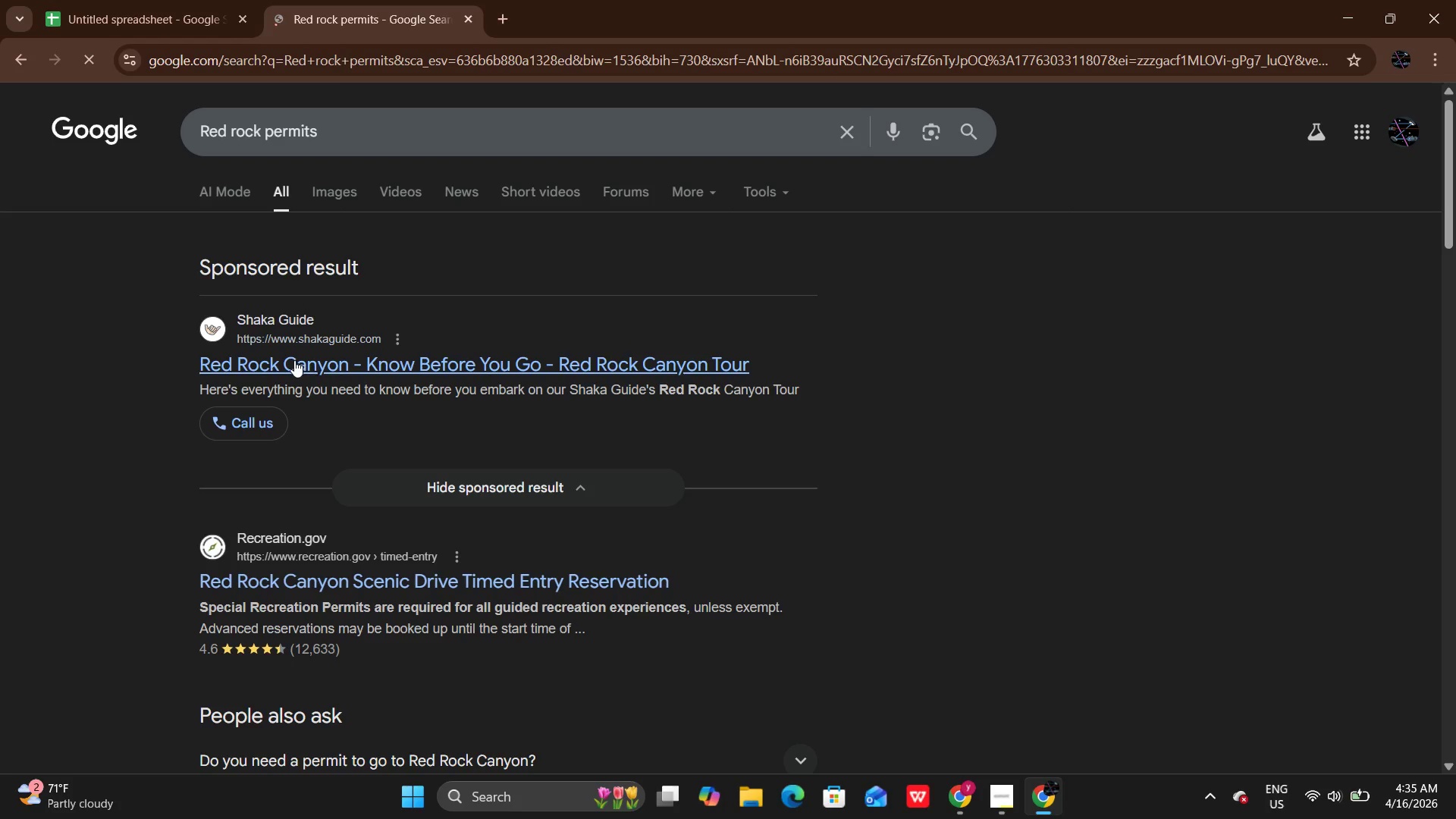 
left_click([294, 360])
 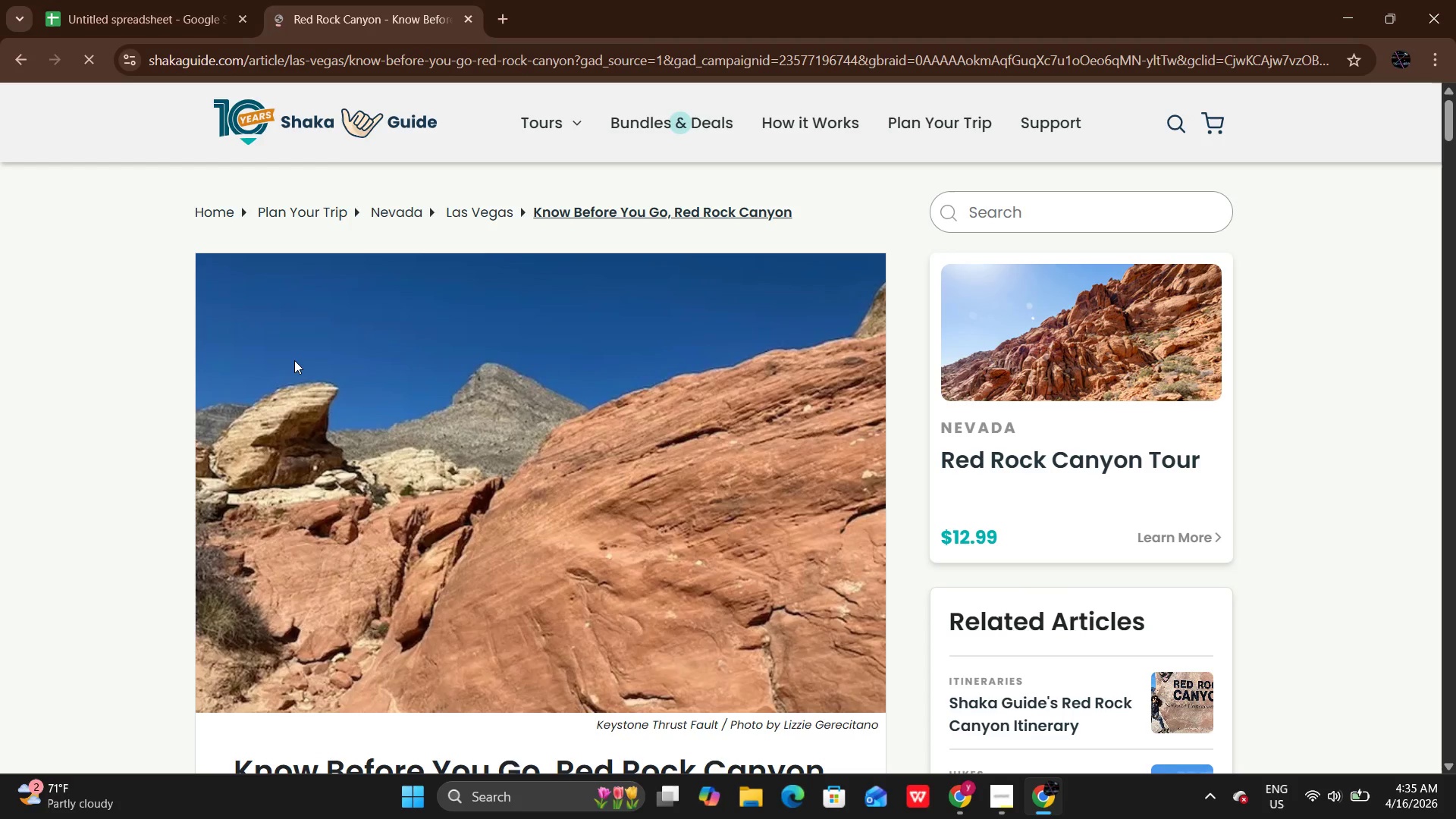 
left_click([505, 60])
 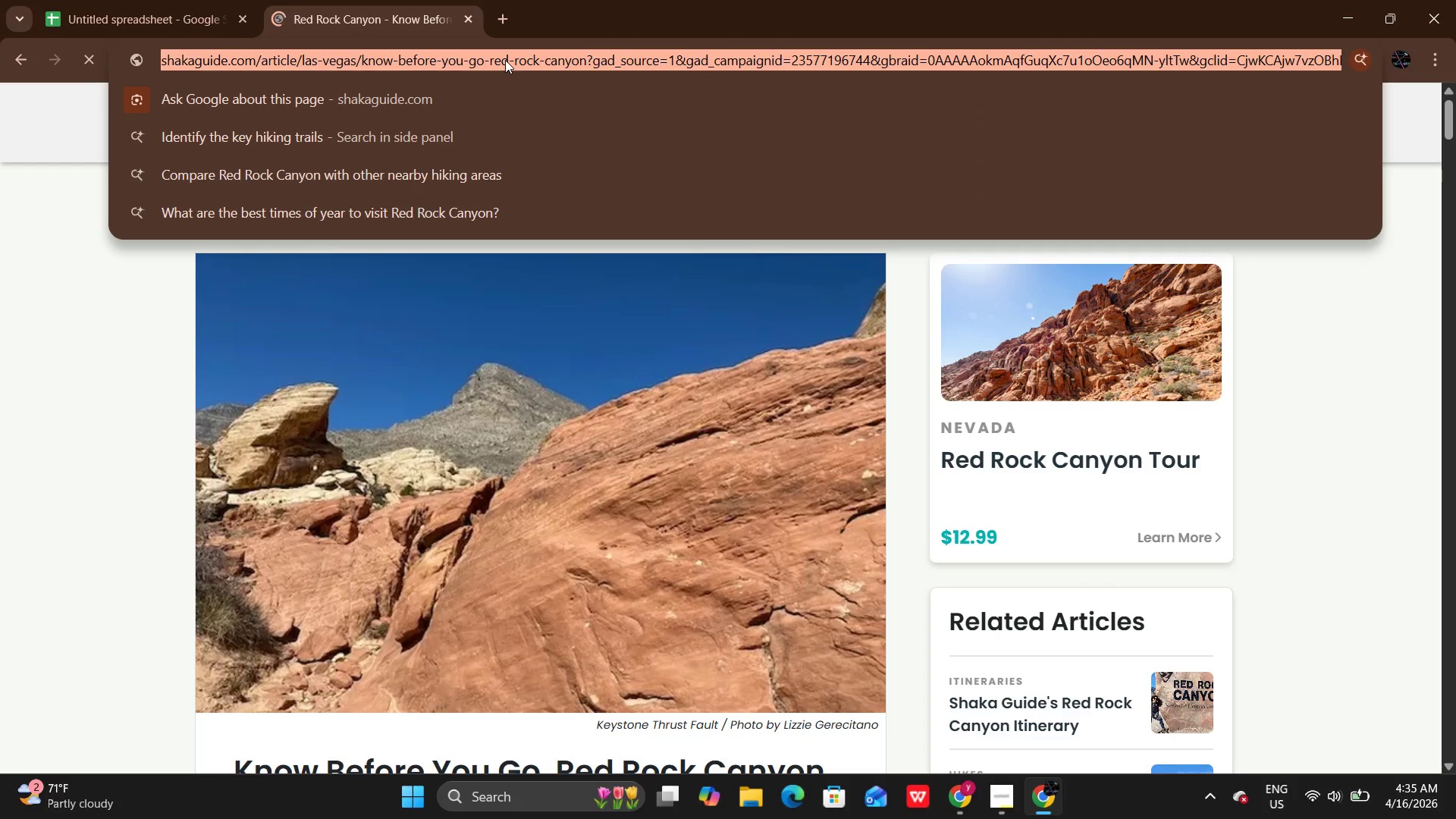 
key(Control+C)
 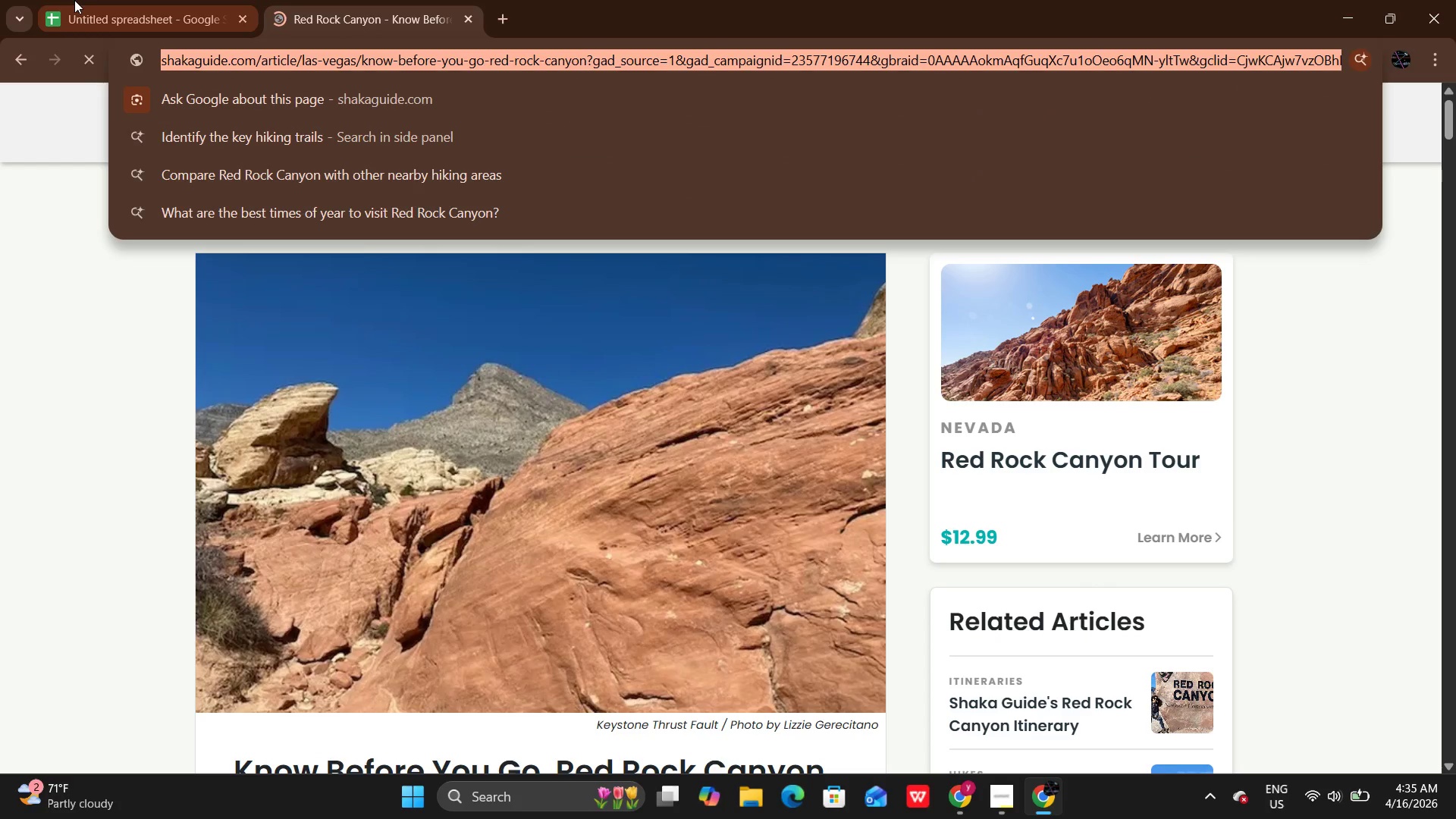 
left_click([74, 0])
 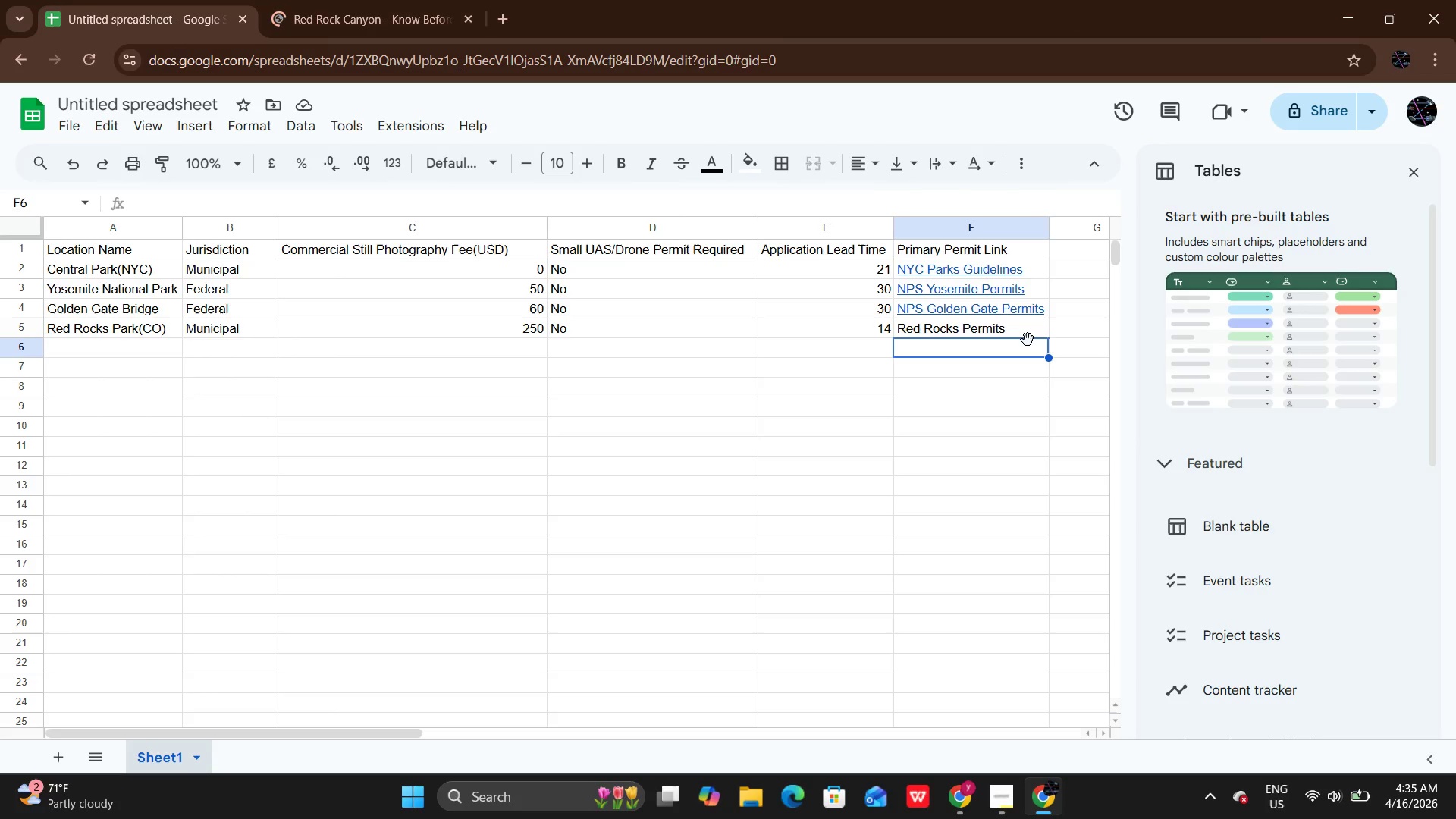 
left_click([1028, 340])
 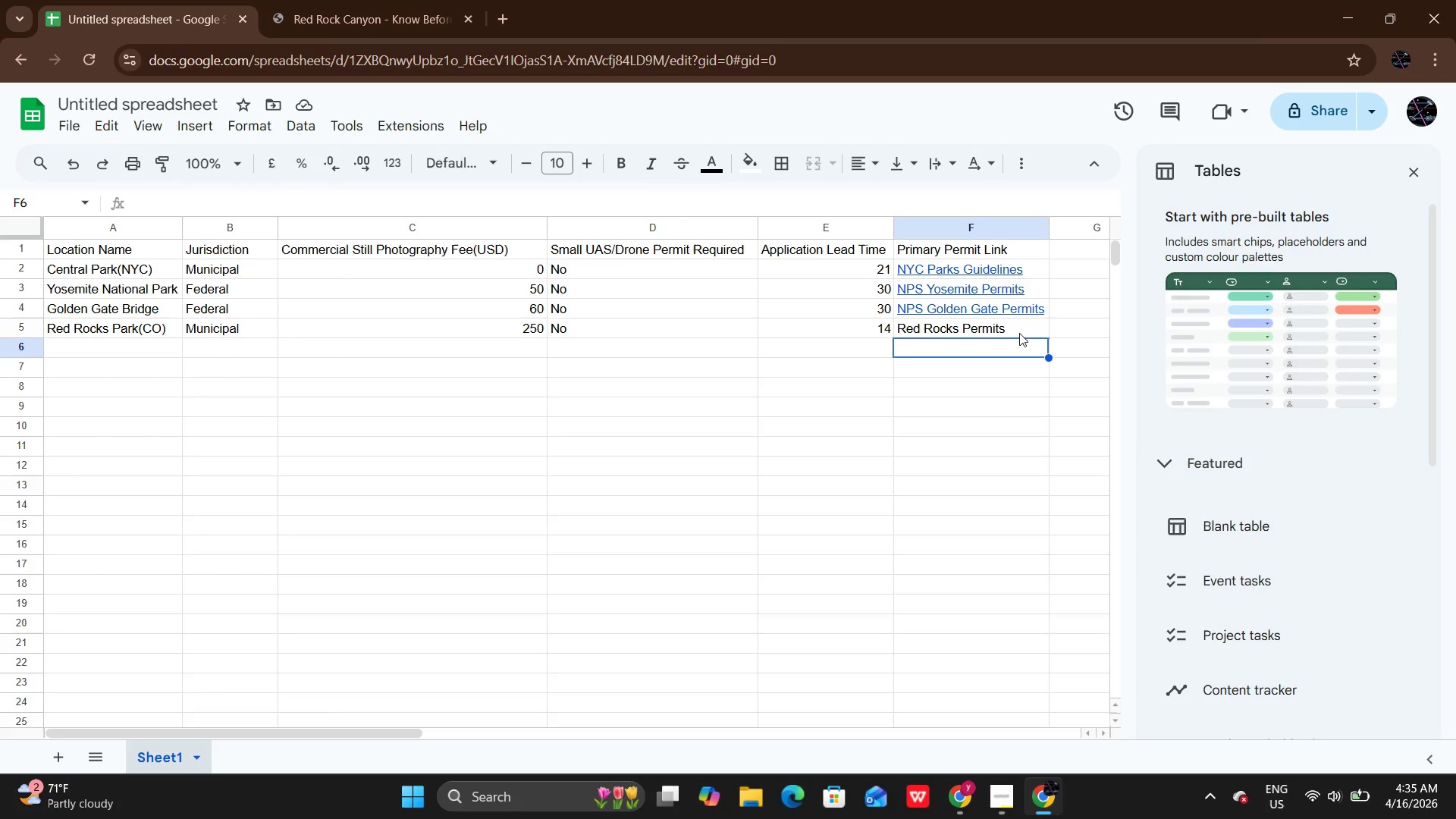 
left_click([1019, 333])
 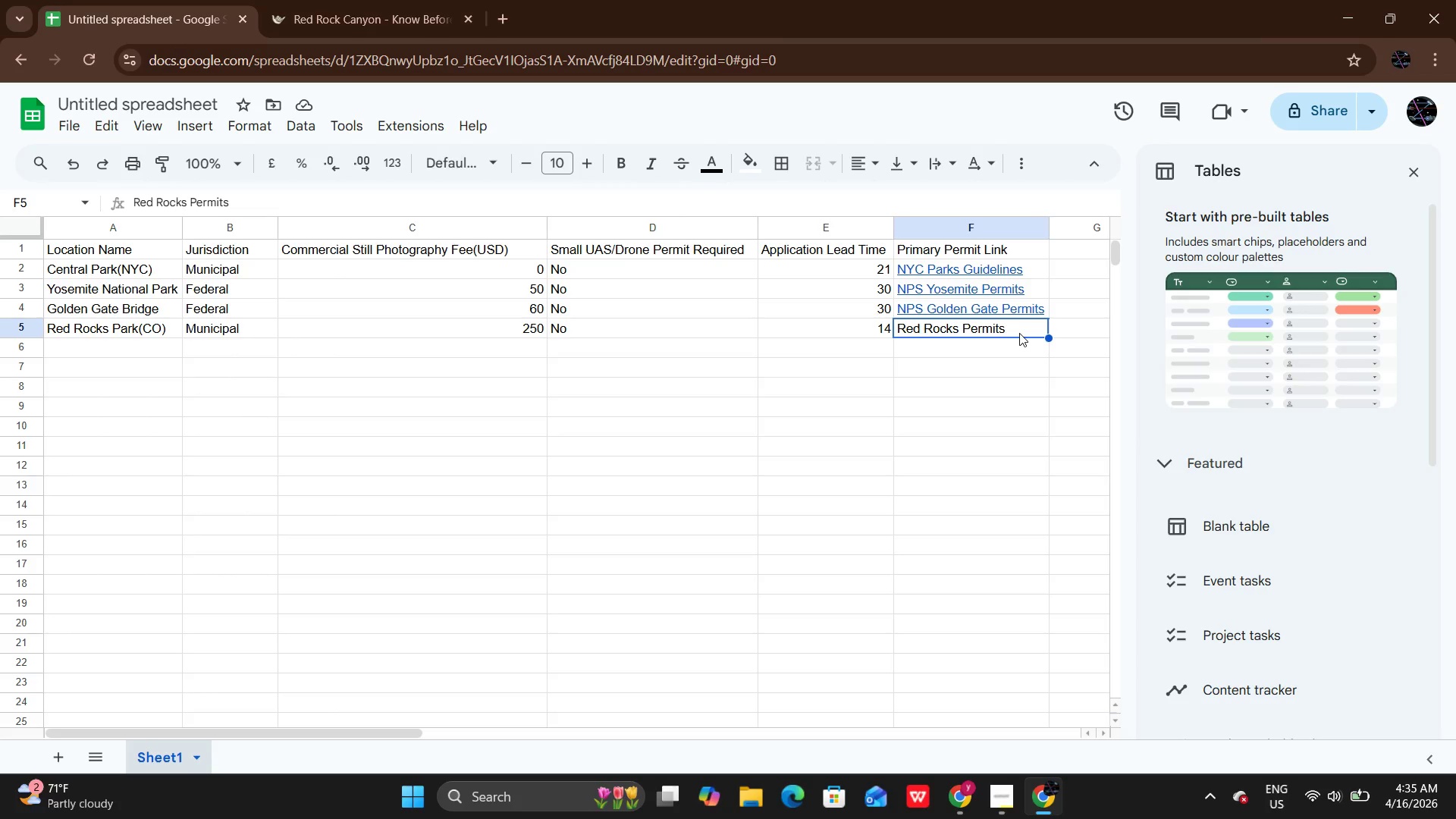 
key(Control+K)
 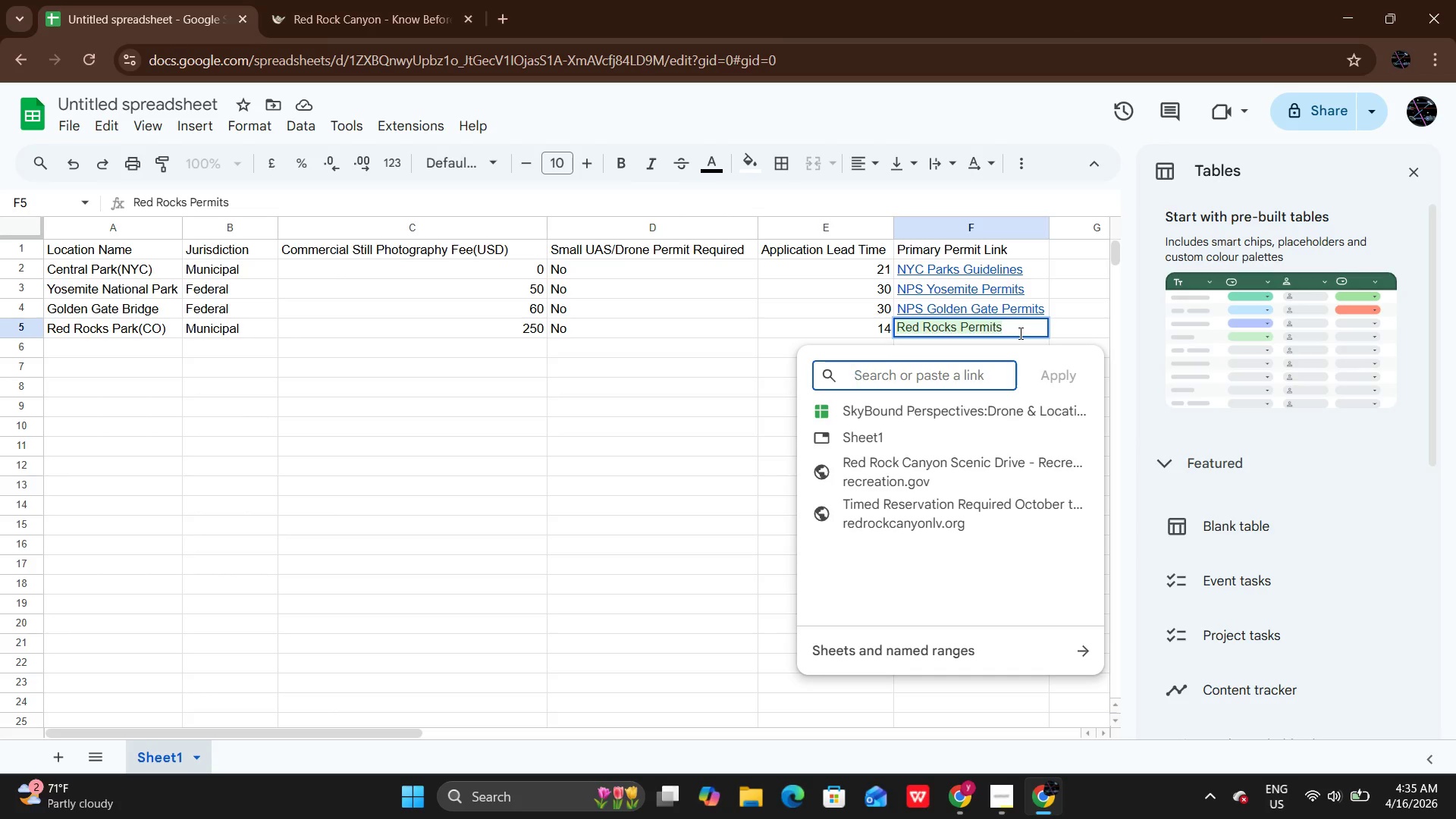 
key(Control+V)
 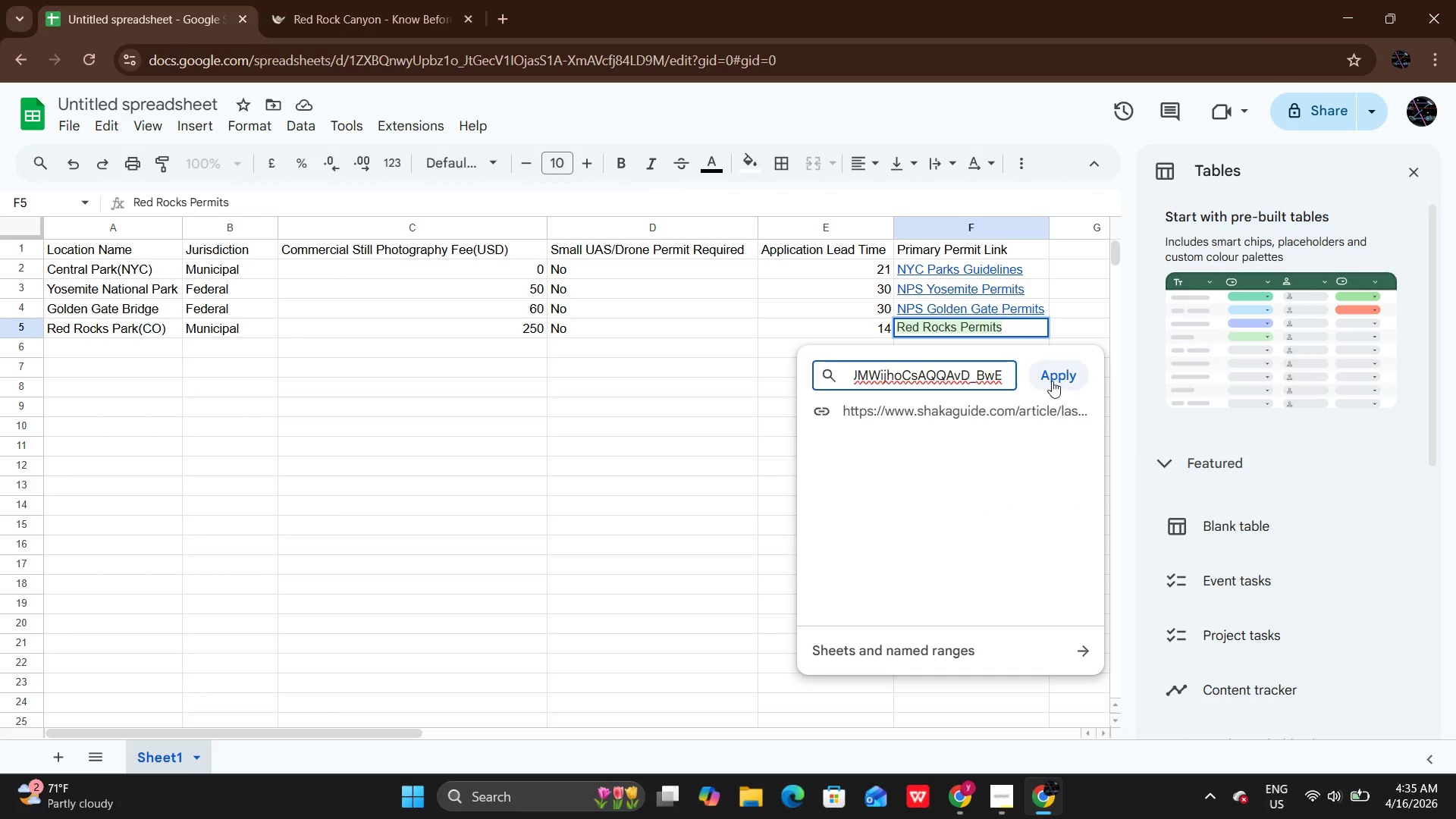 
left_click([1052, 381])
 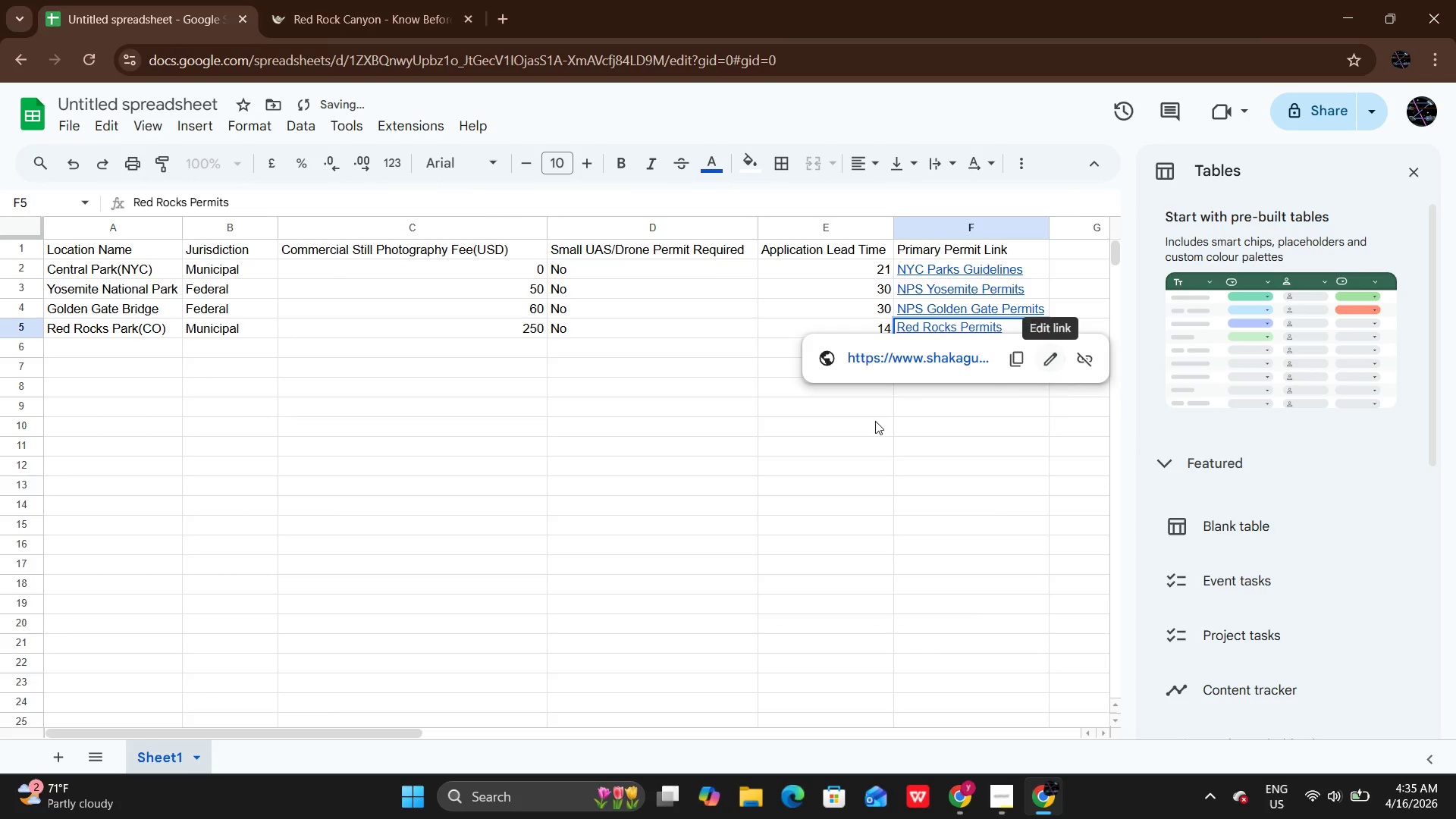 
left_click([875, 421])
 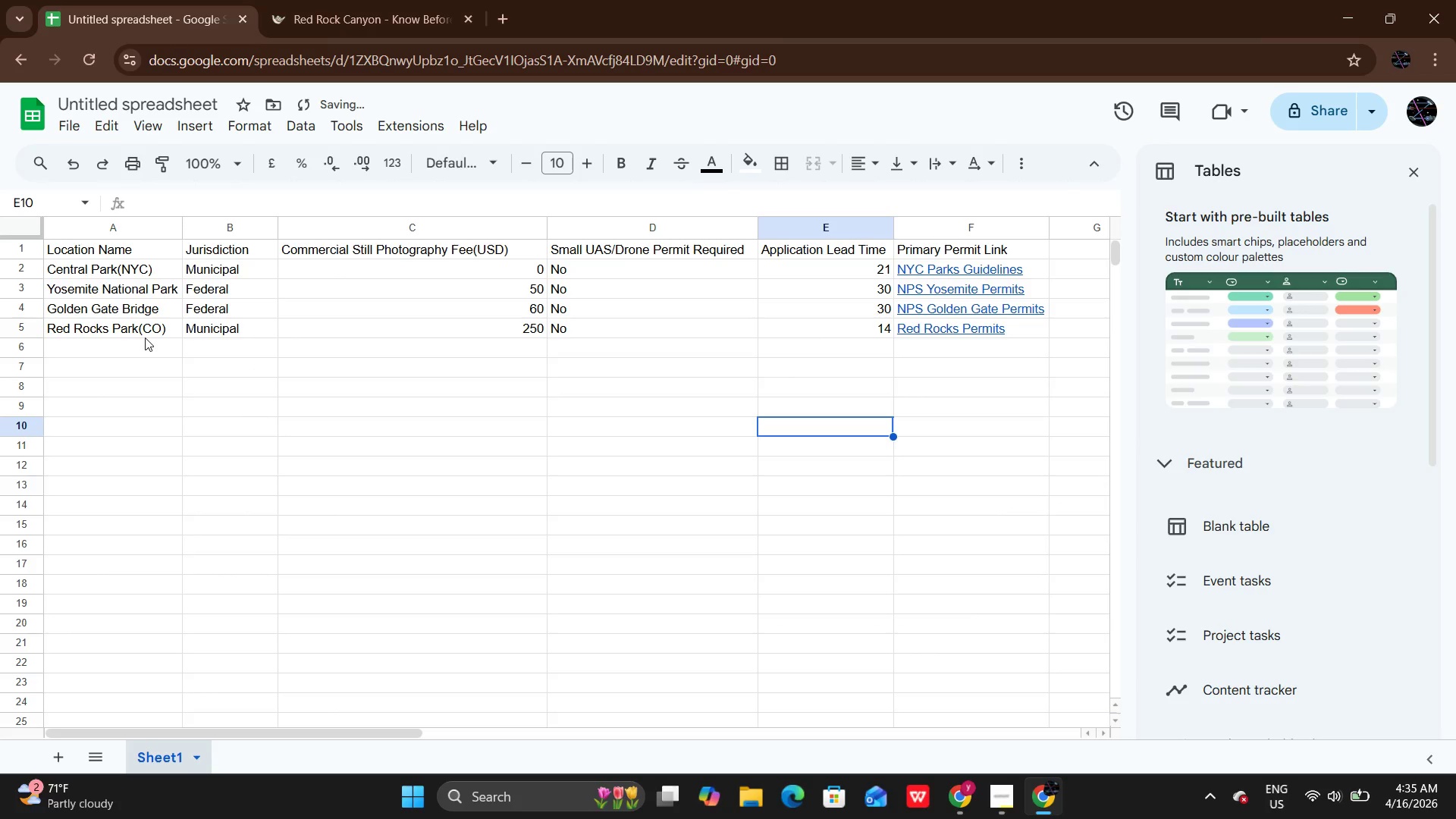 
left_click([127, 353])
 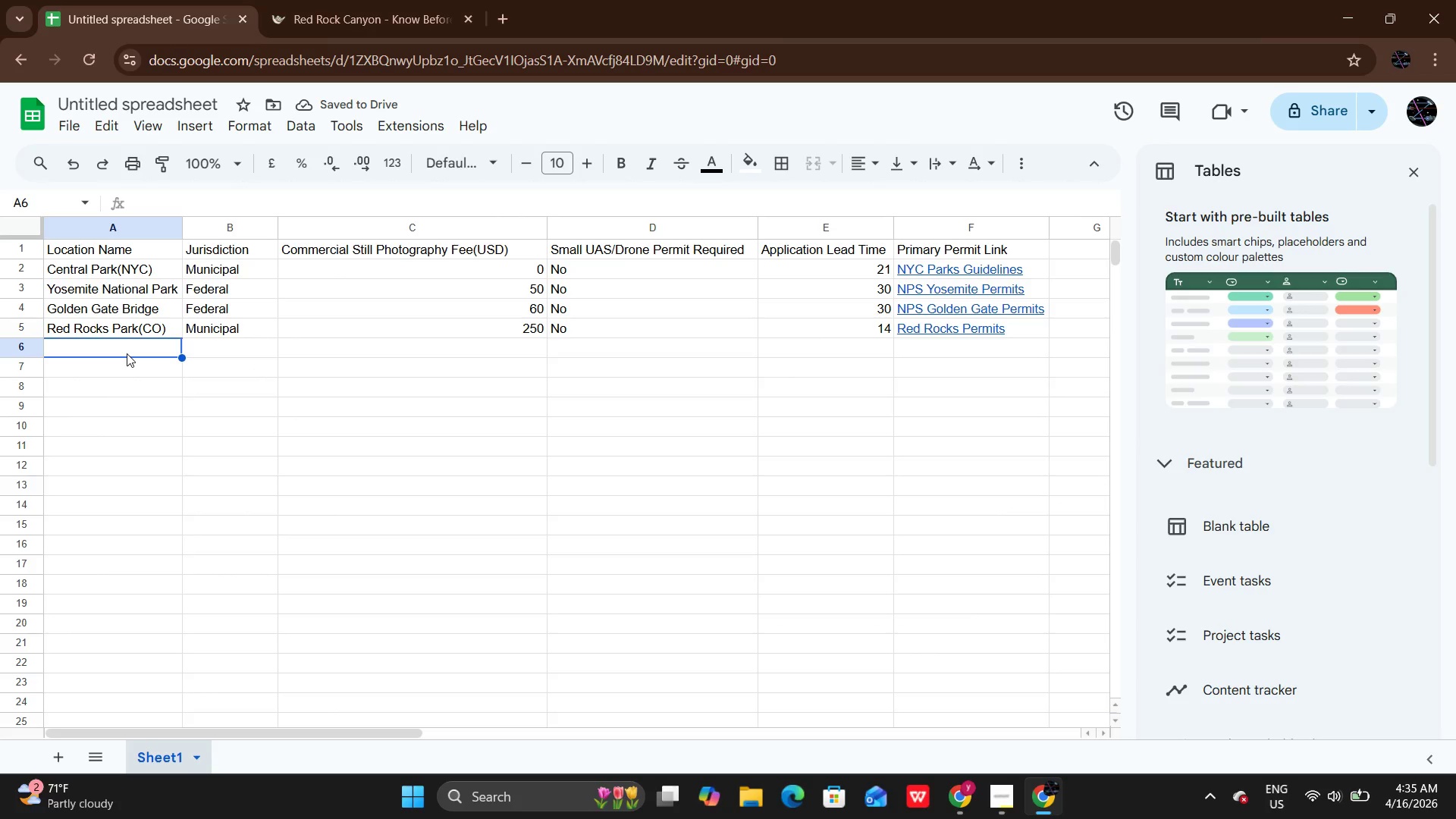 
double_click([127, 353])
 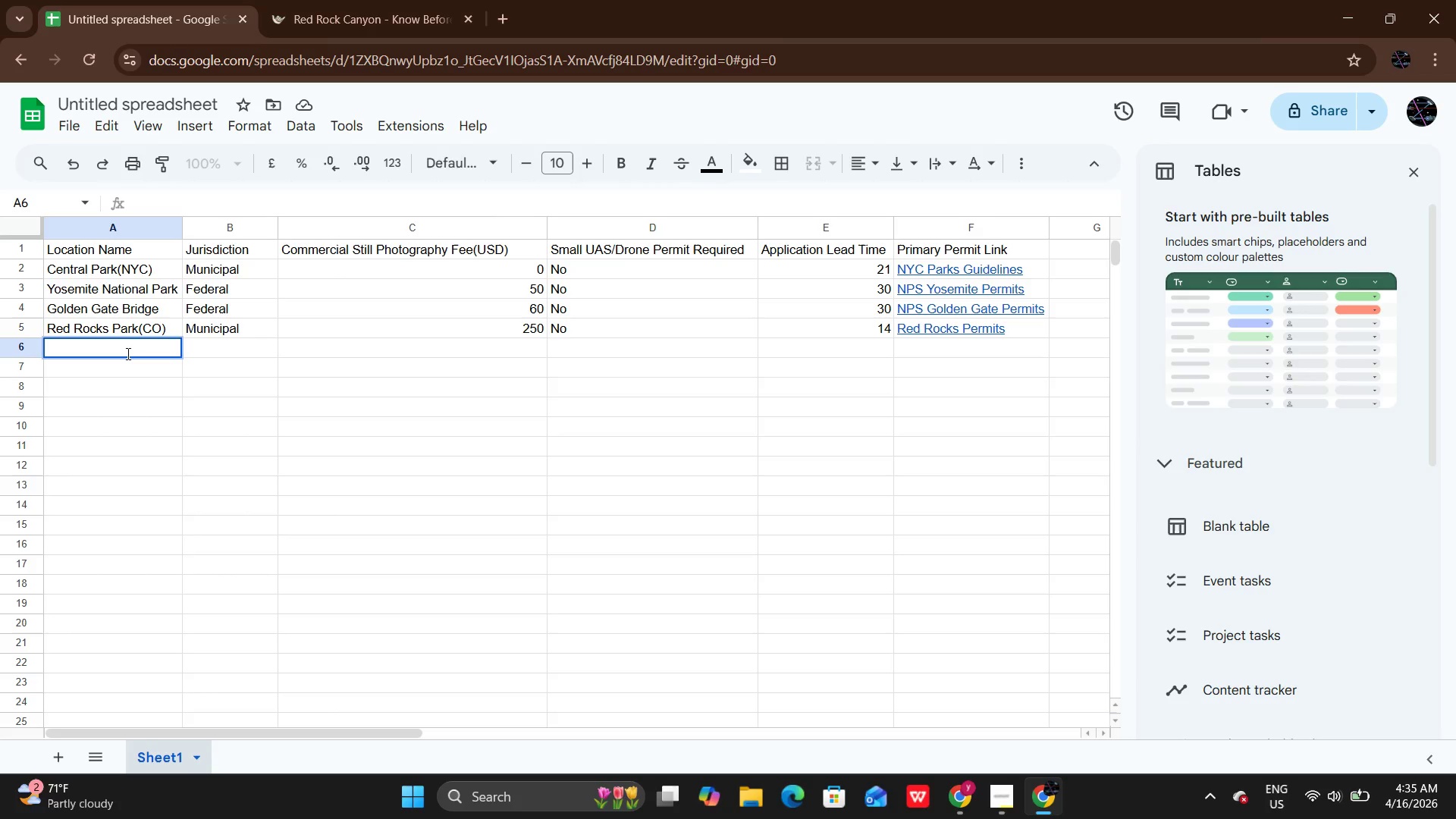 
wait(12.12)
 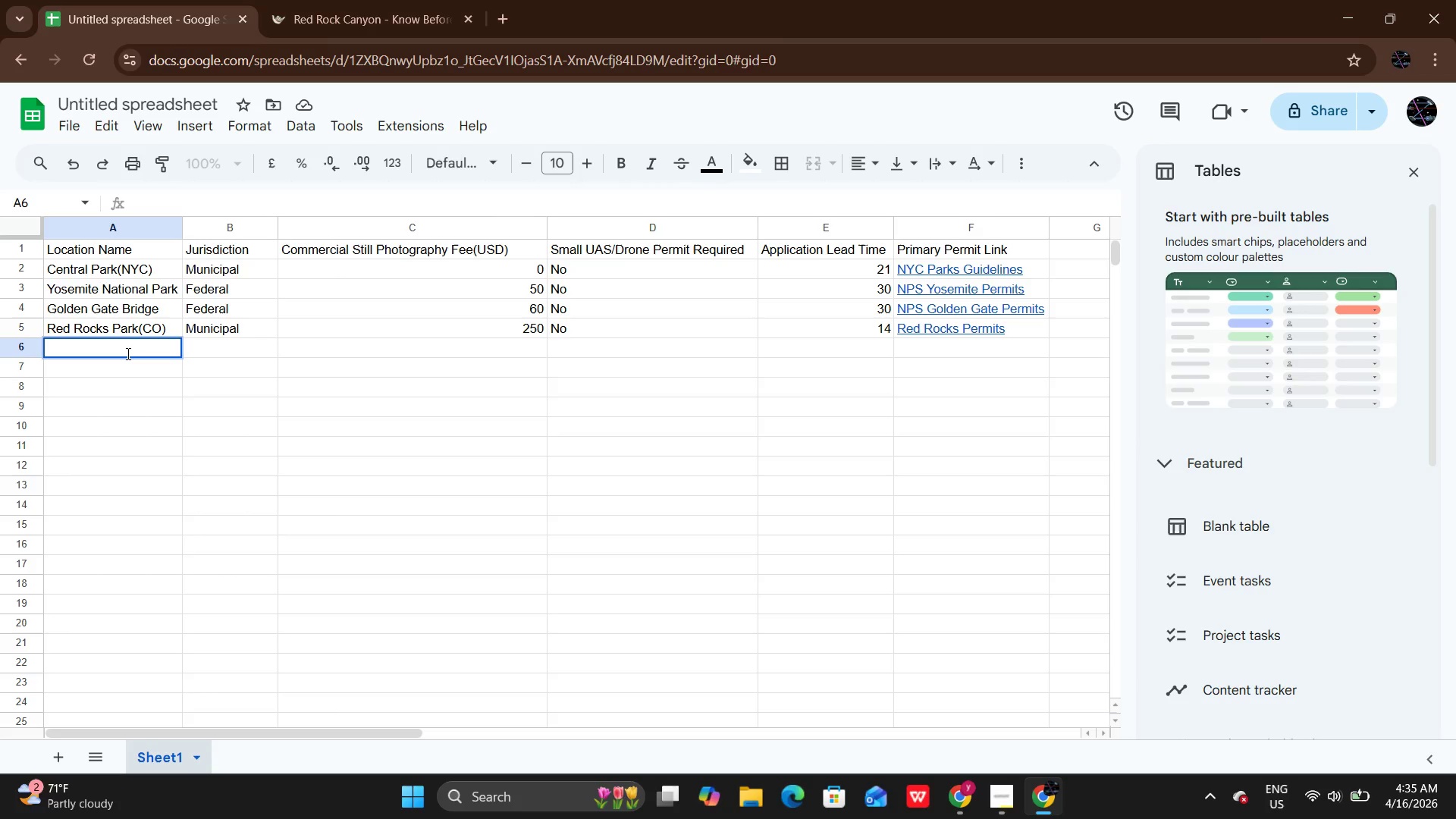 
type(Joshua Tree NP )
 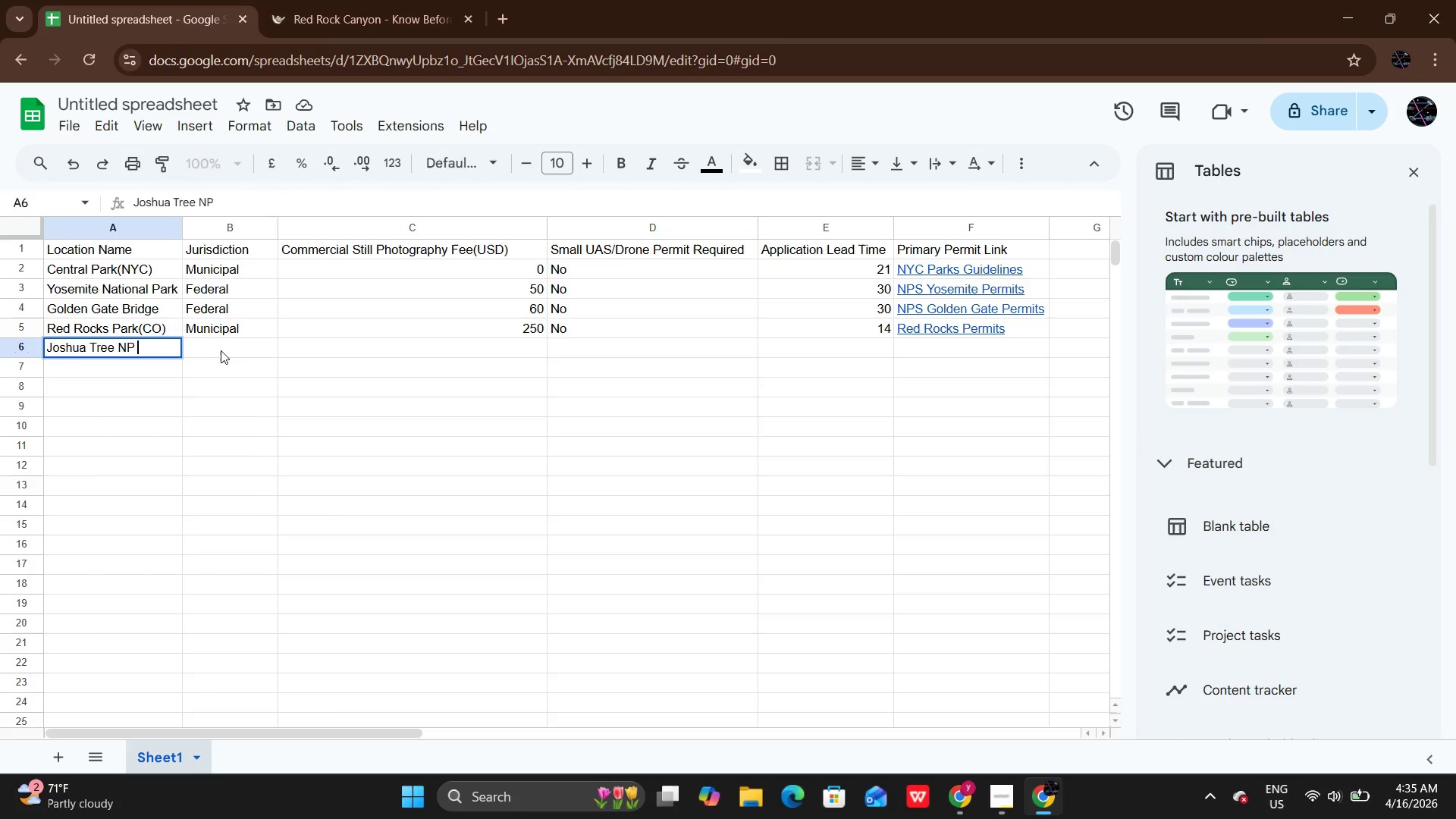 
double_click([221, 350])
 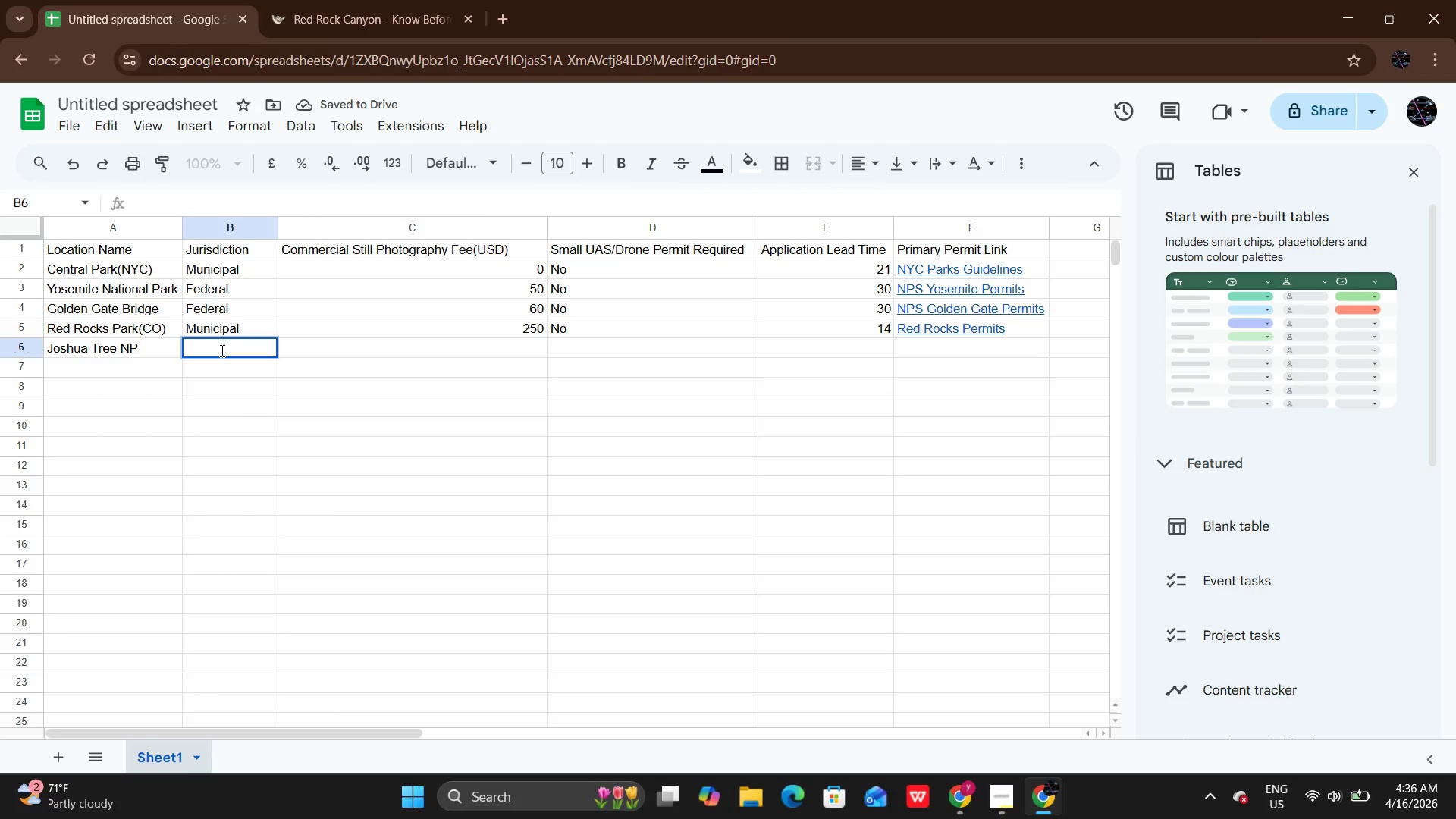 
left_click([248, 307])
 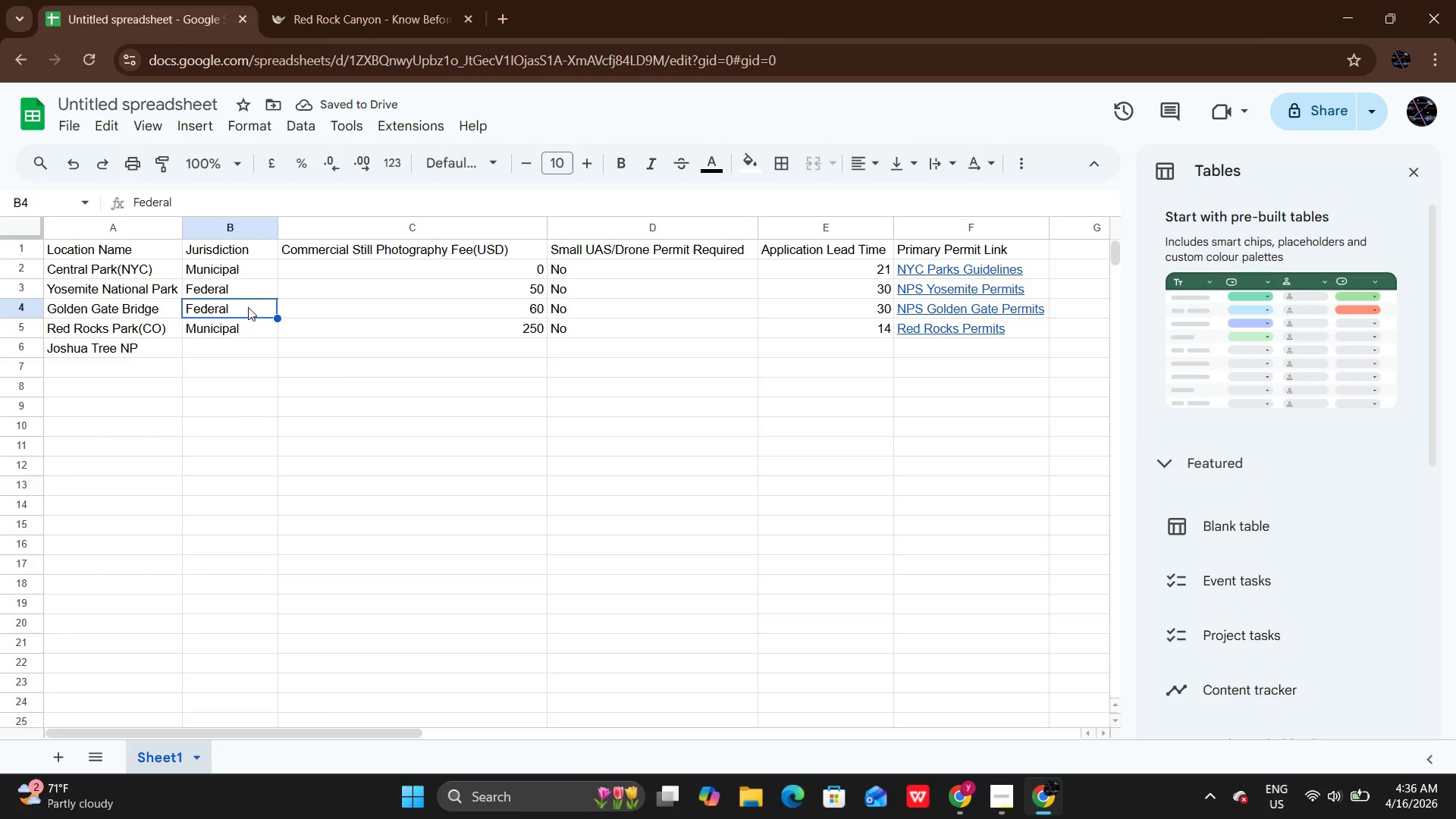 
key(Control+C)
 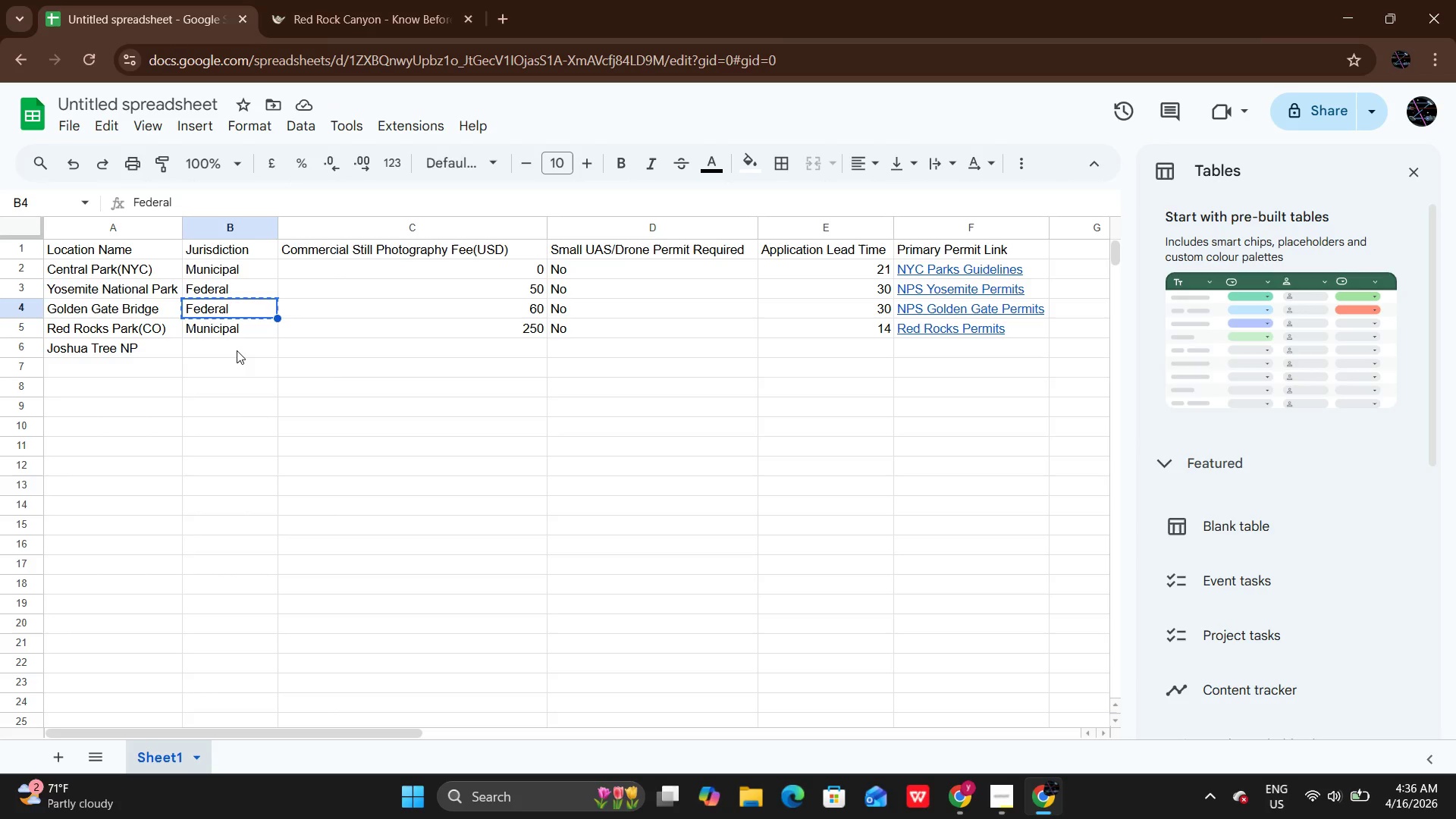 
left_click([237, 350])
 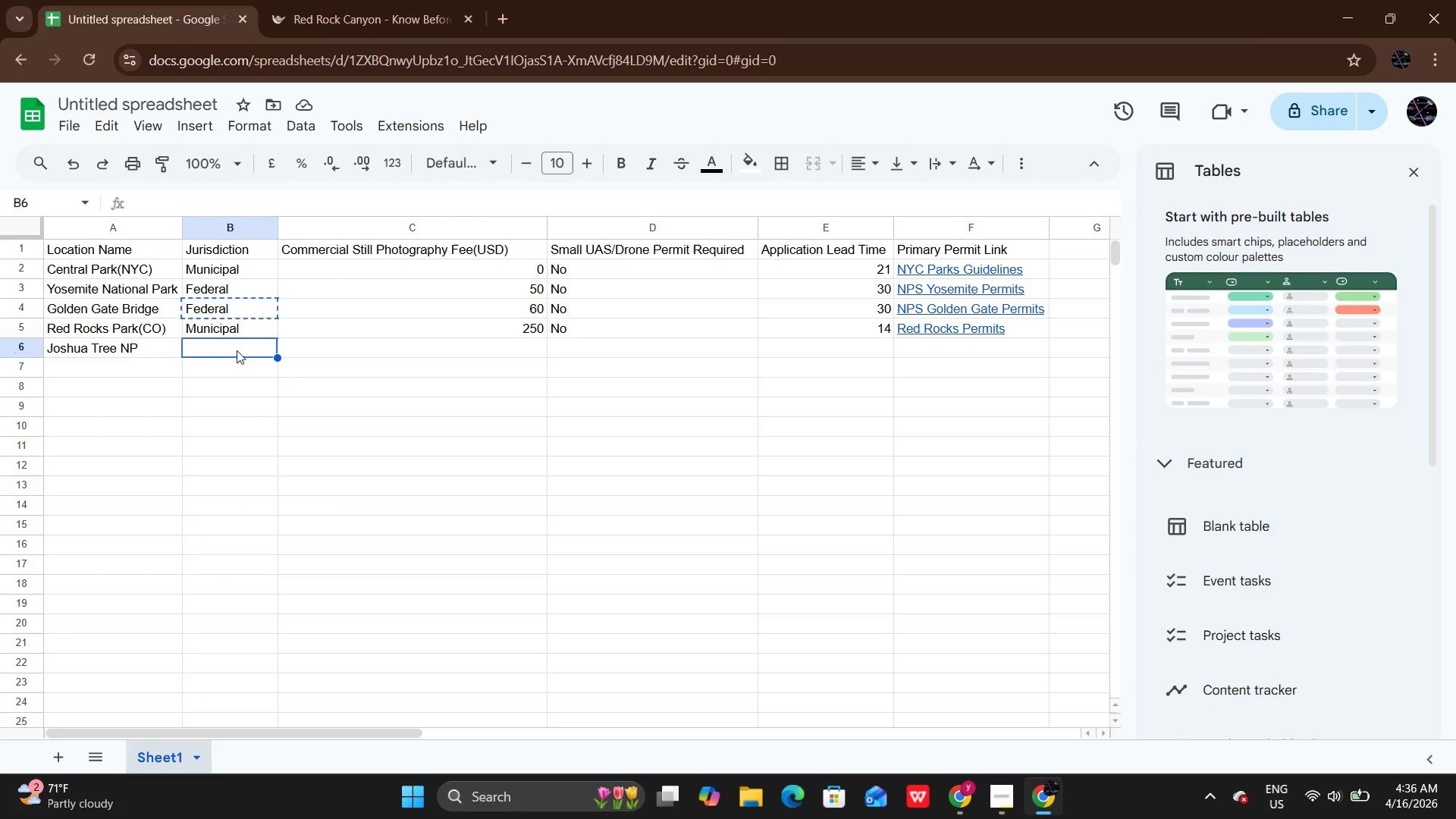 
key(Control+V)
 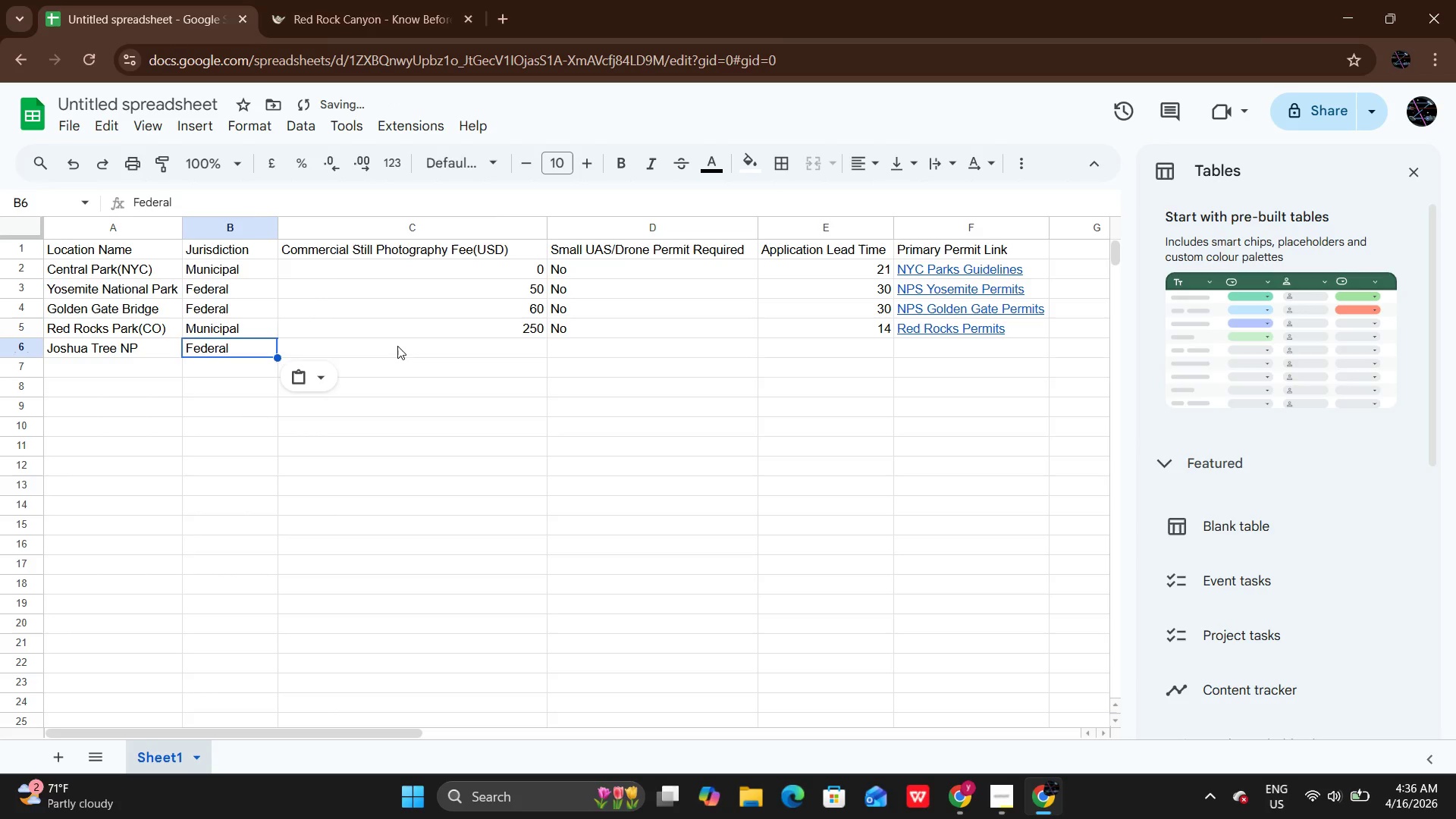 
left_click([397, 346])
 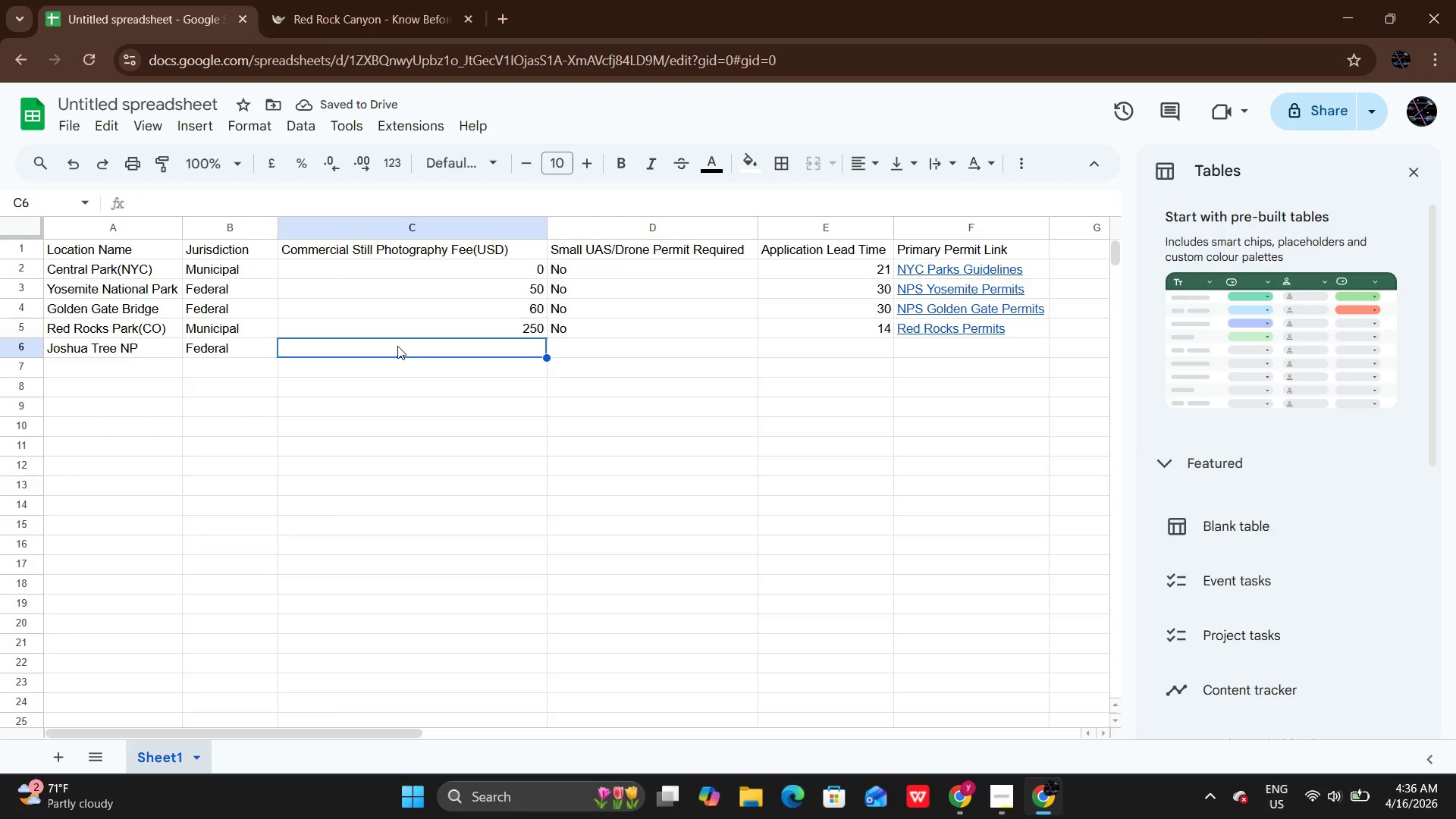 
double_click([397, 346])
 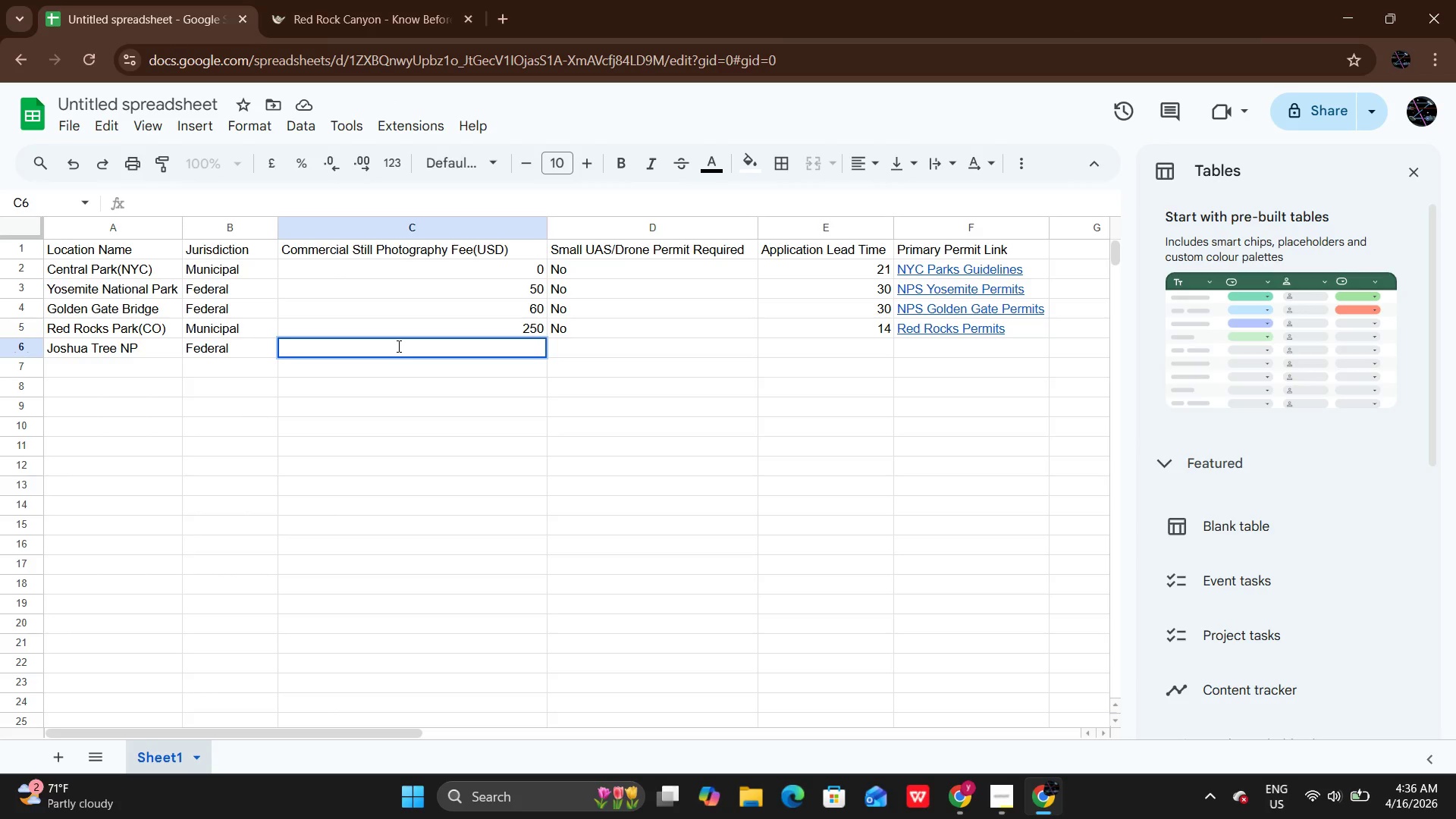 
type(50)
 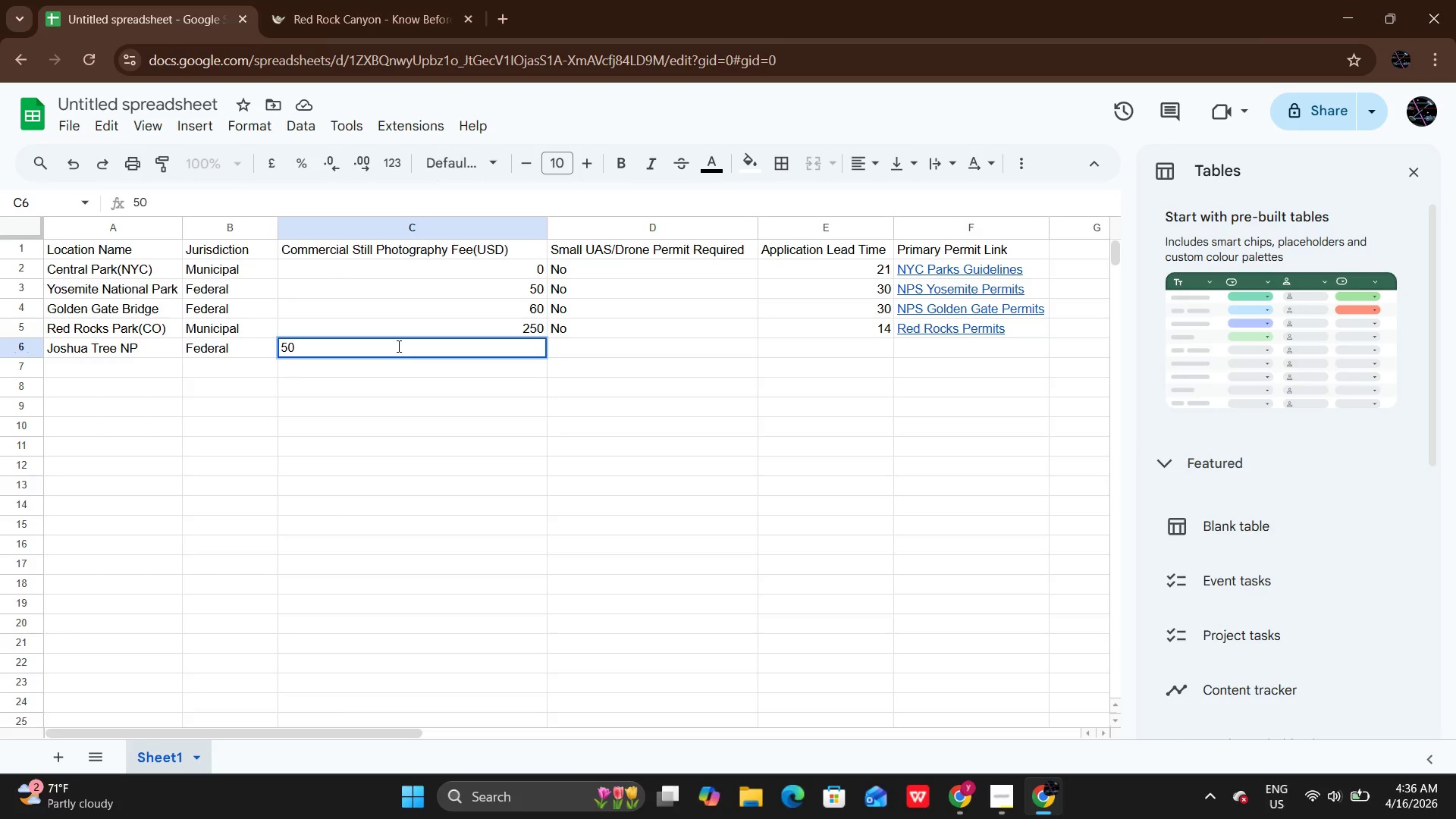 
key(Enter)
 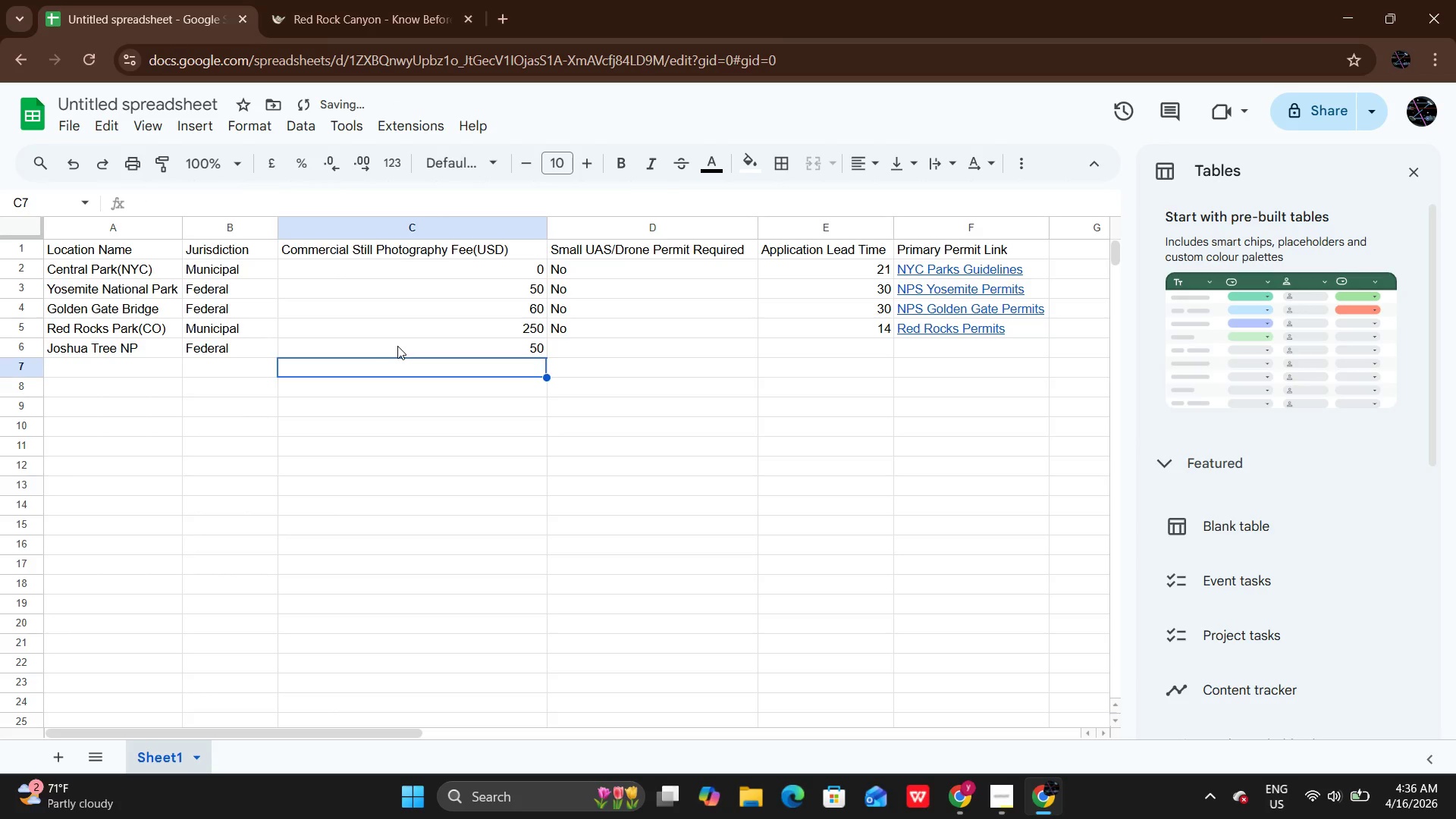 
key(ArrowUp)
 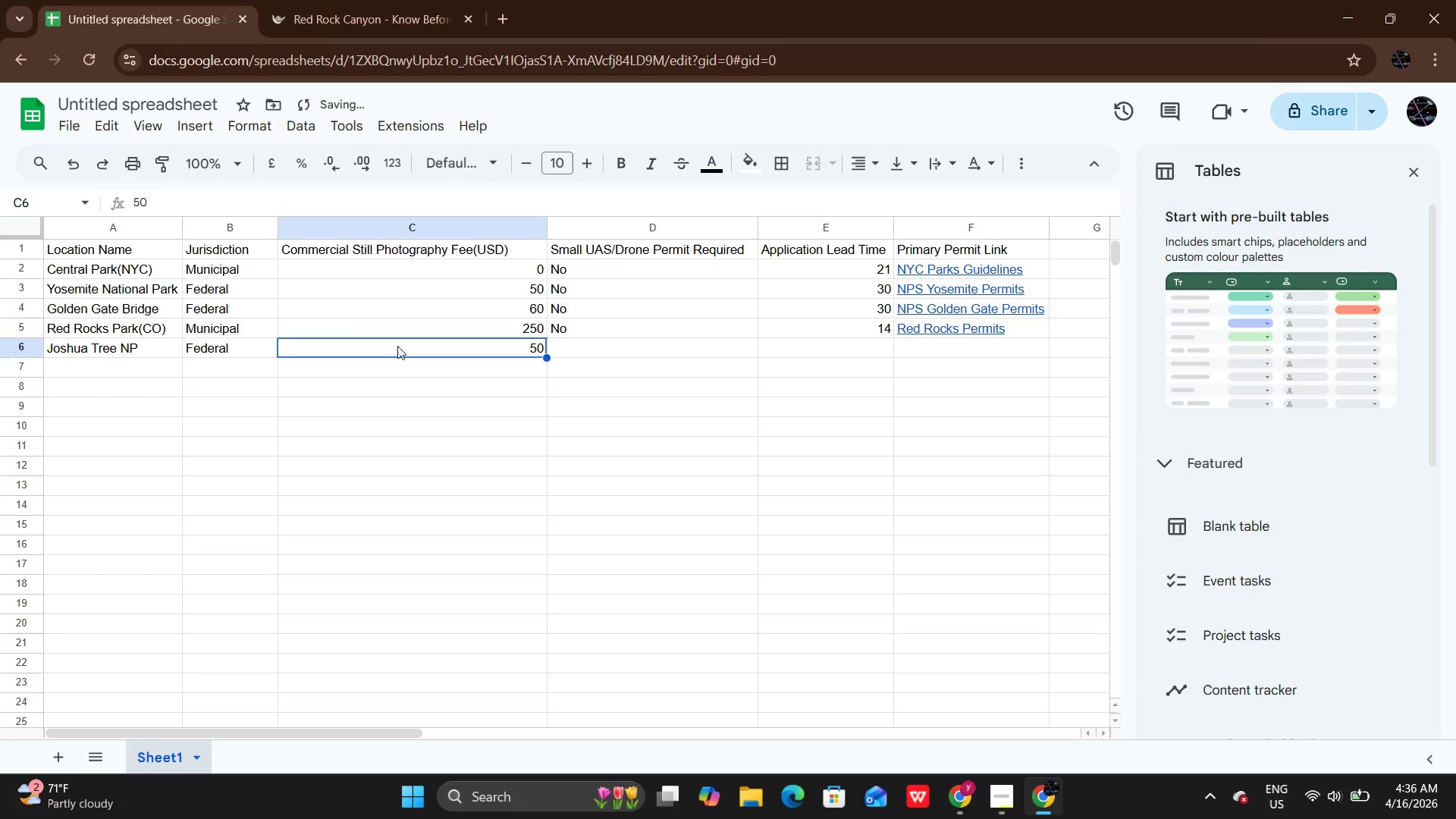 
key(ArrowRight)
 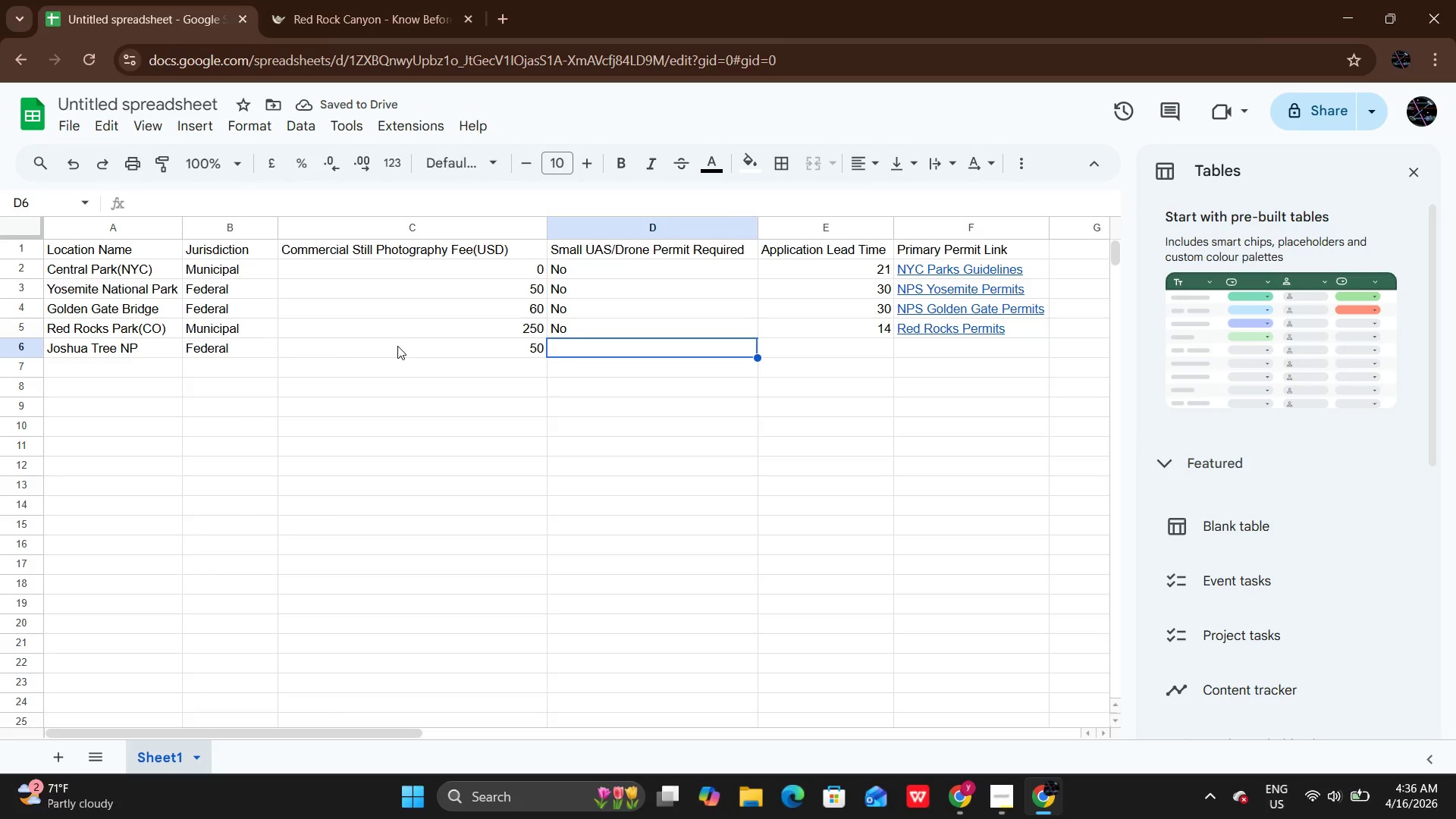 
key(CapsLock)
 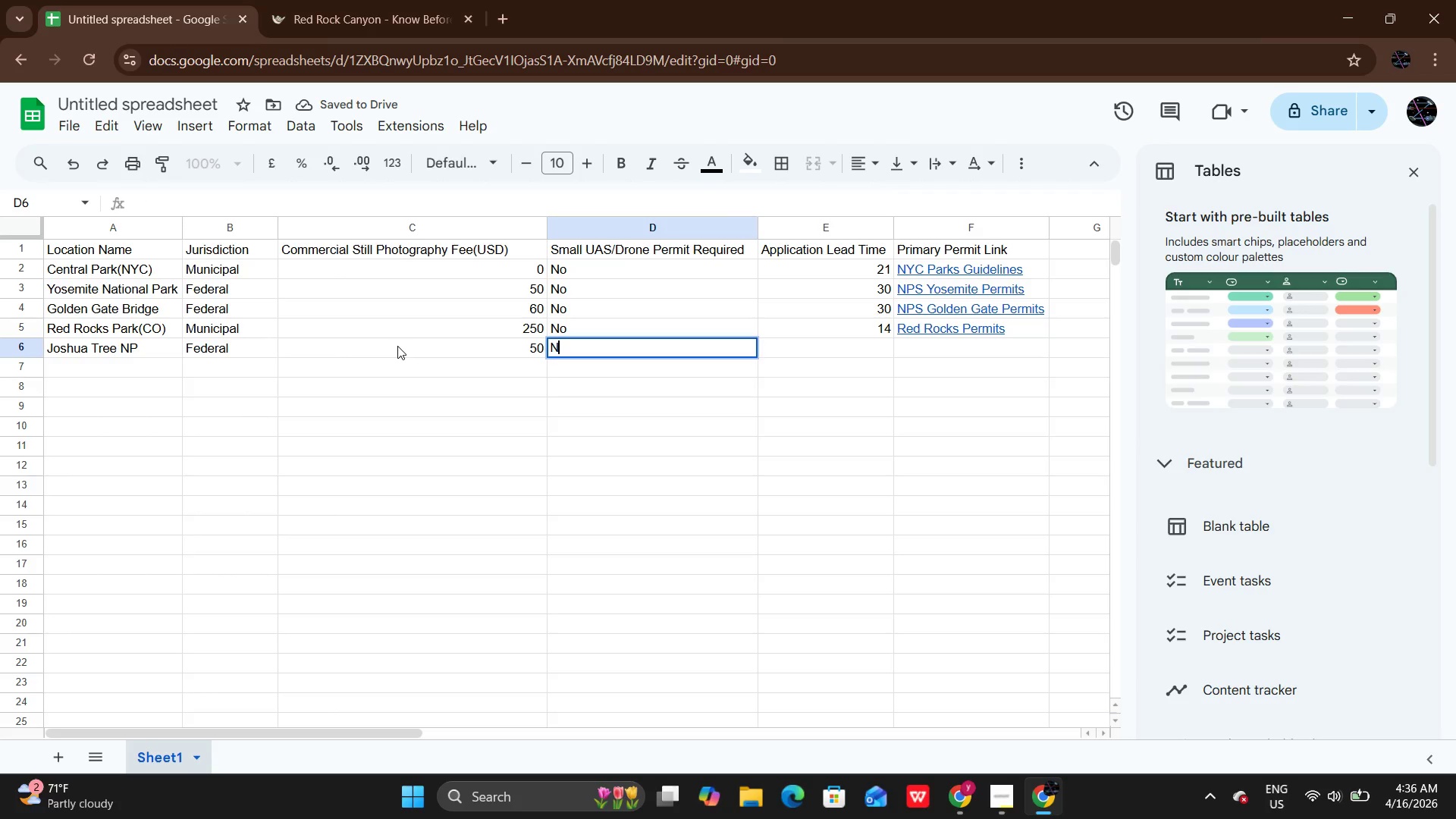 
key(N)
 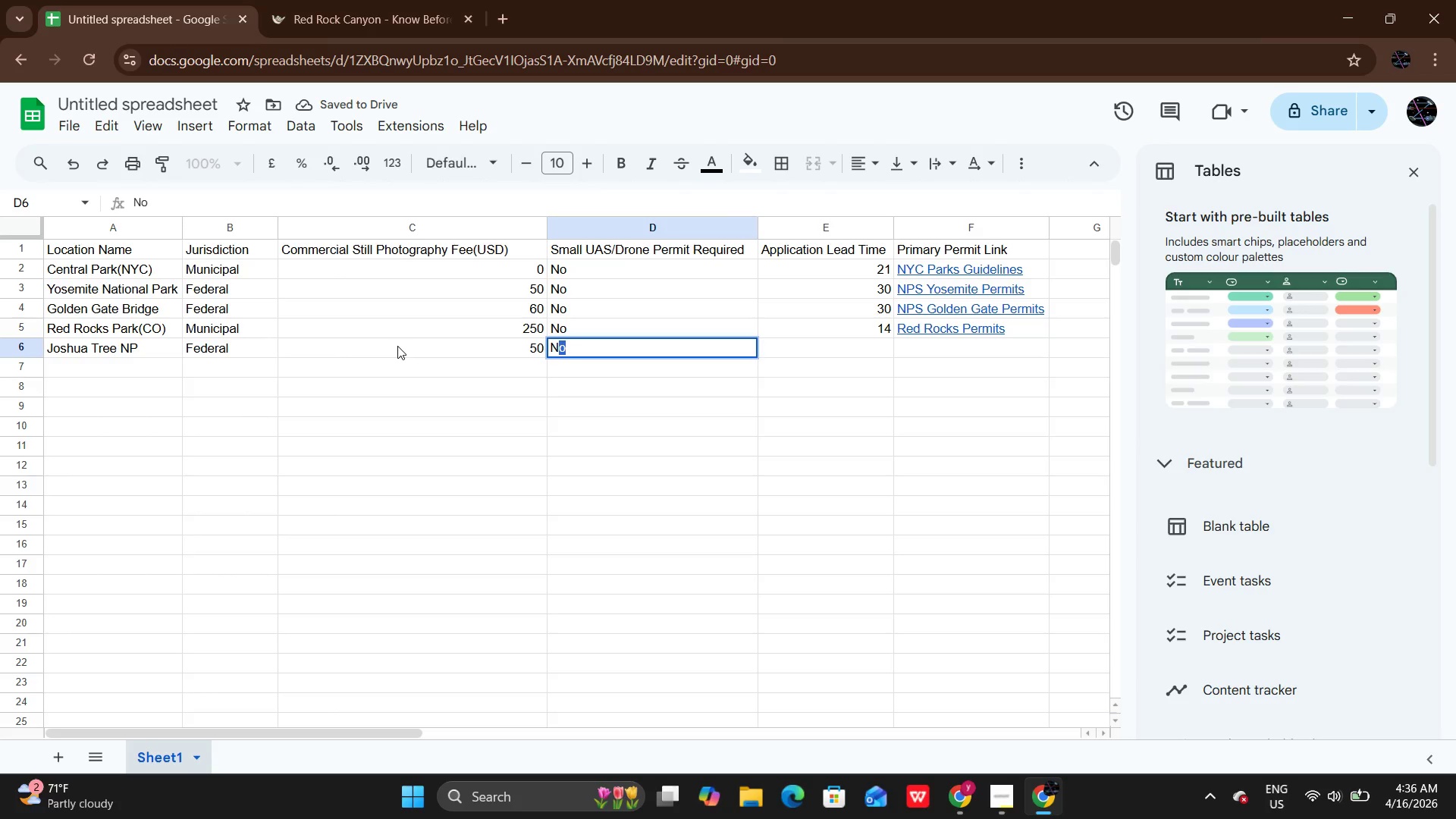 
key(CapsLock)
 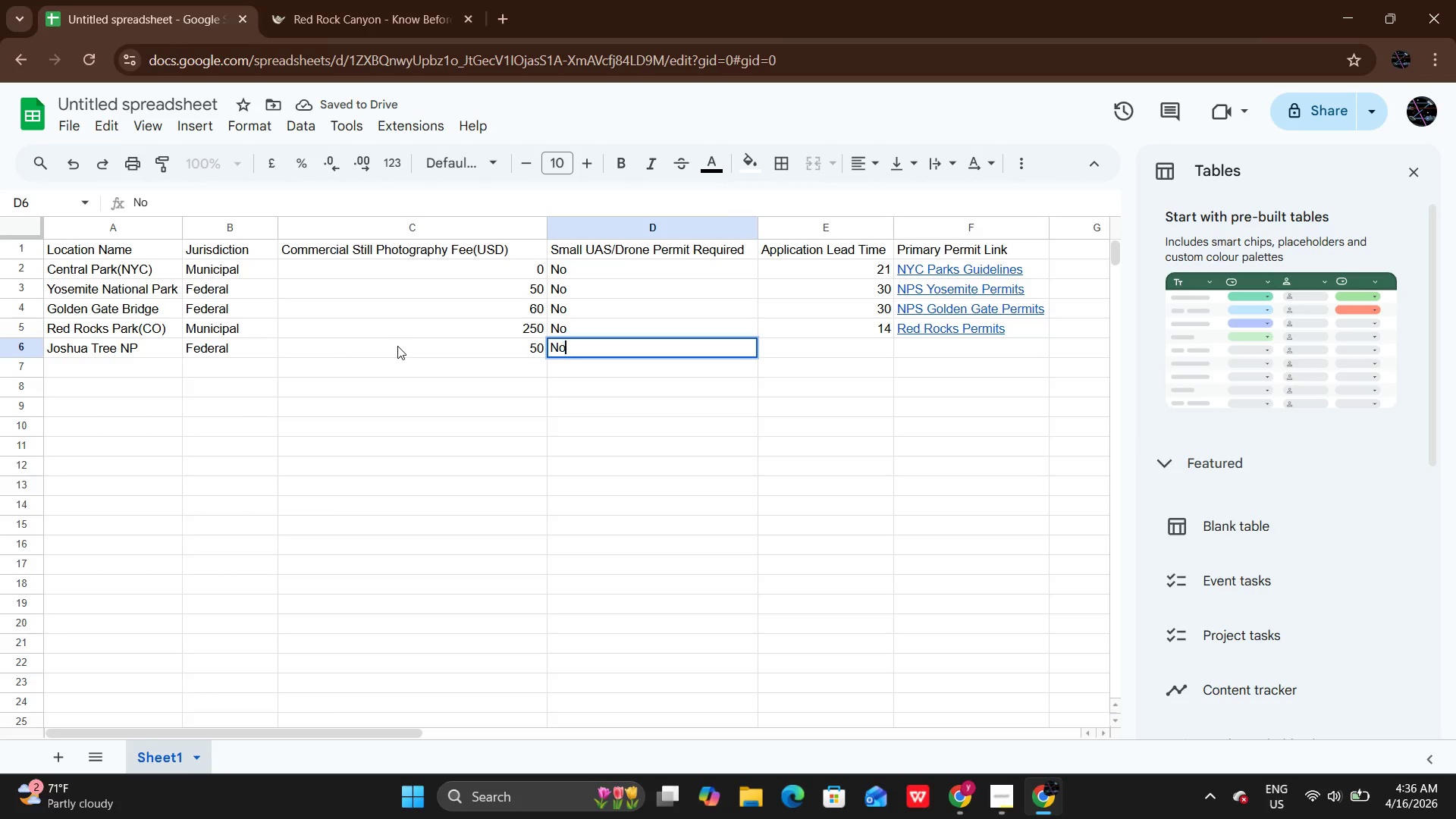 
key(O)
 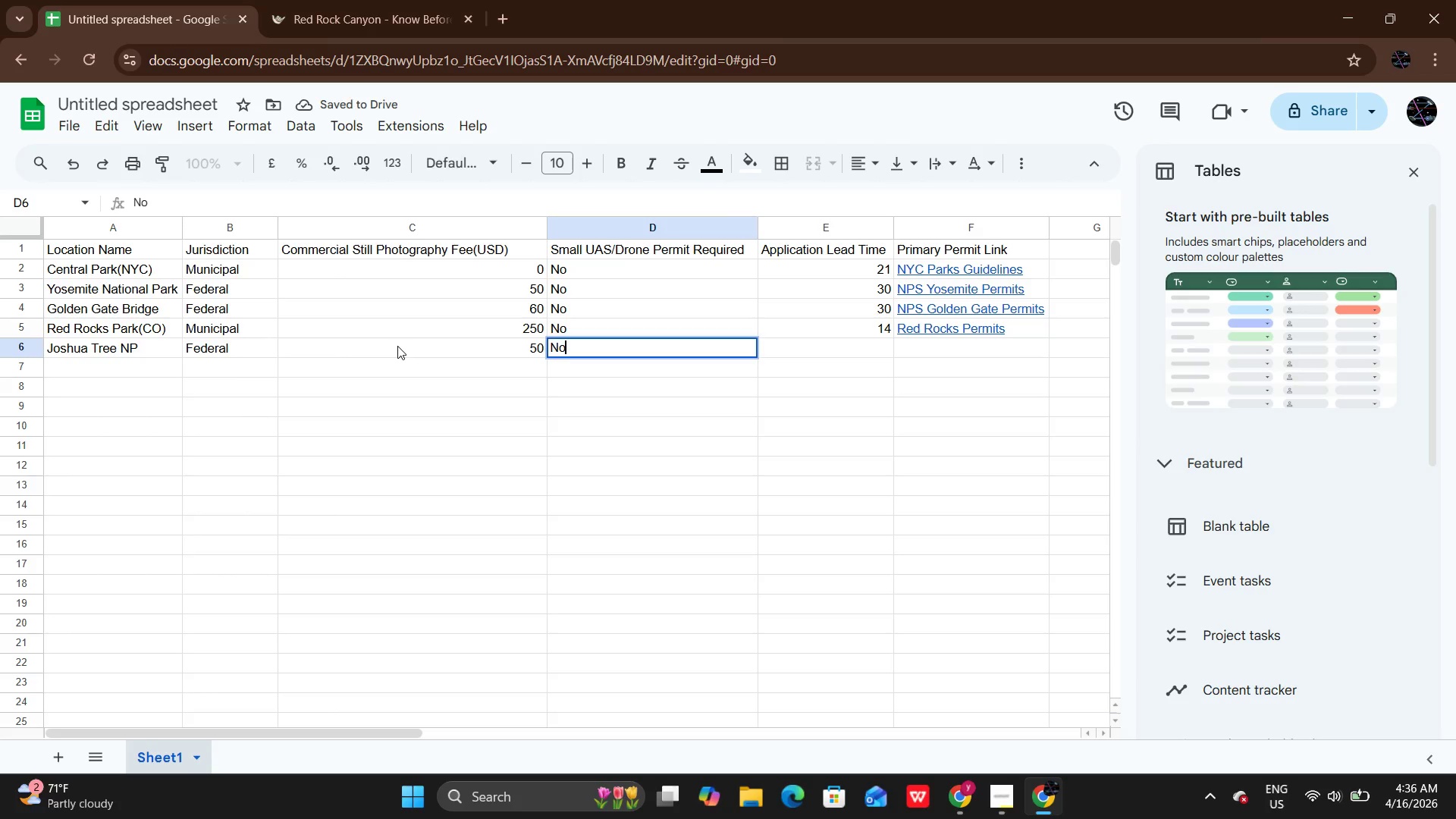 
key(Enter)
 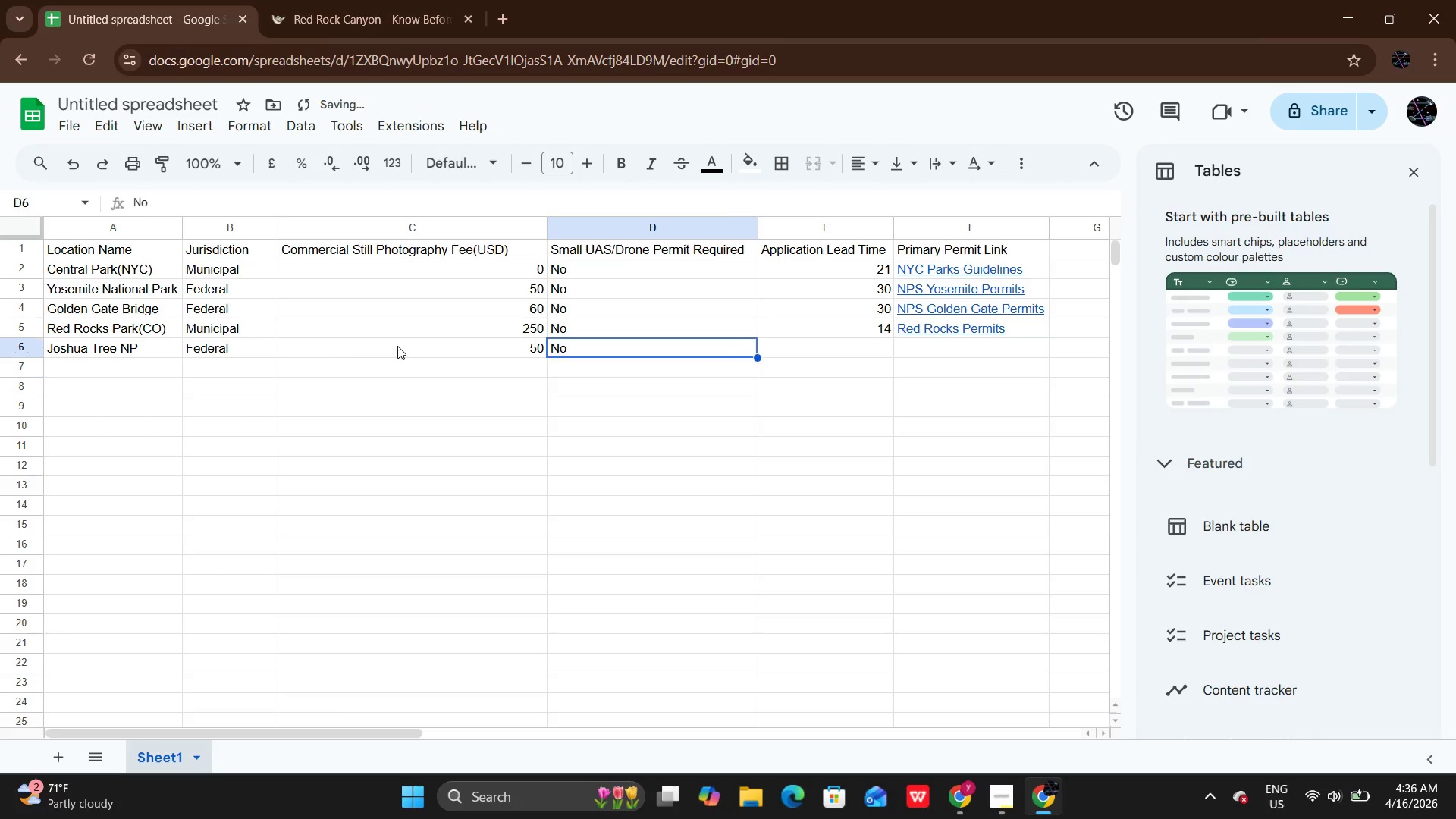 
key(ArrowUp)
 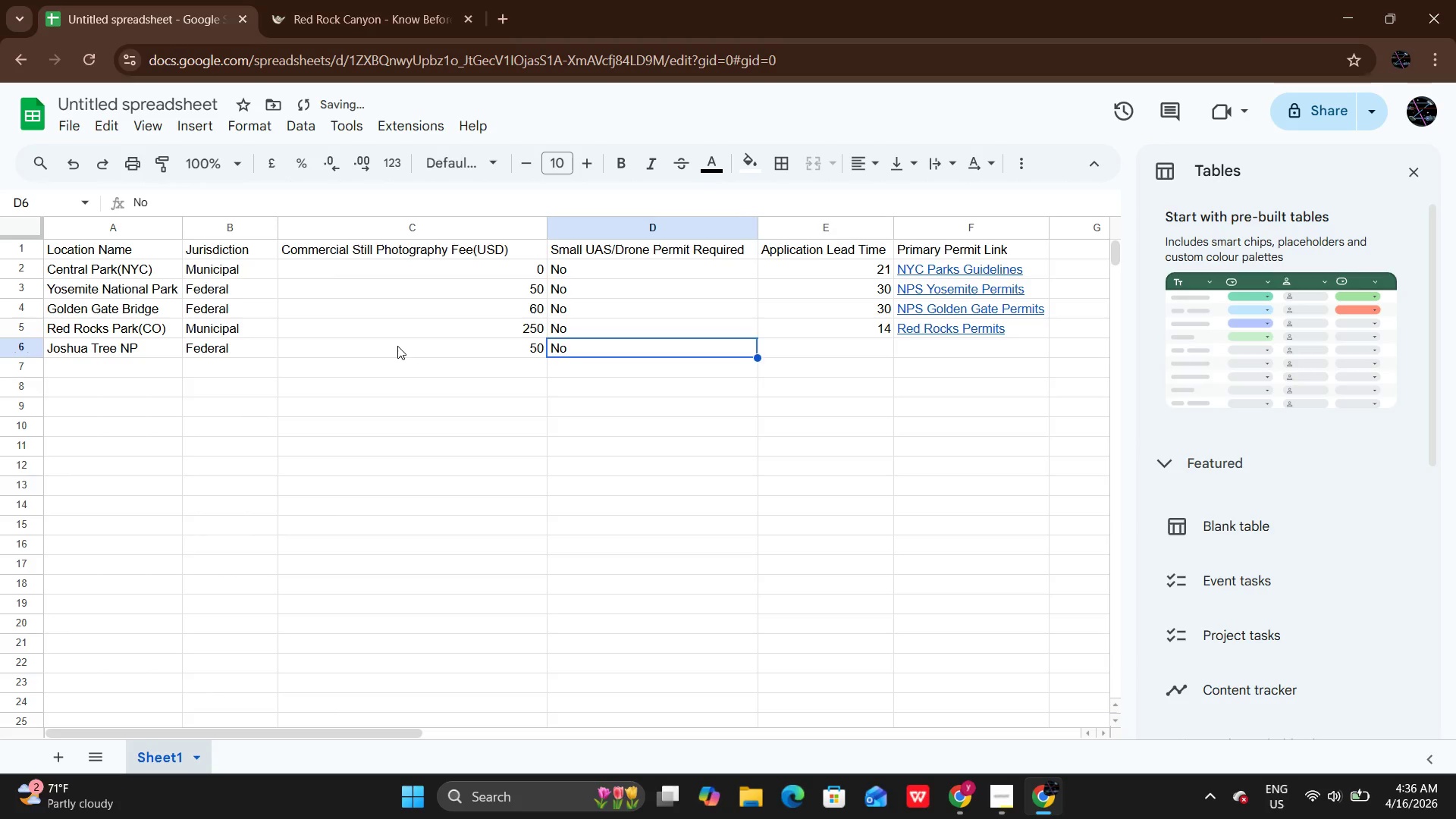 
key(ArrowRight)
 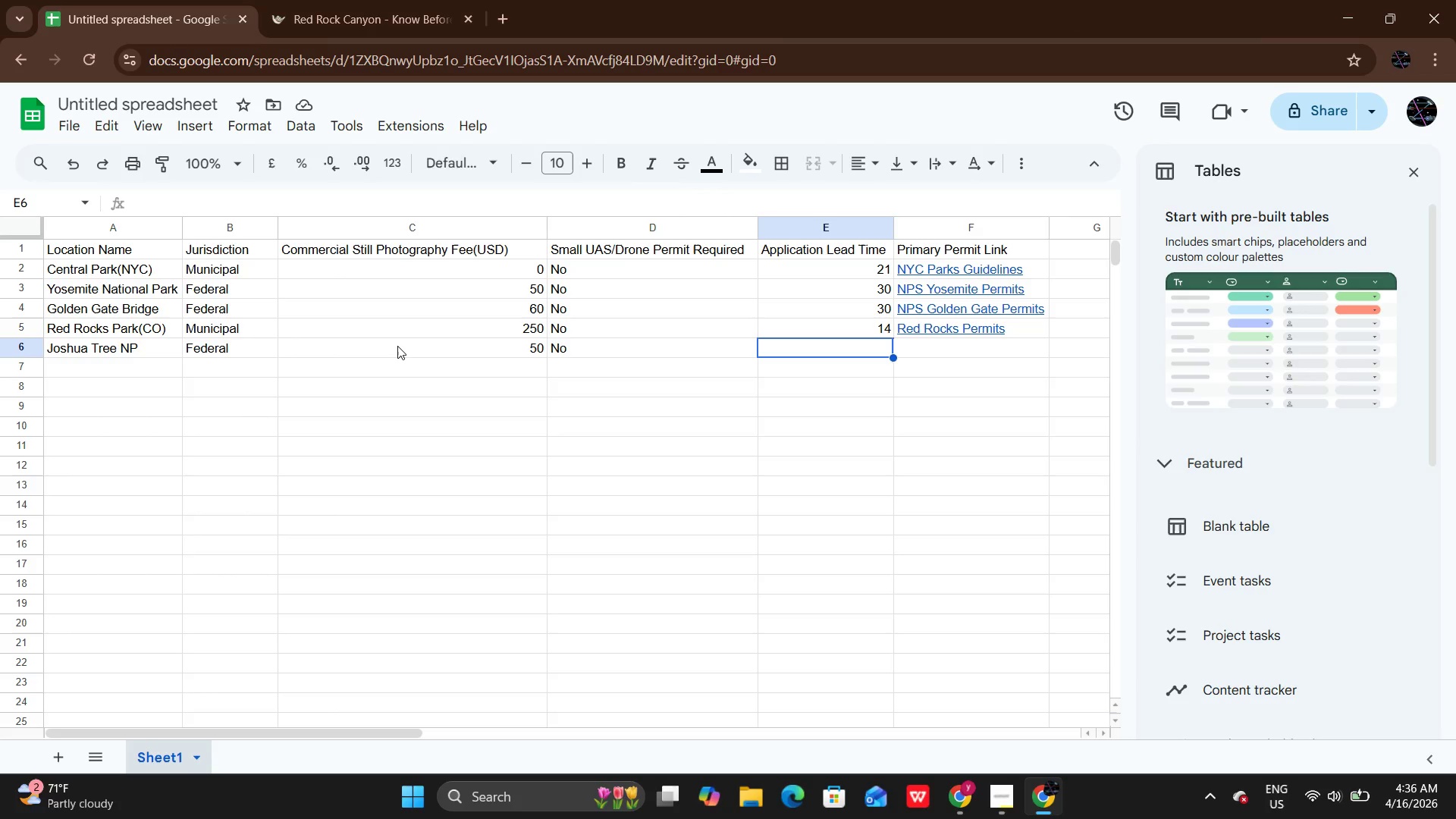 
wait(7.12)
 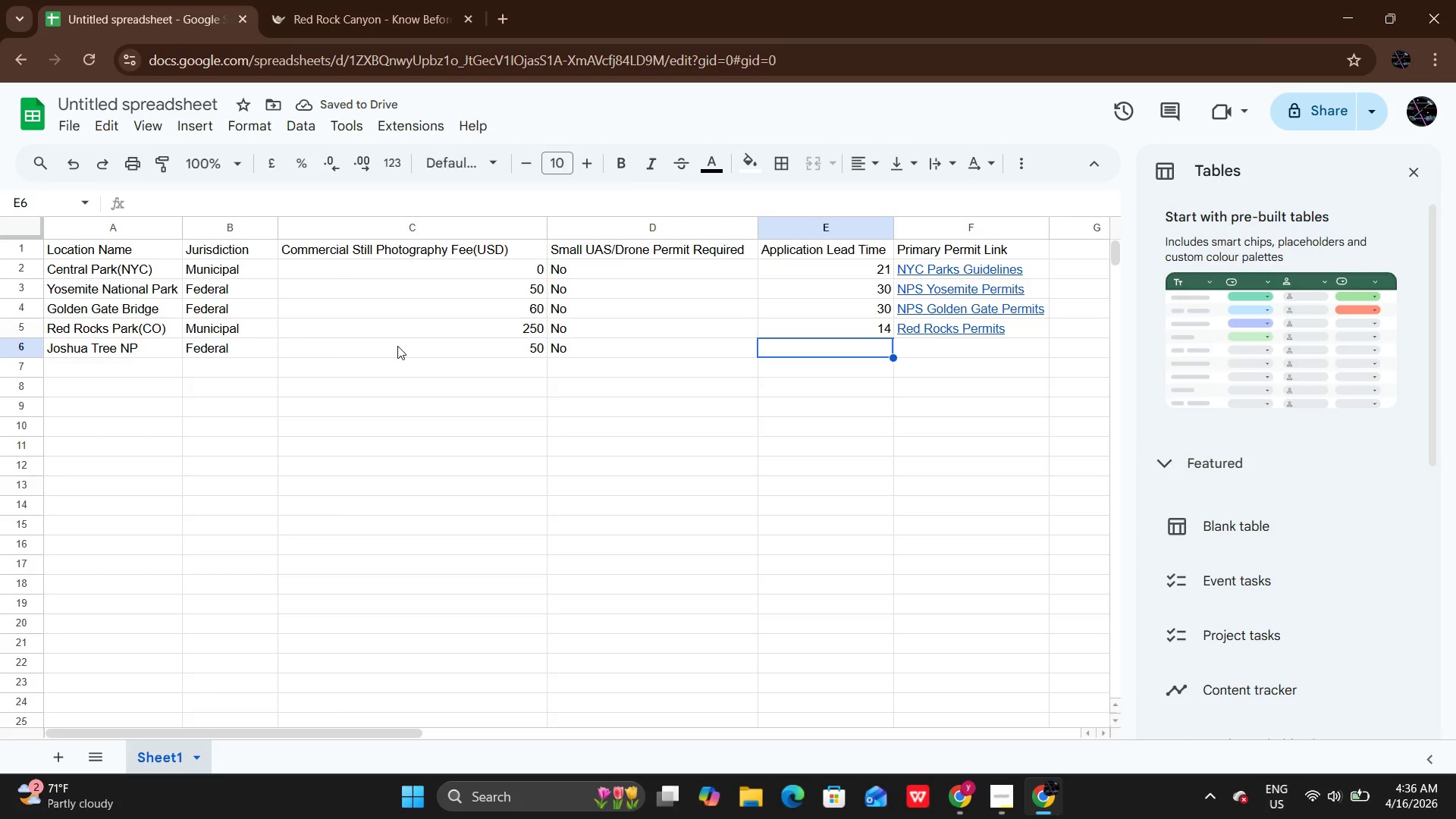 
type(30)
 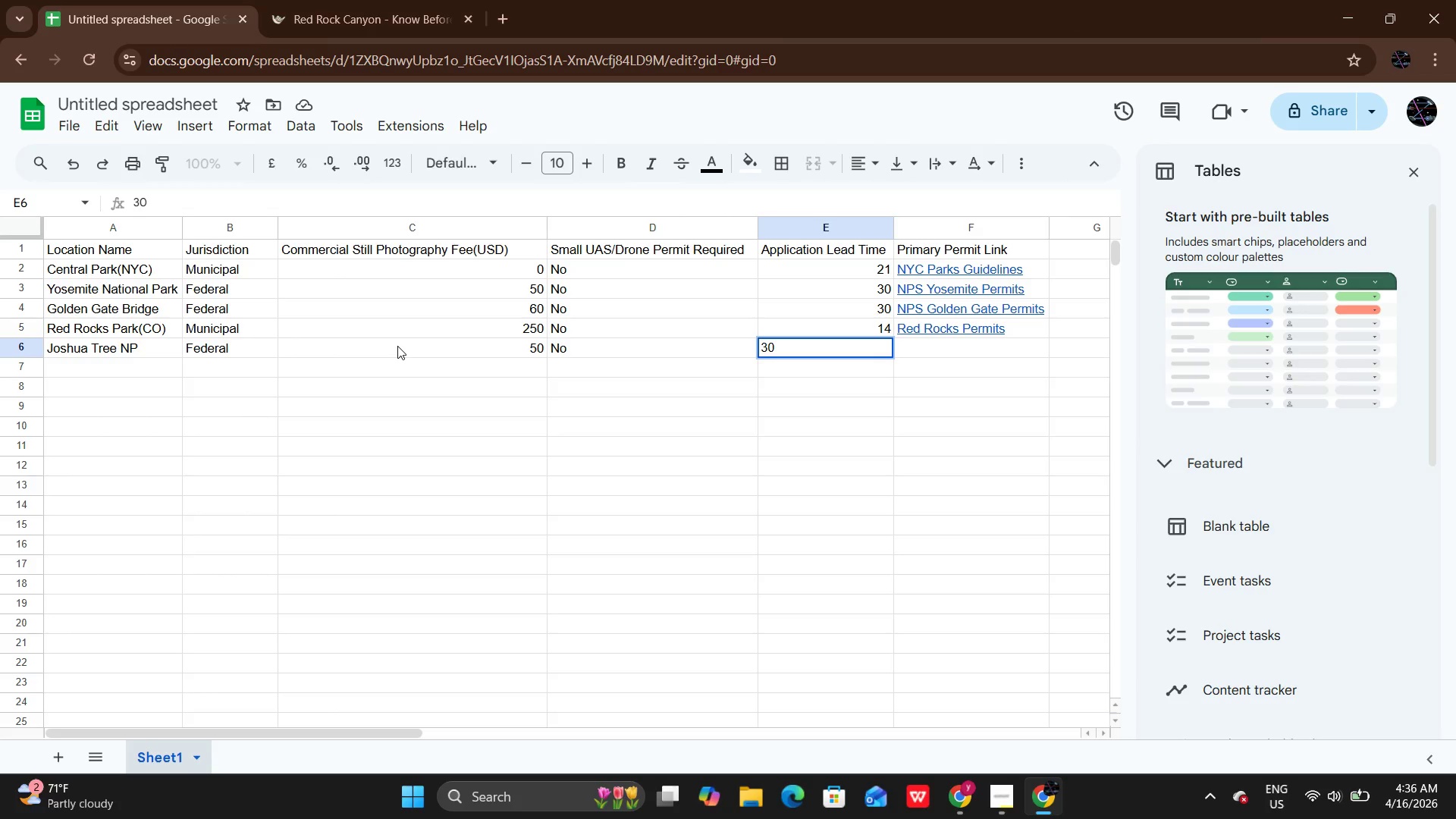 
key(ArrowRight)
 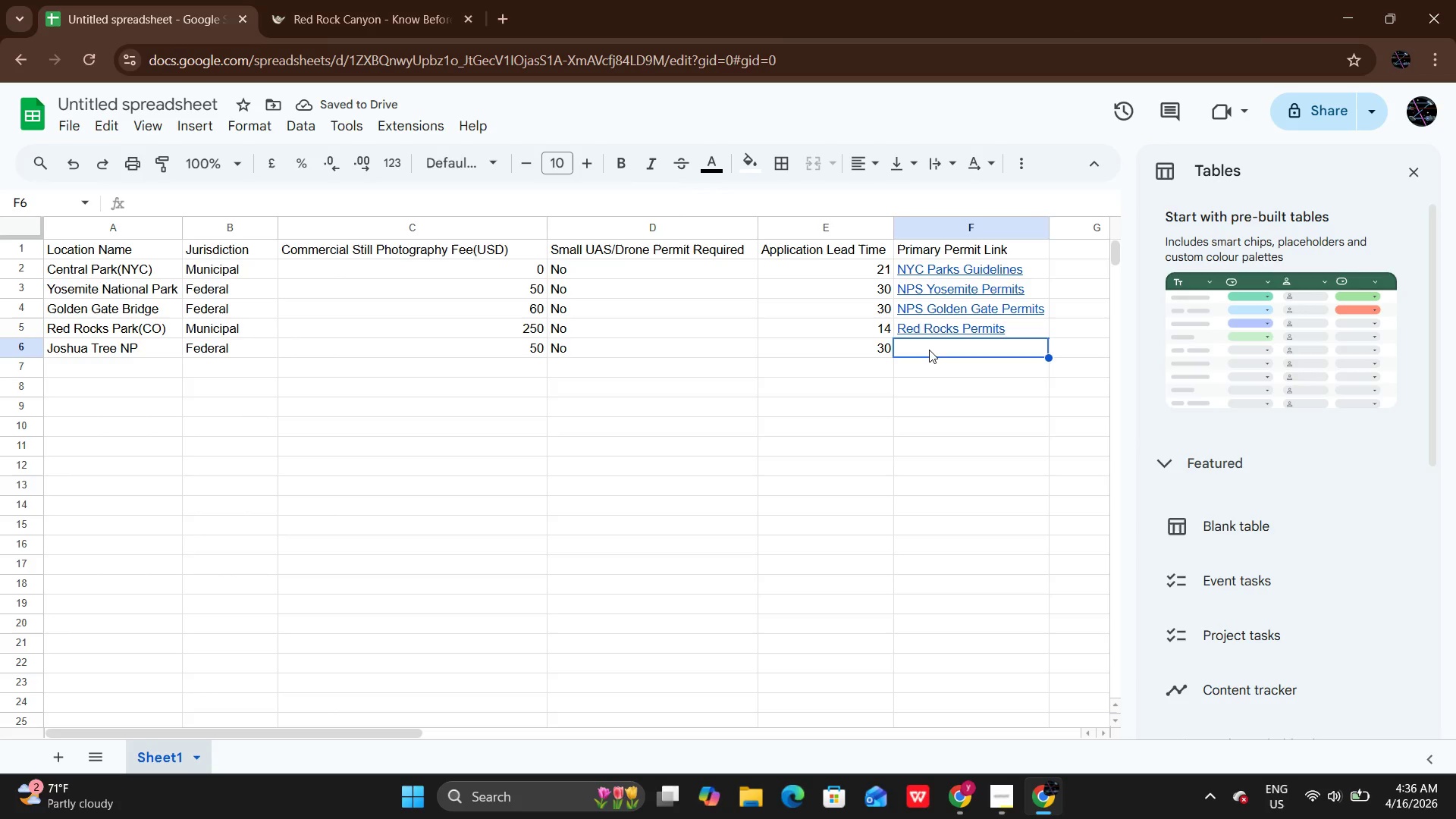 
double_click([929, 350])
 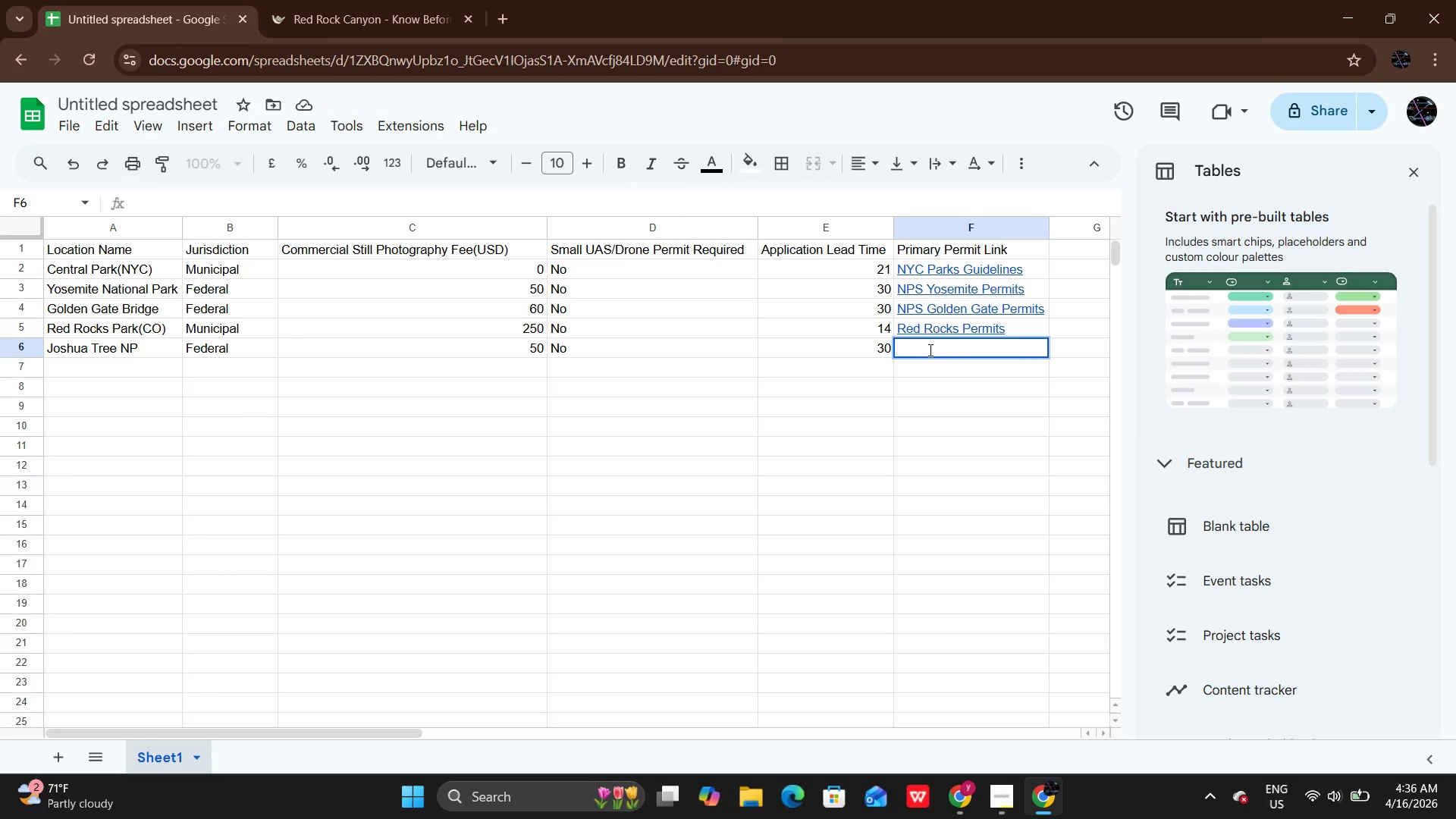 
type(PS )
 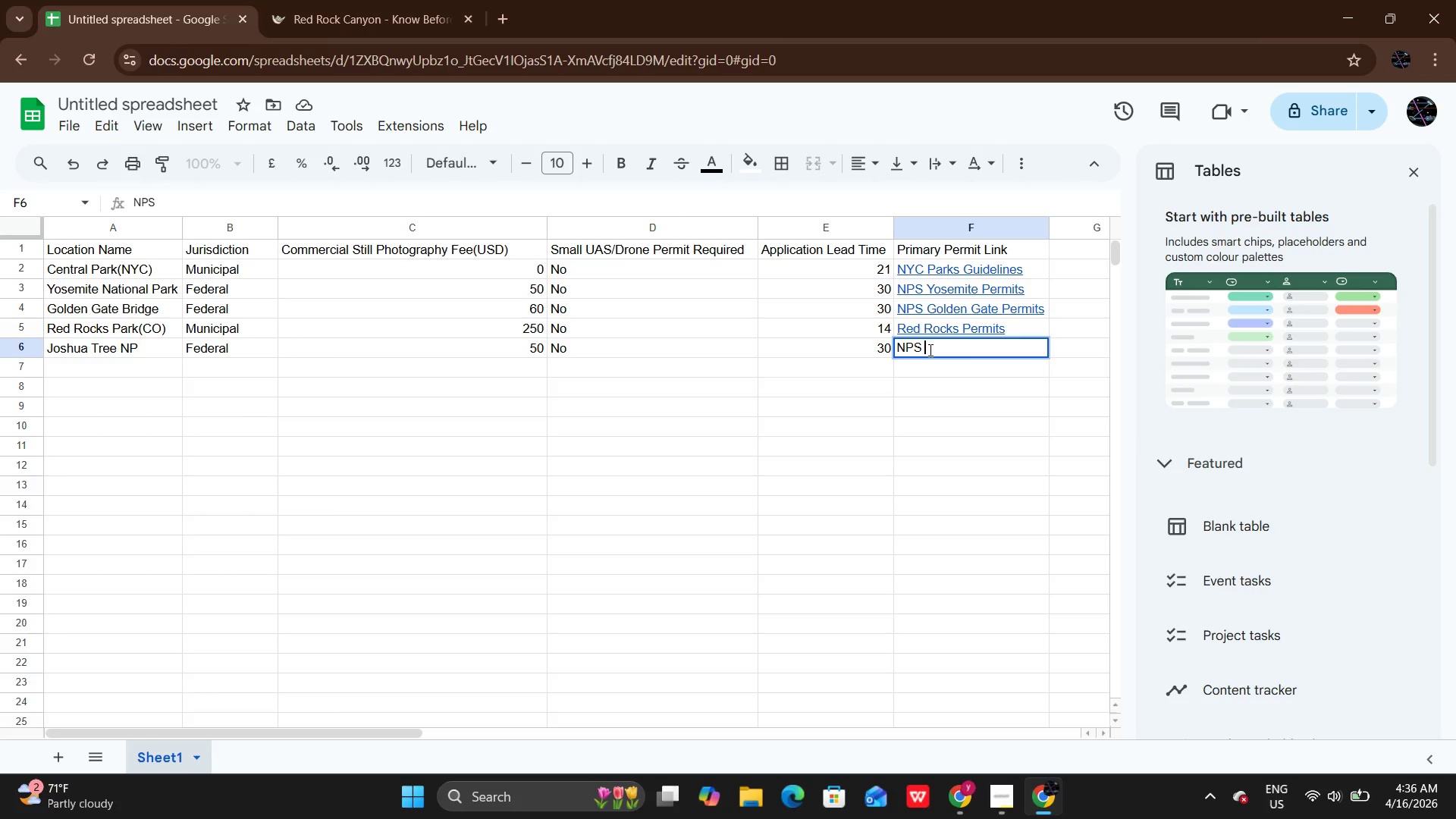 
hold_key(key=N, duration=0.38)
 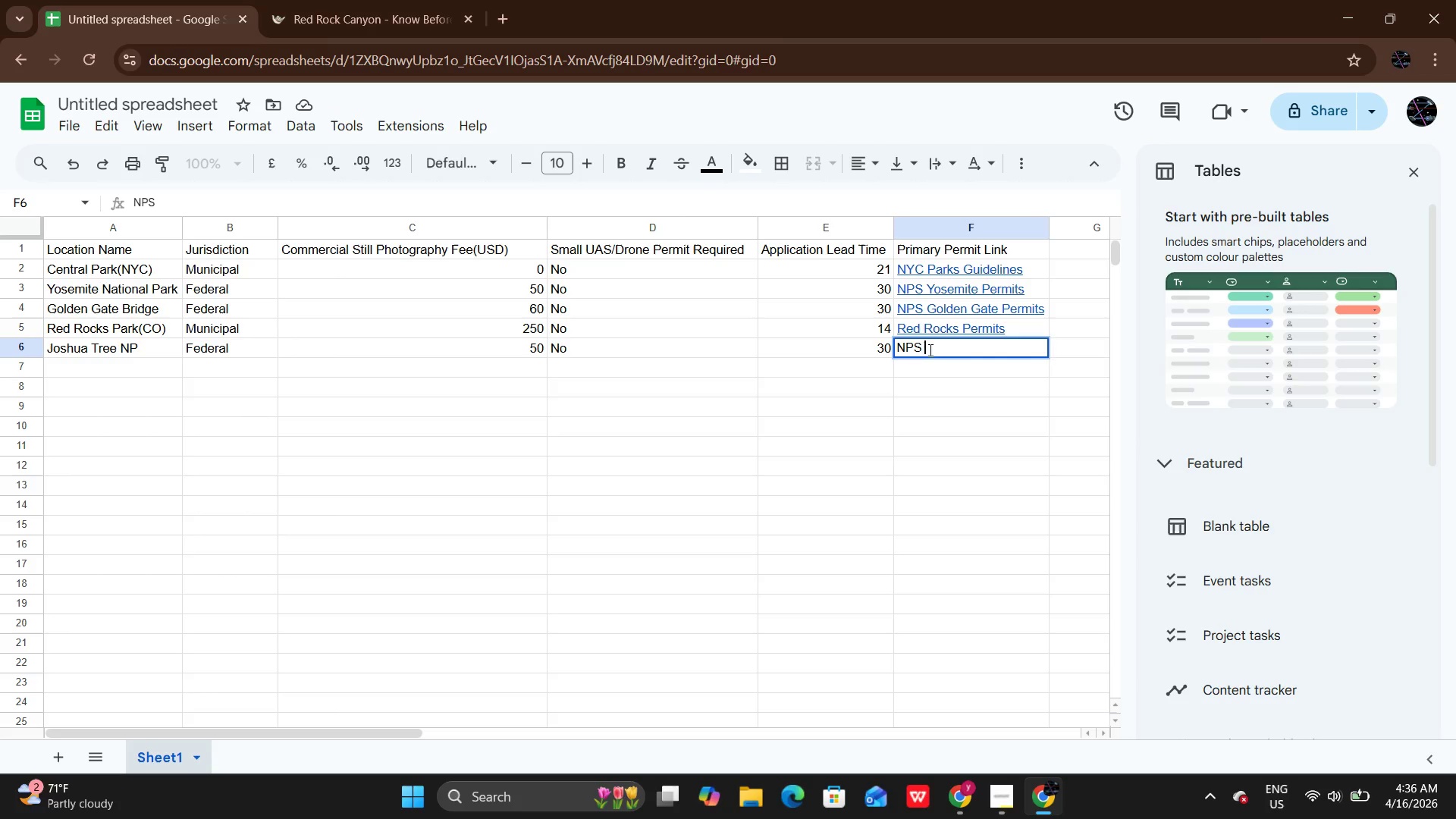 
type(Joshua Tree perm)
 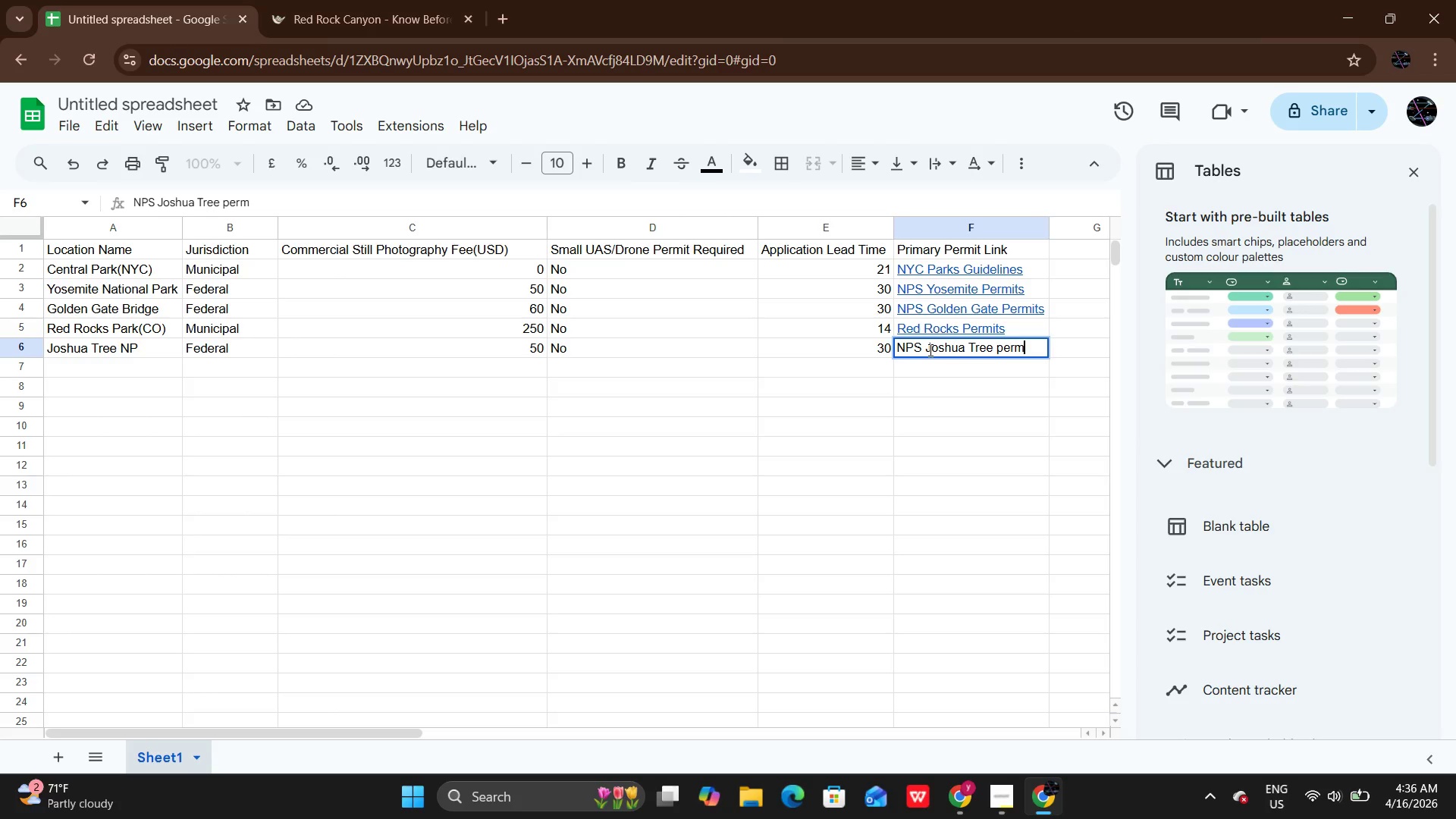 
type(its)
 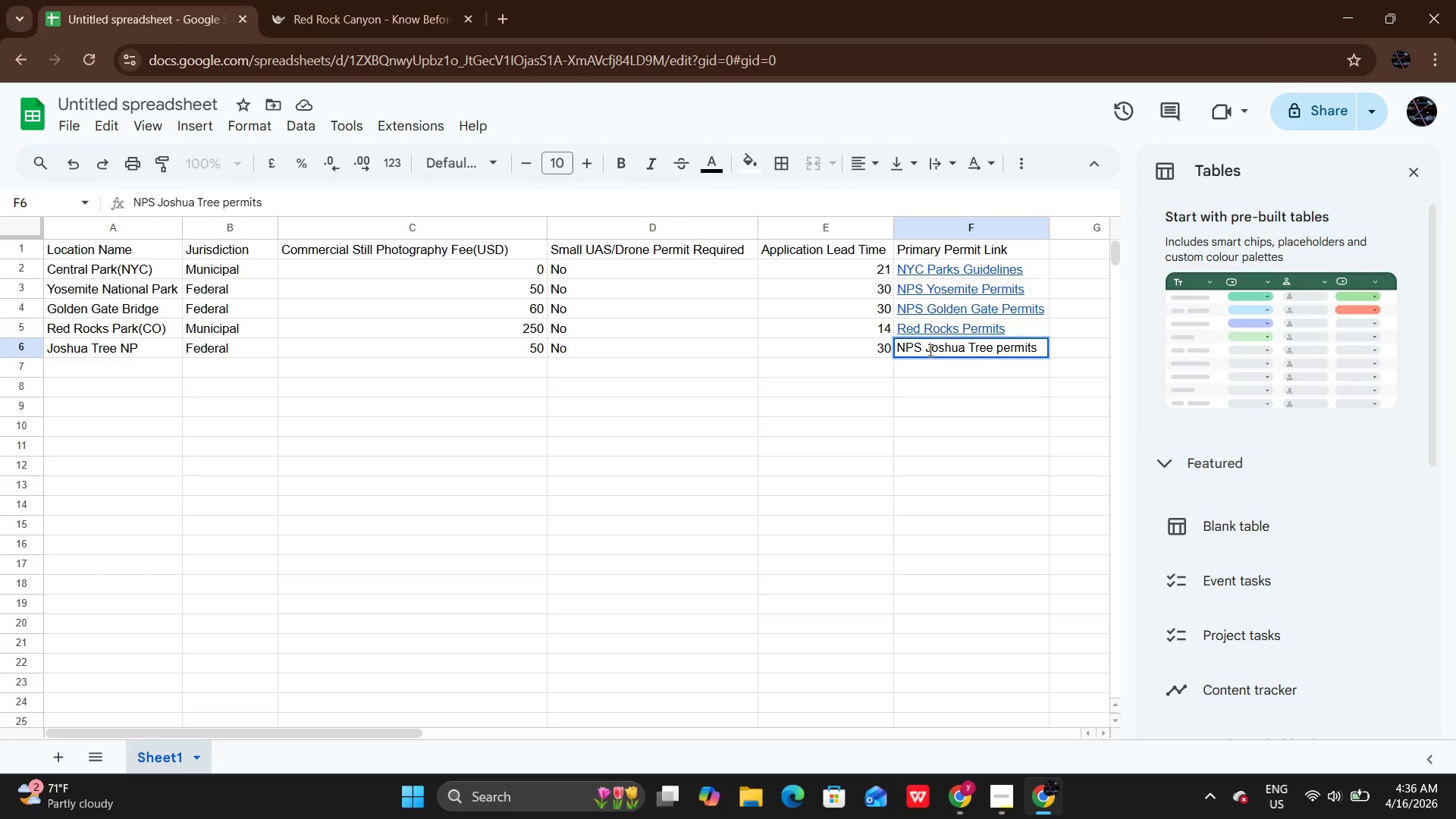 
key(ArrowLeft)
 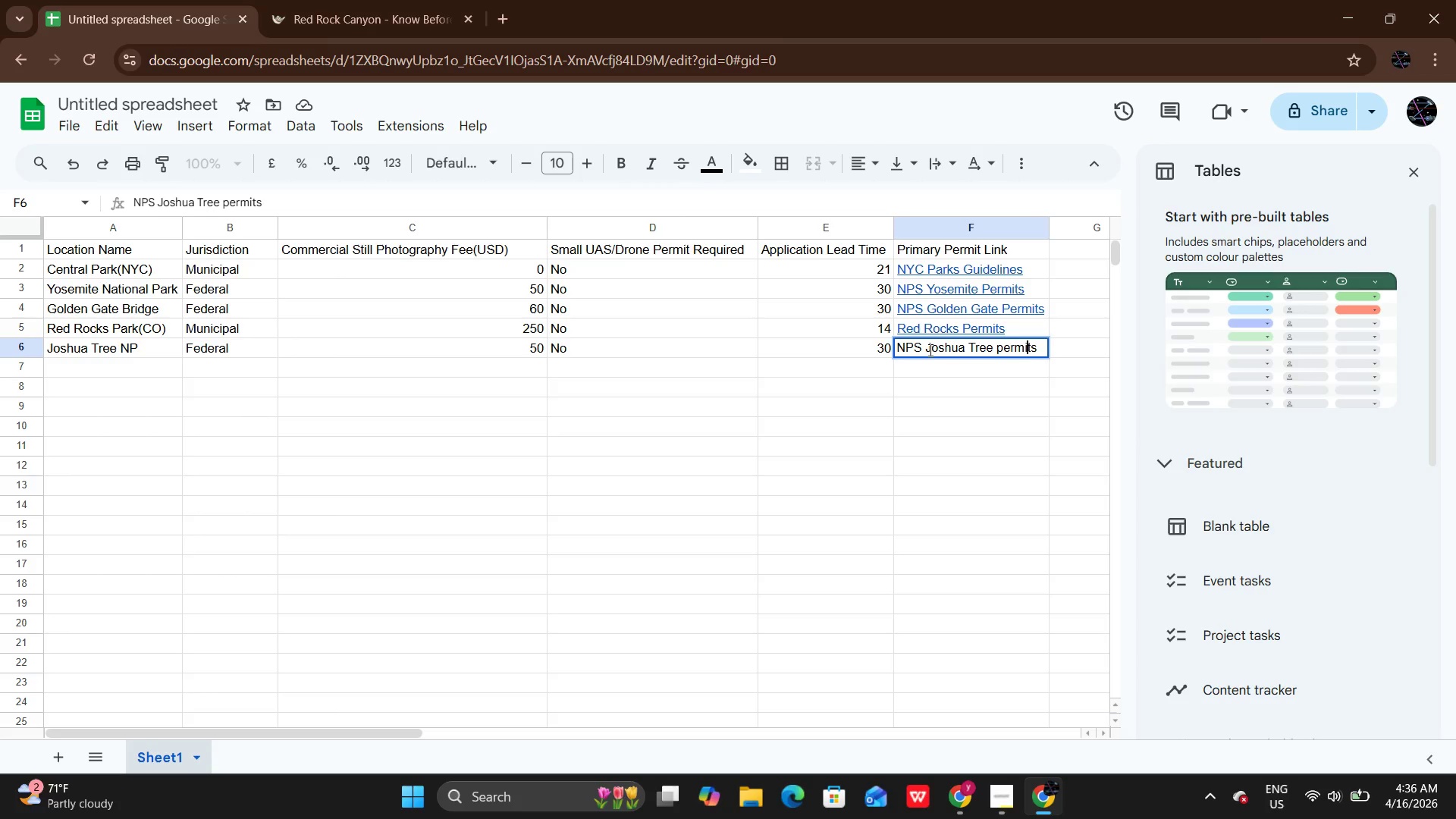 
key(ArrowLeft)
 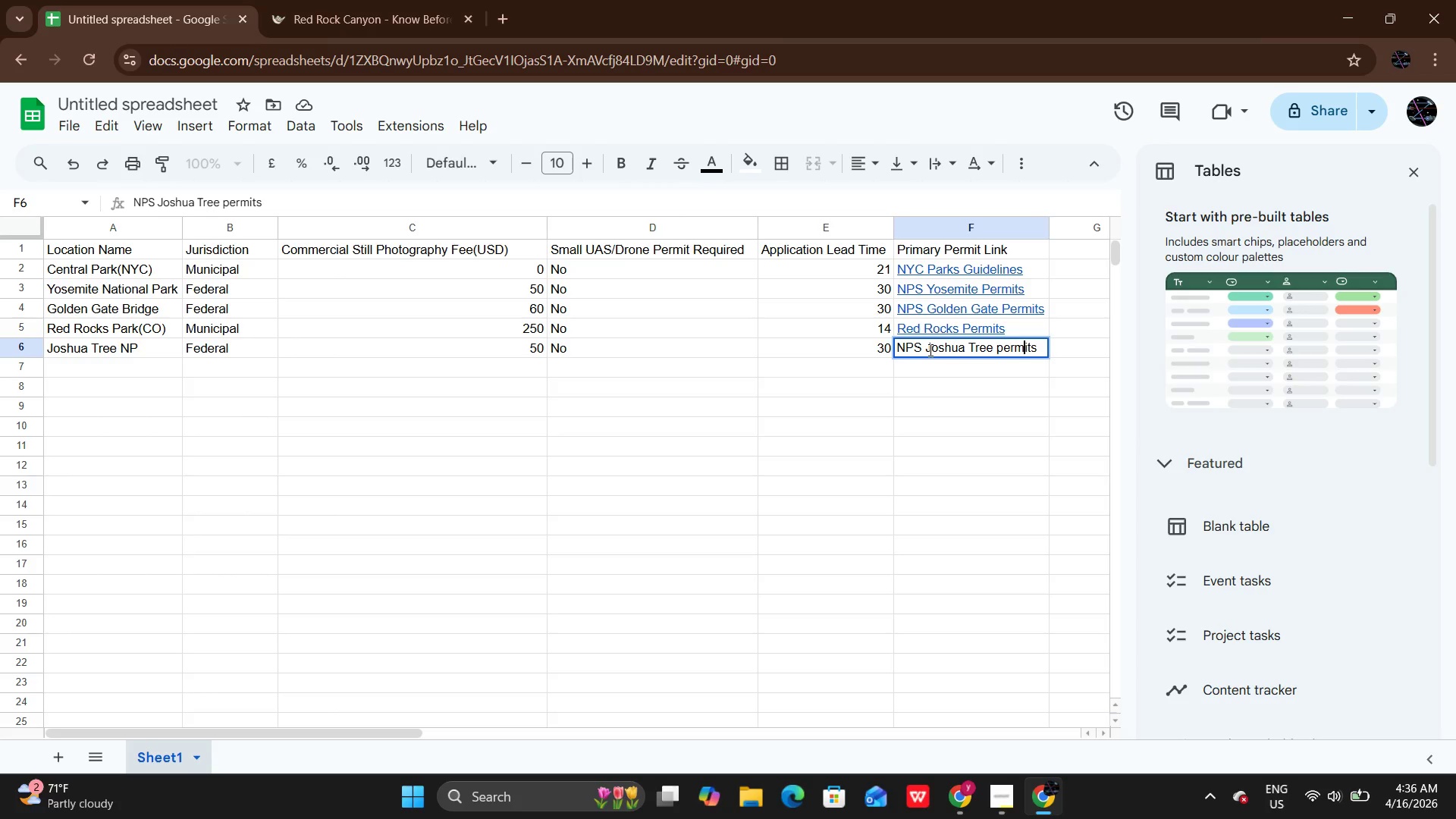 
key(ArrowLeft)
 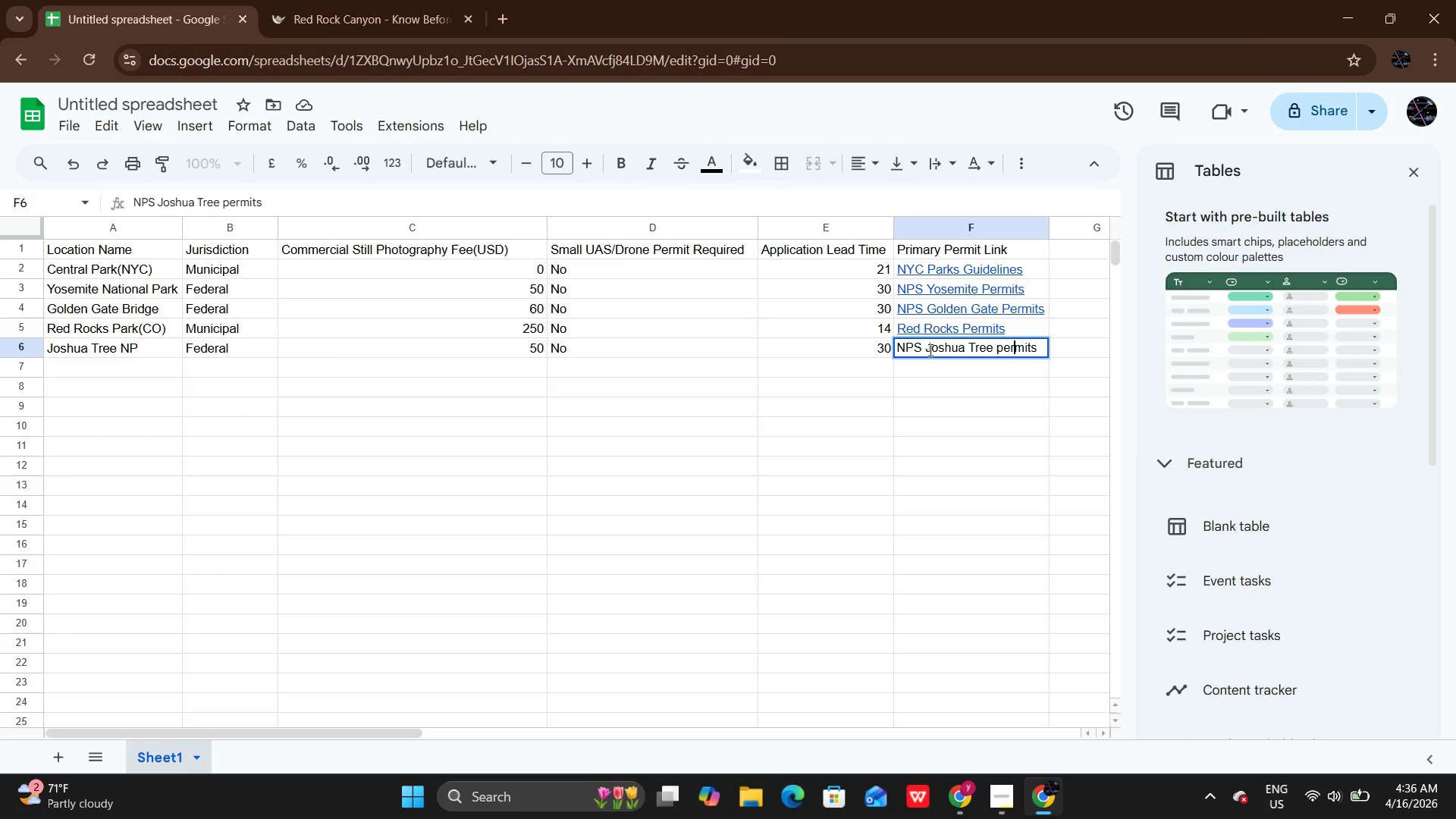 
key(ArrowLeft)
 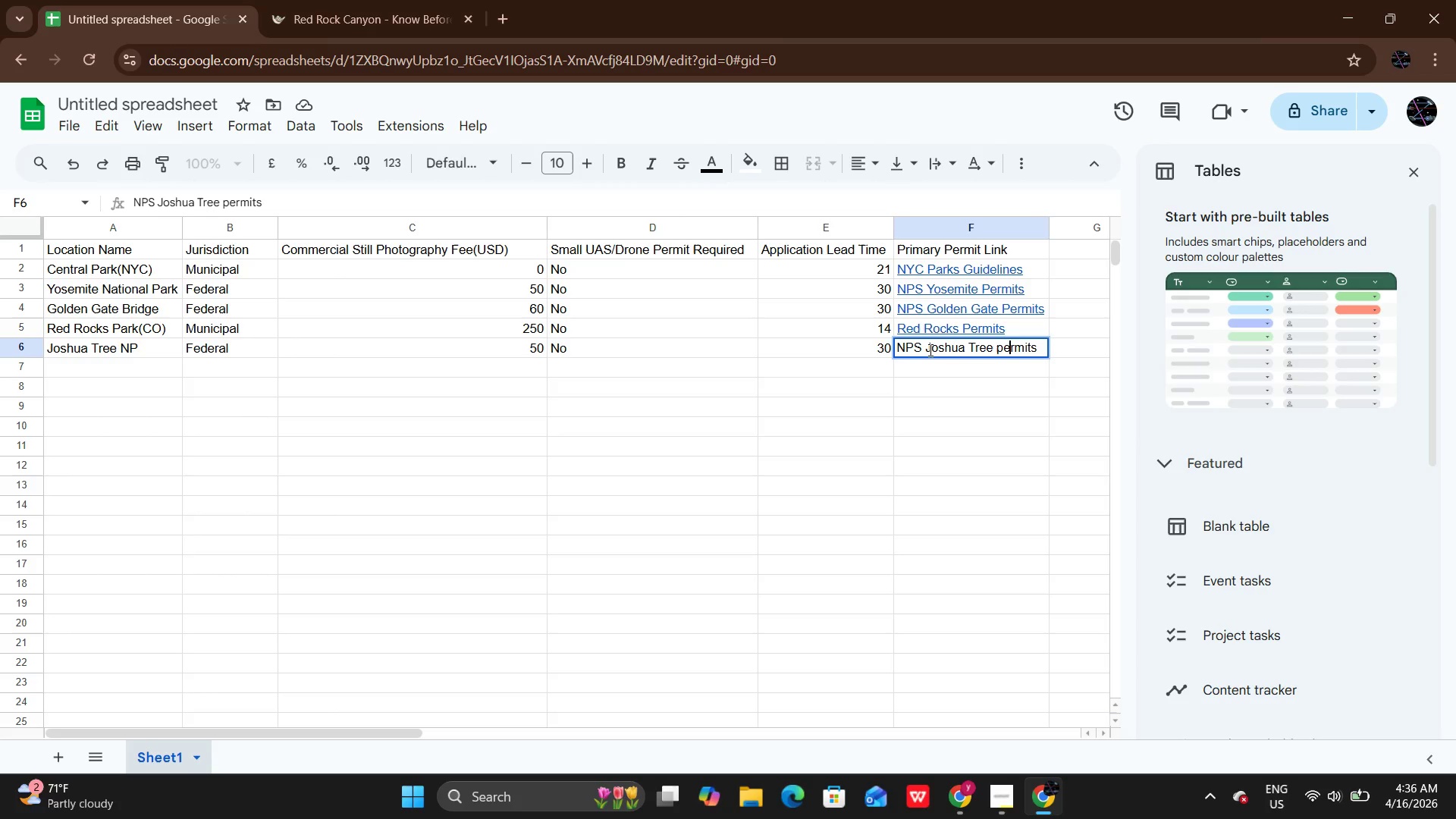 
key(ArrowLeft)
 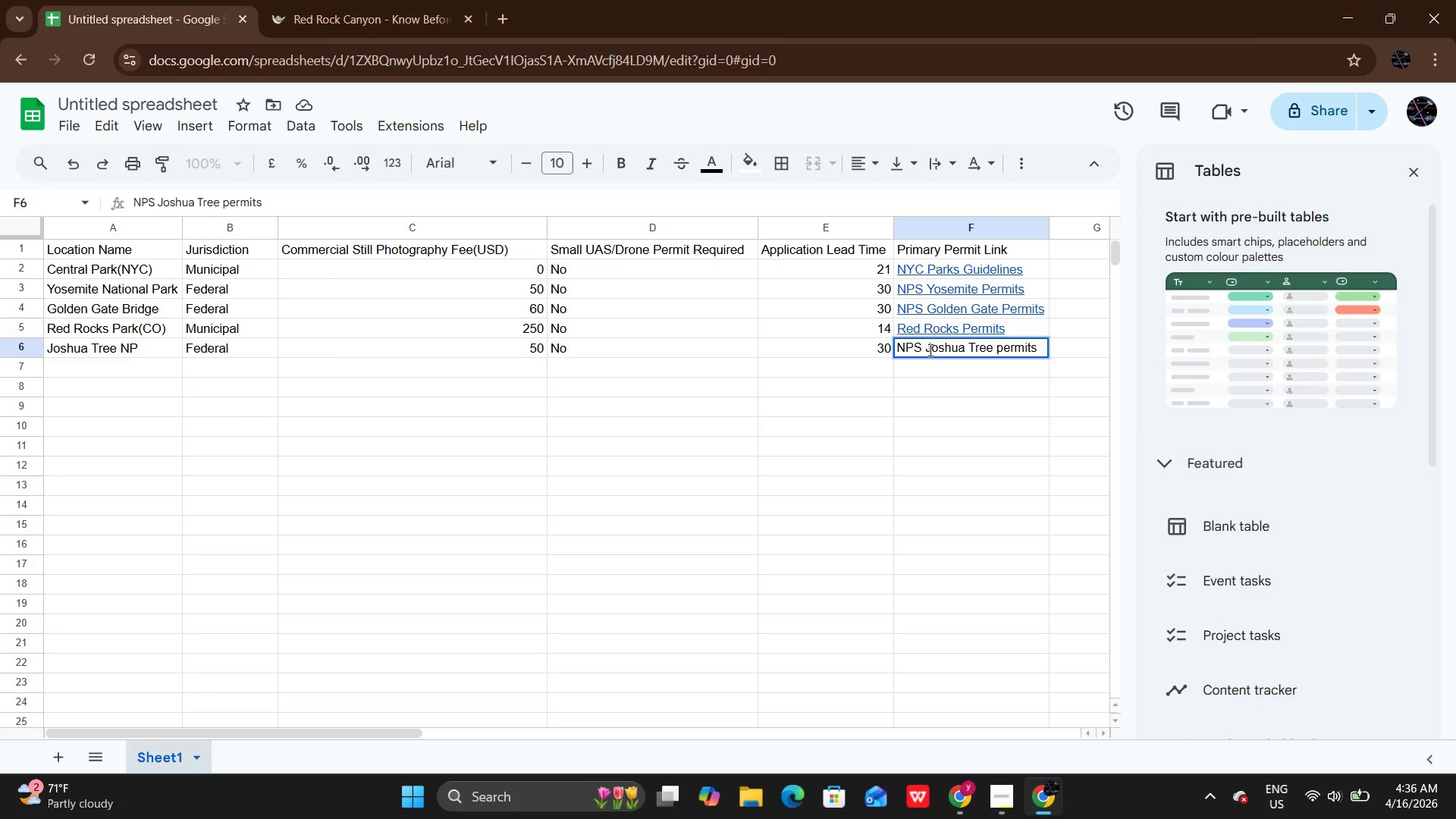 
key(ArrowLeft)
 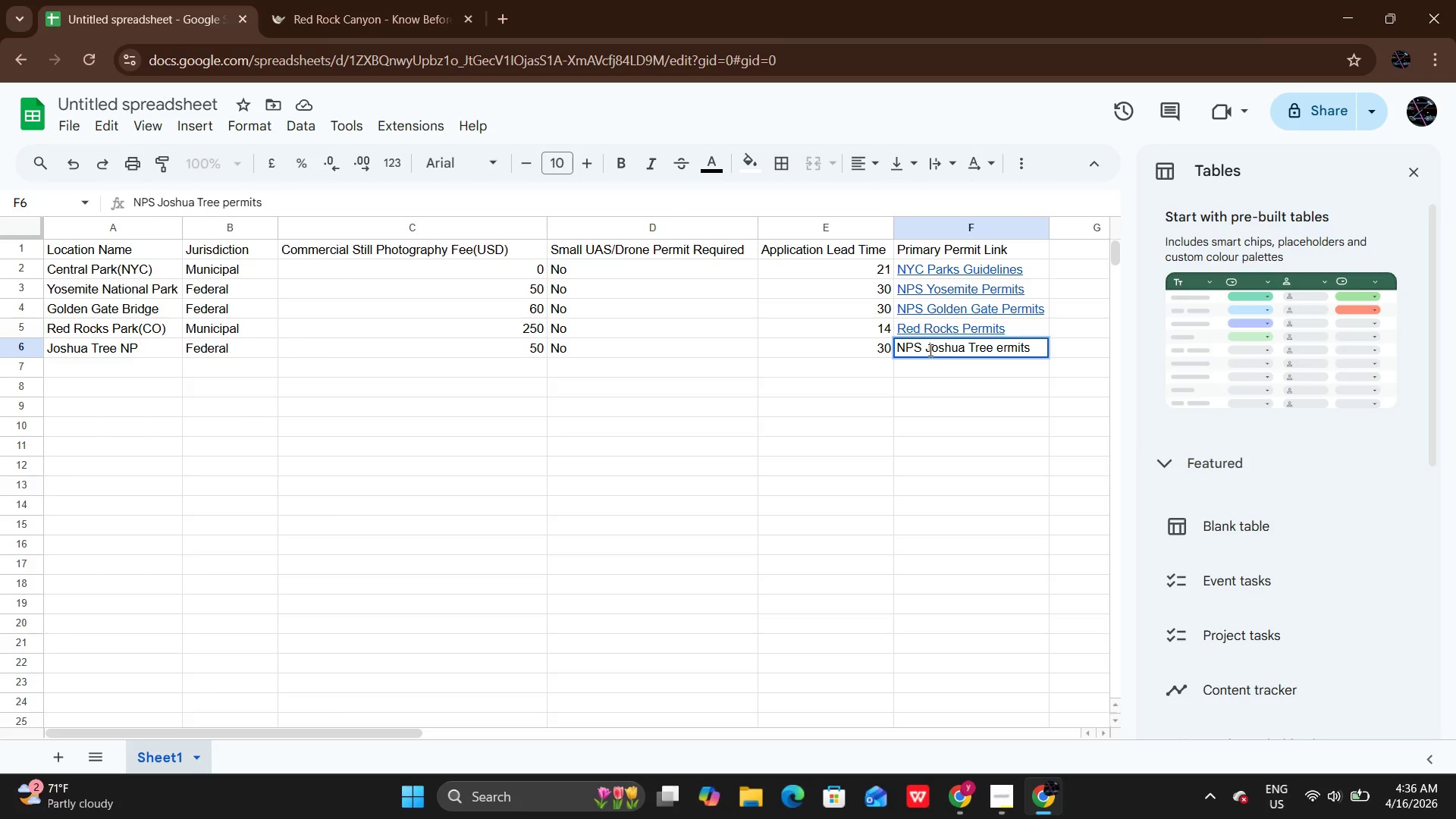 
key(Backspace)
 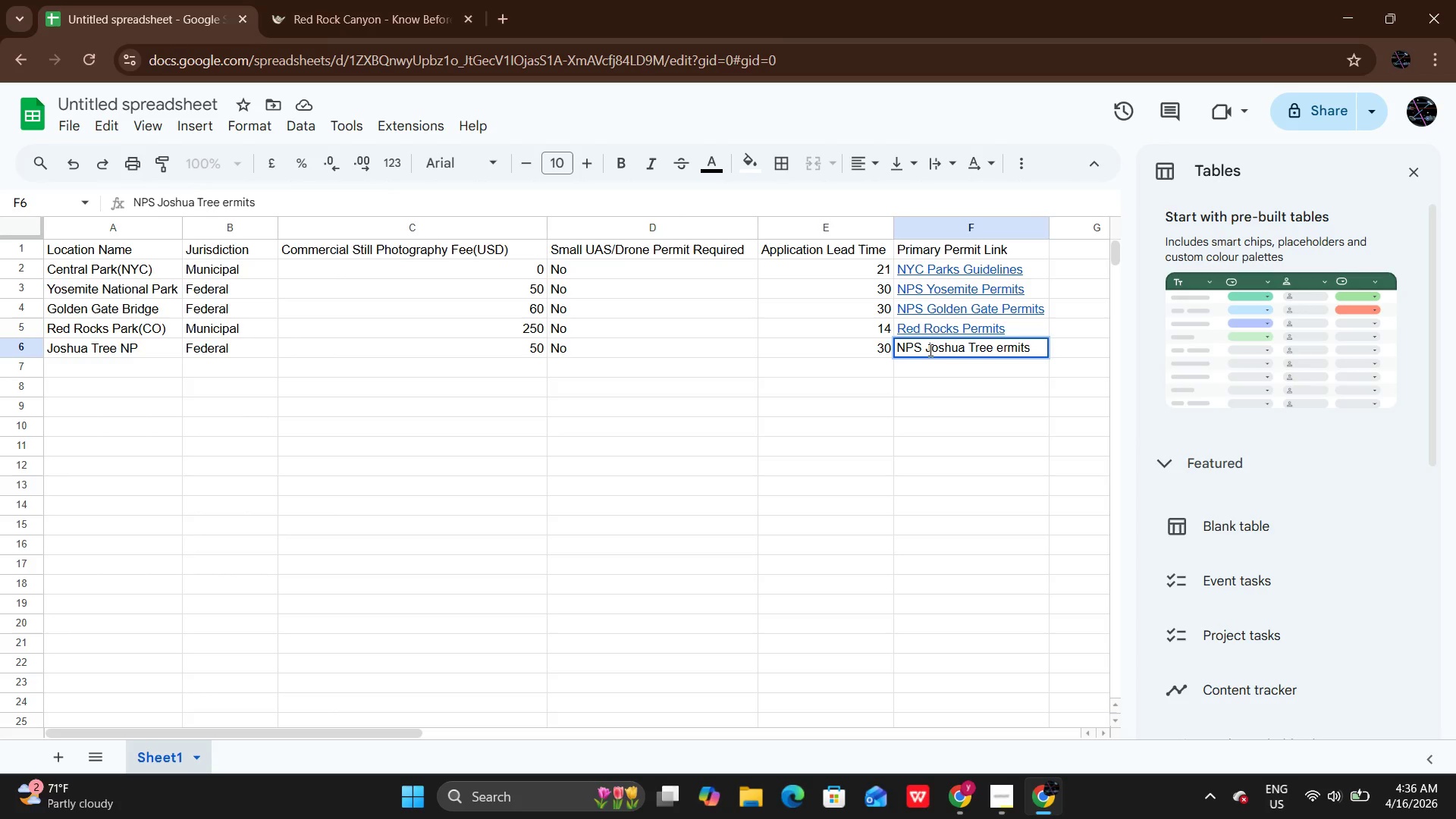 
key(CapsLock)
 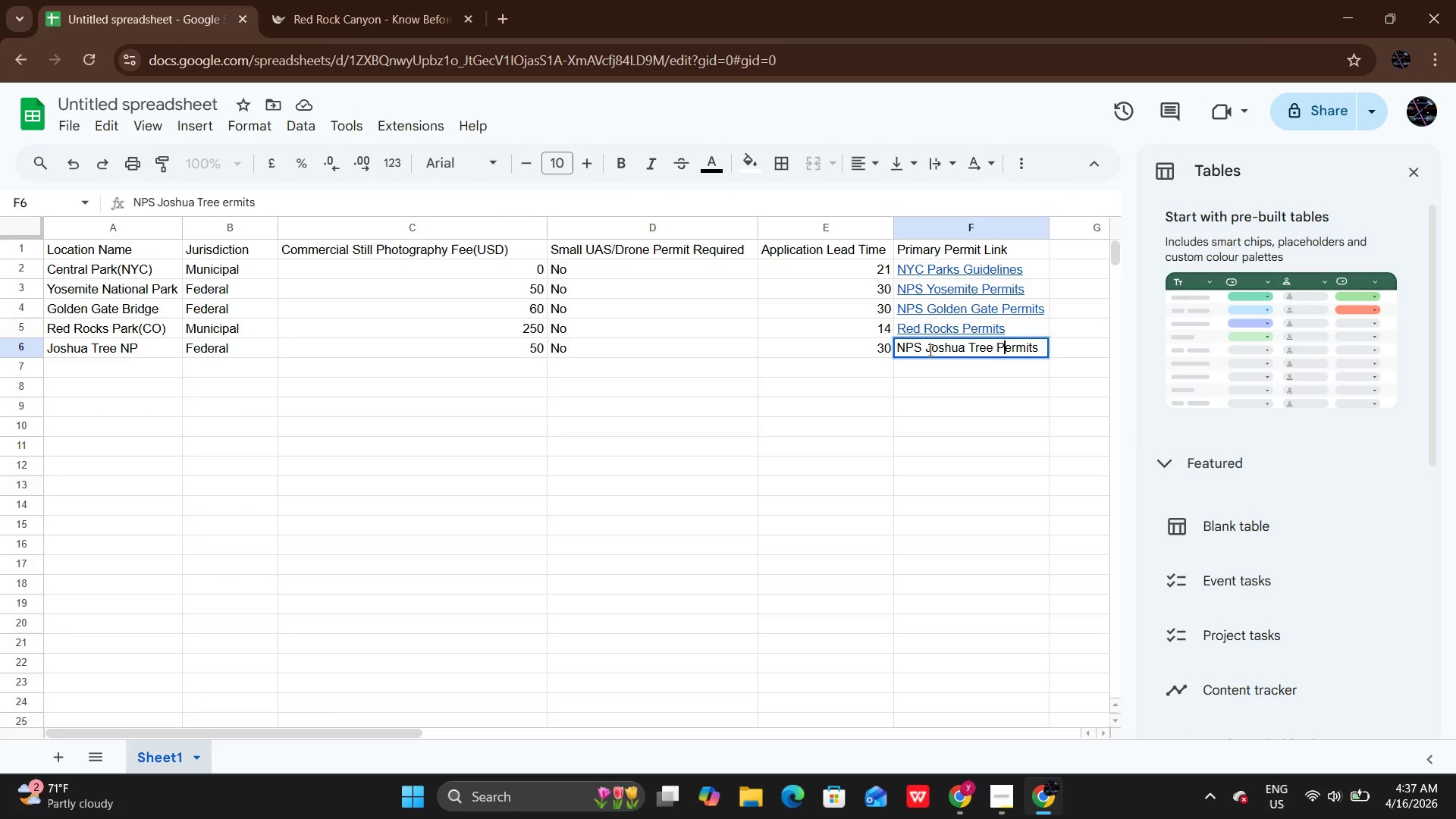 
key(P)
 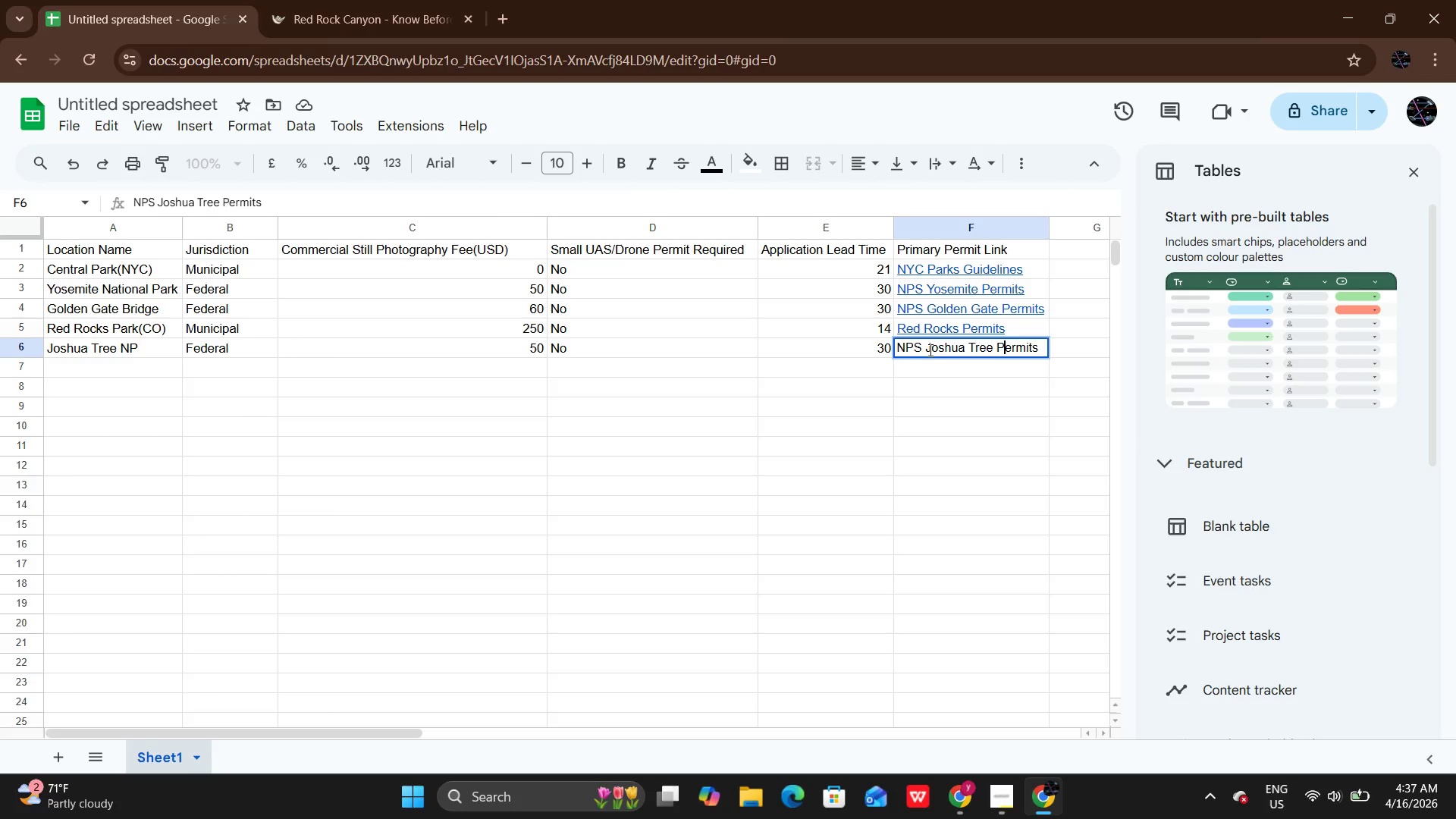 
key(CapsLock)
 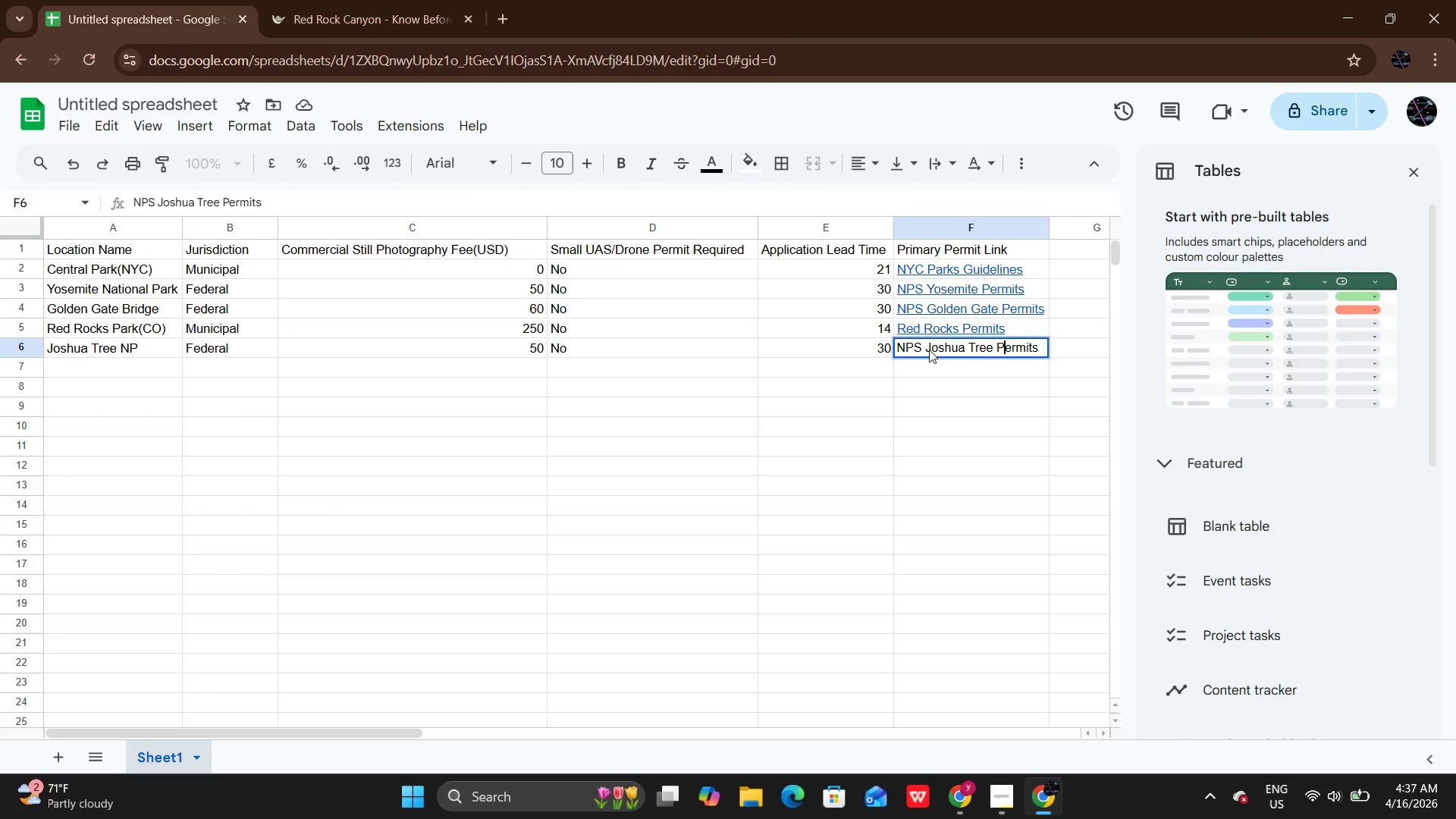 
key(Enter)
 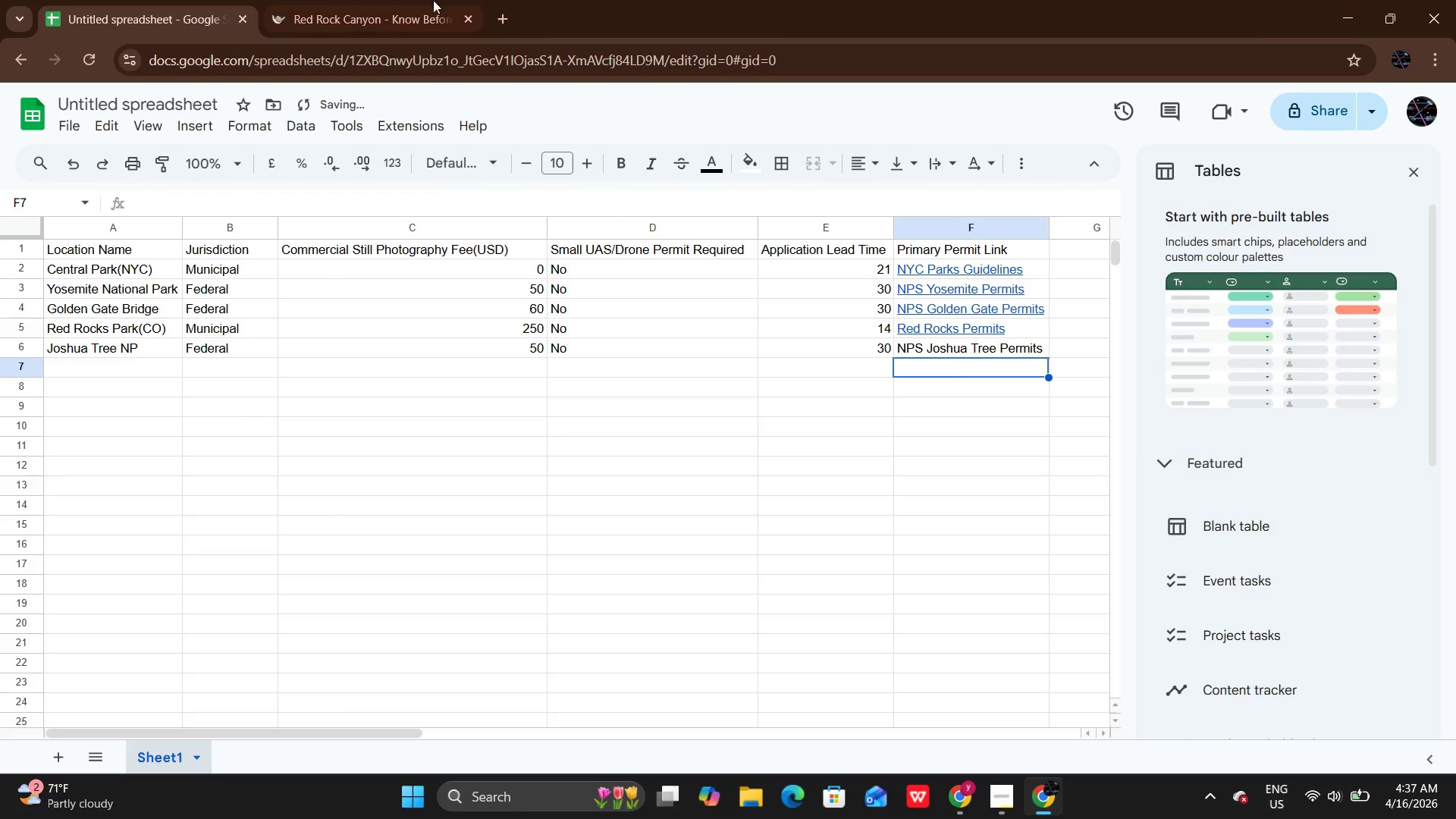 
left_click([416, 0])
 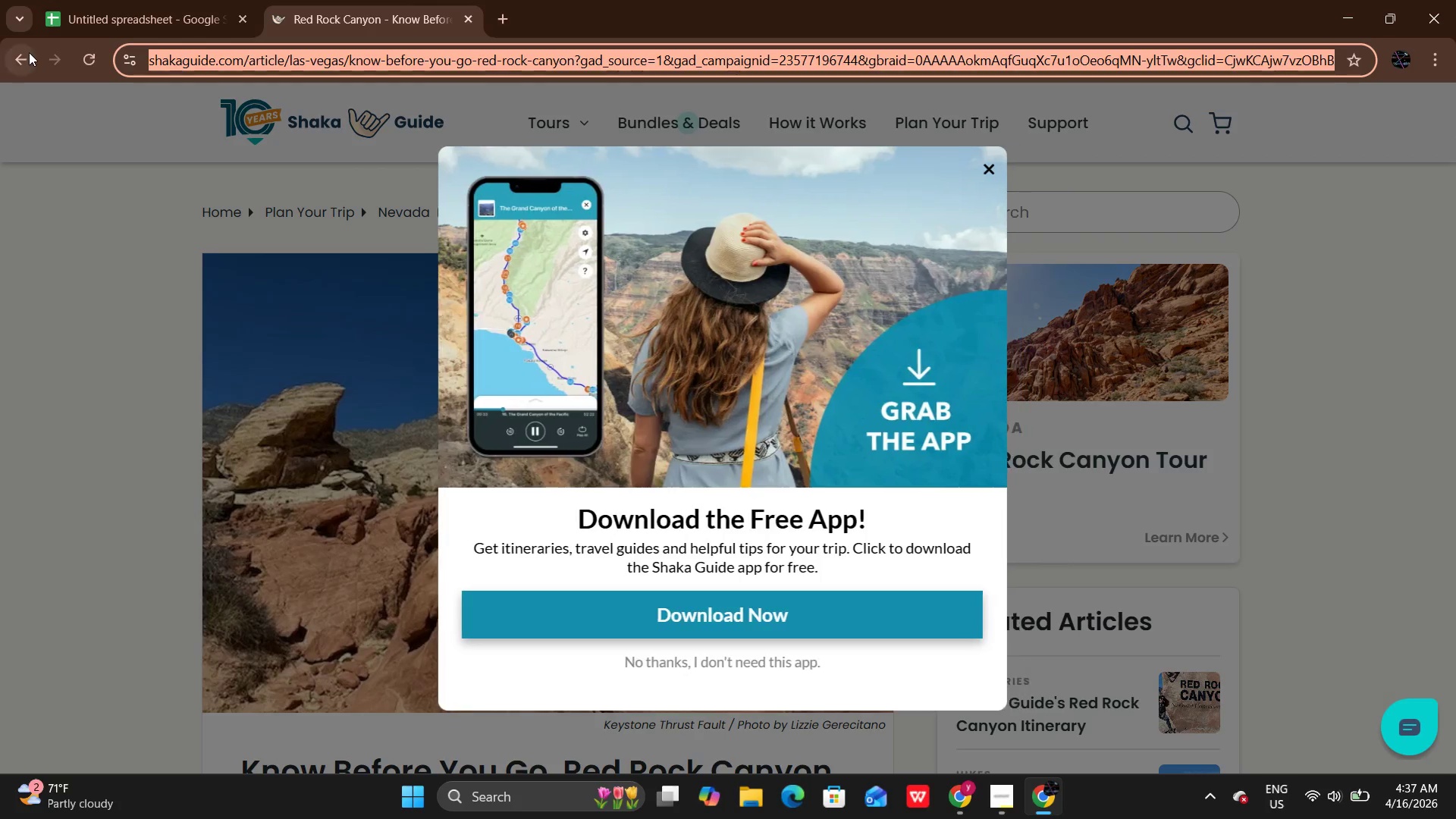 
left_click([29, 52])
 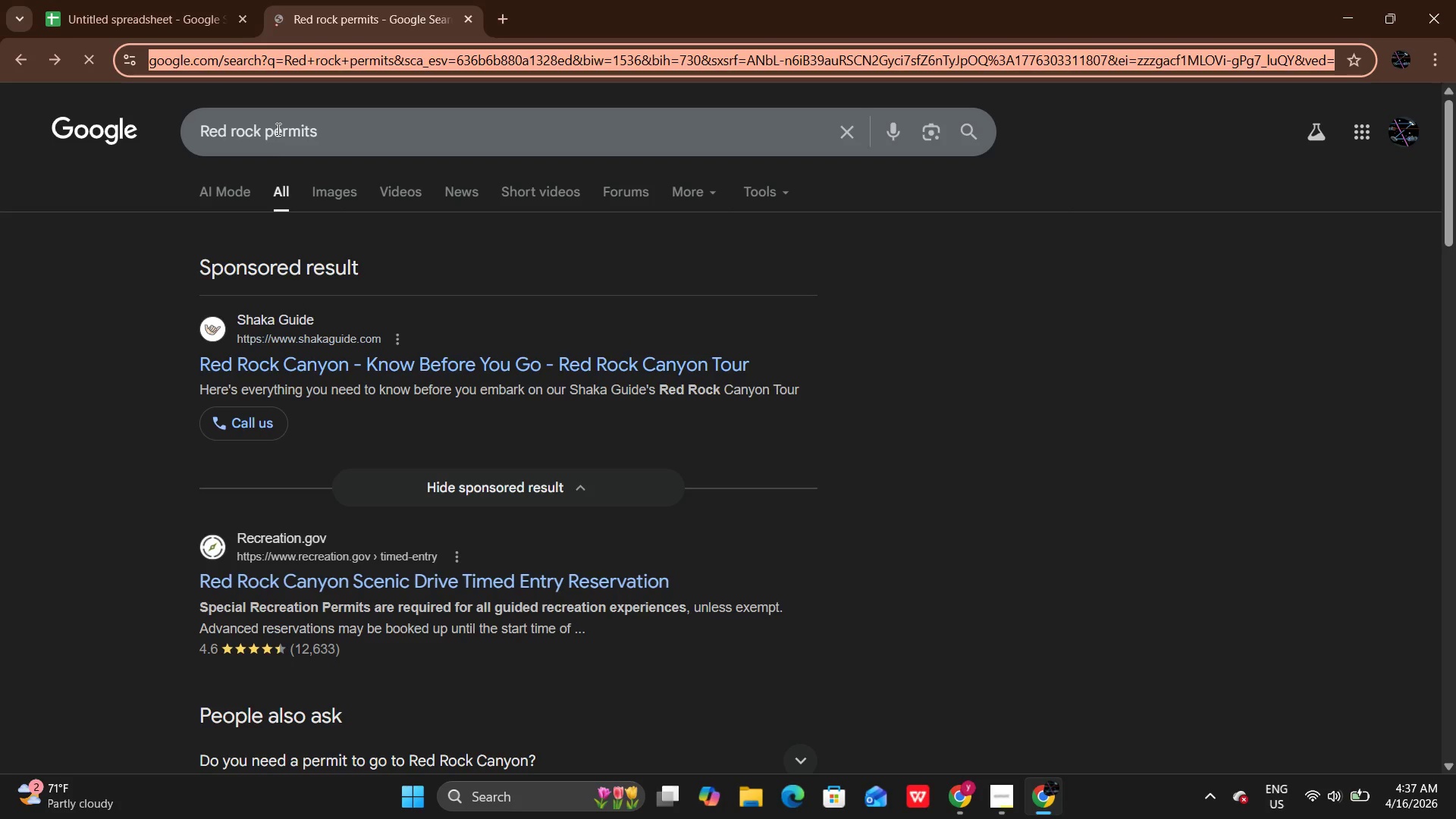 
left_click([259, 124])
 